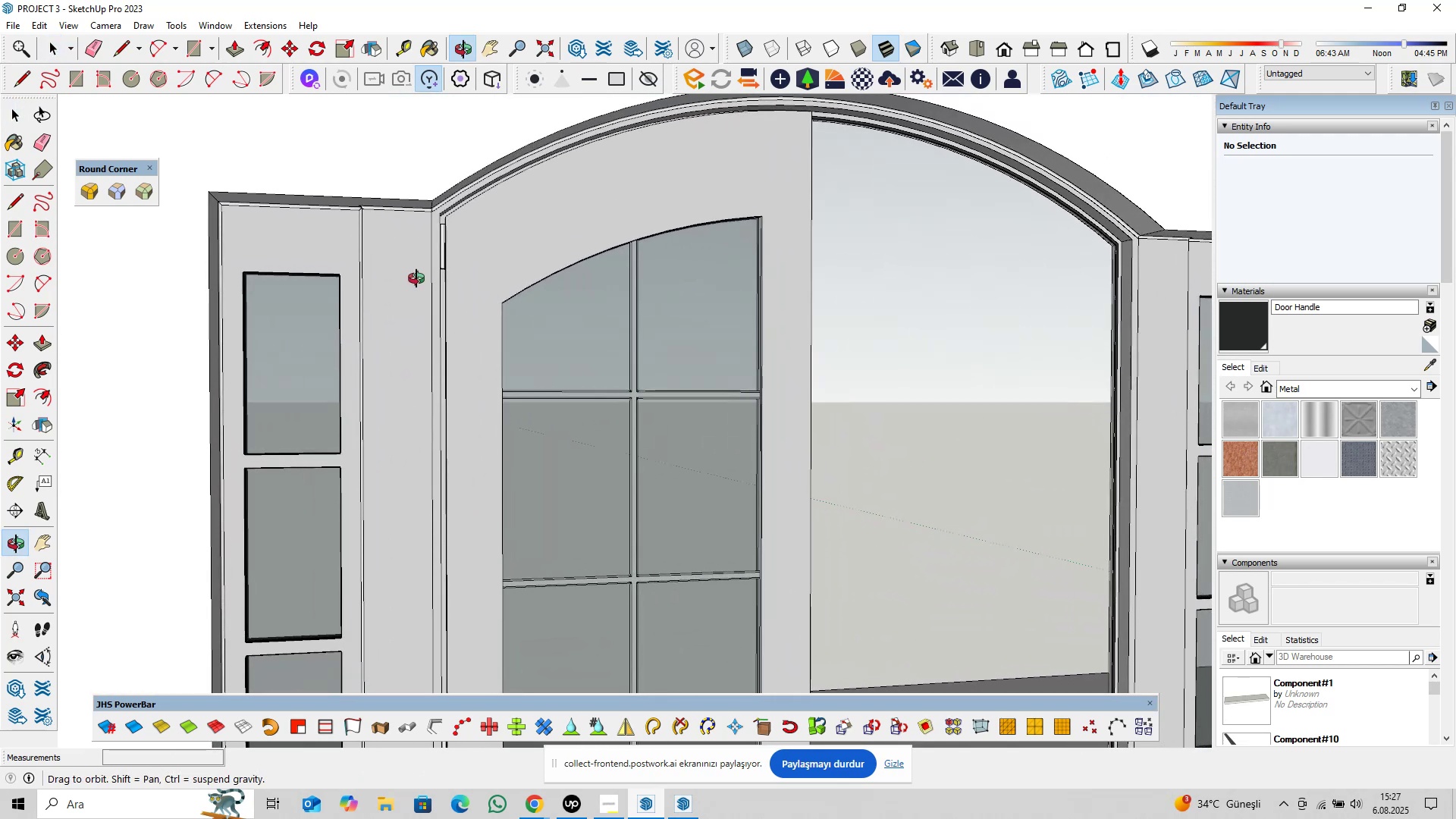 
hold_key(key=ShiftLeft, duration=0.41)
 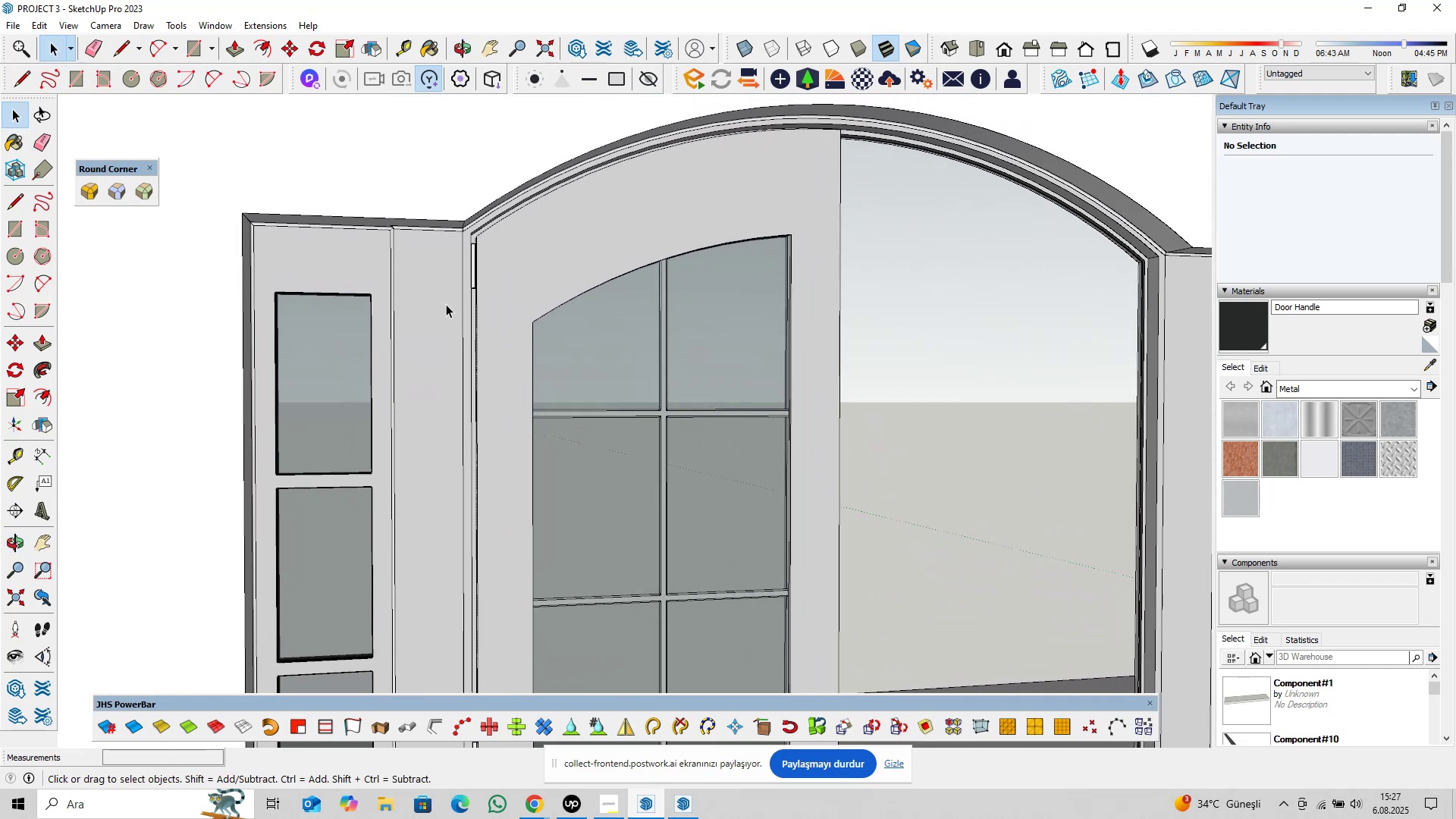 
scroll: coordinate [431, 262], scroll_direction: up, amount: 7.0
 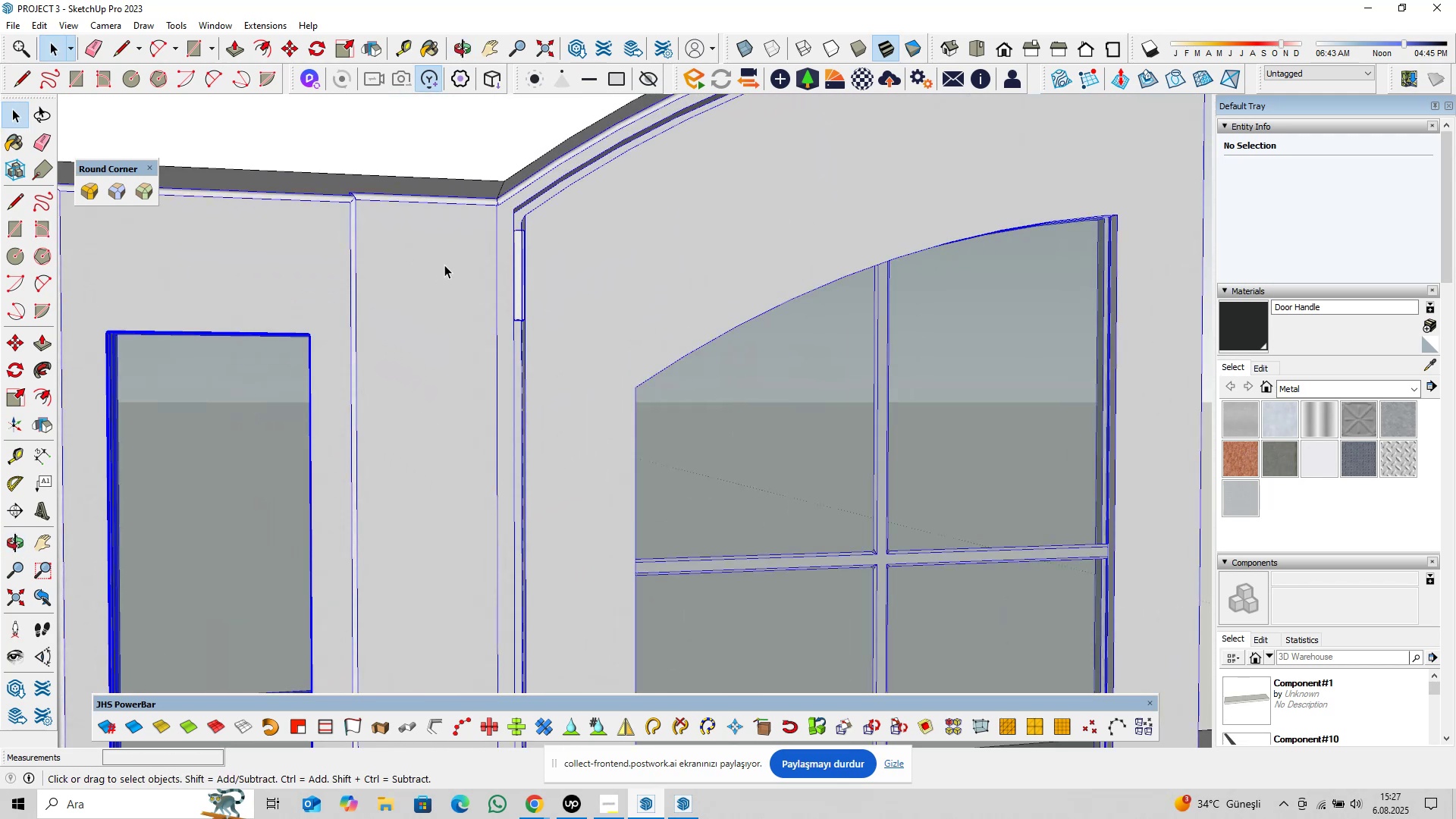 
double_click([444, 265])
 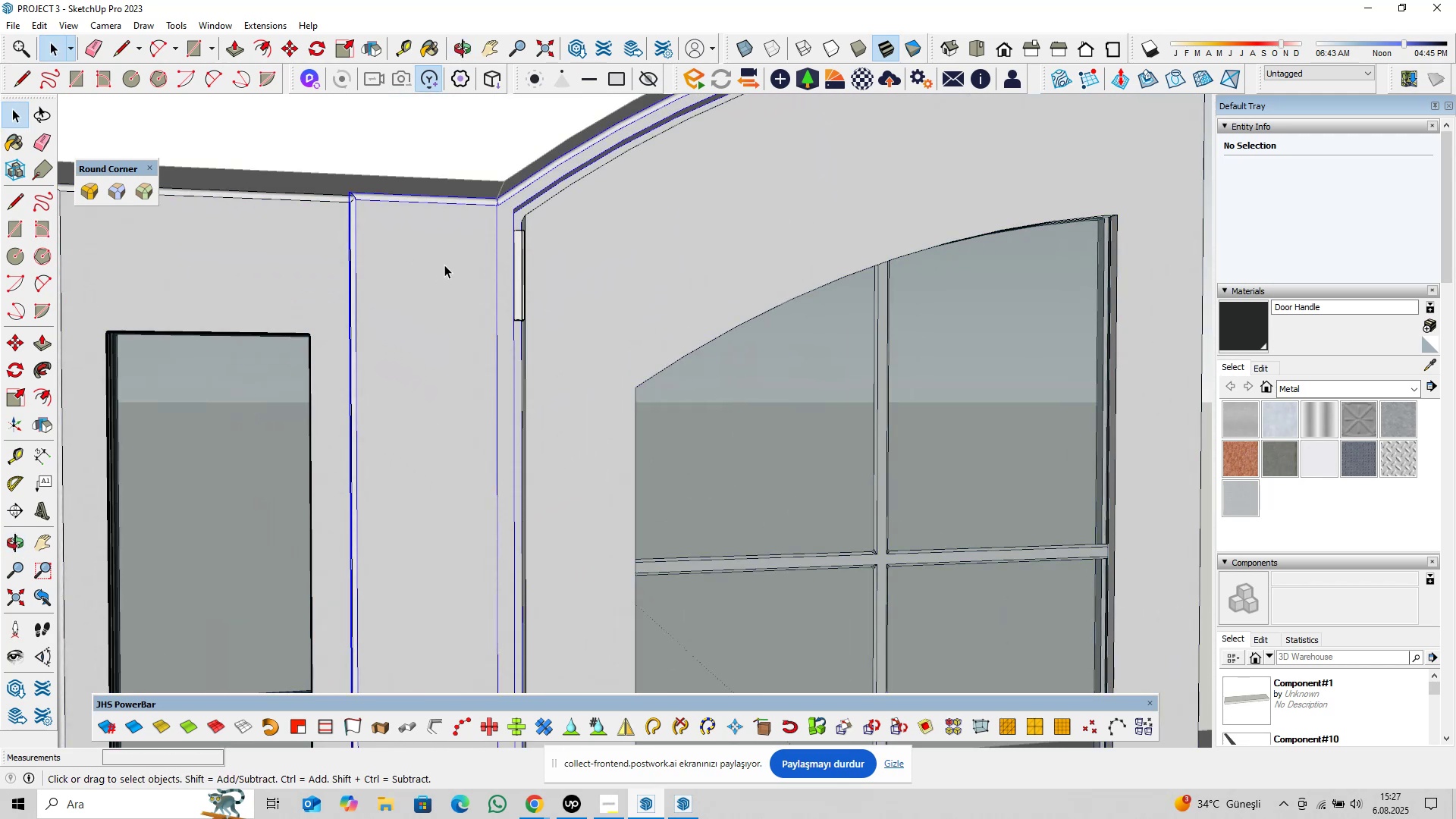 
triple_click([444, 265])
 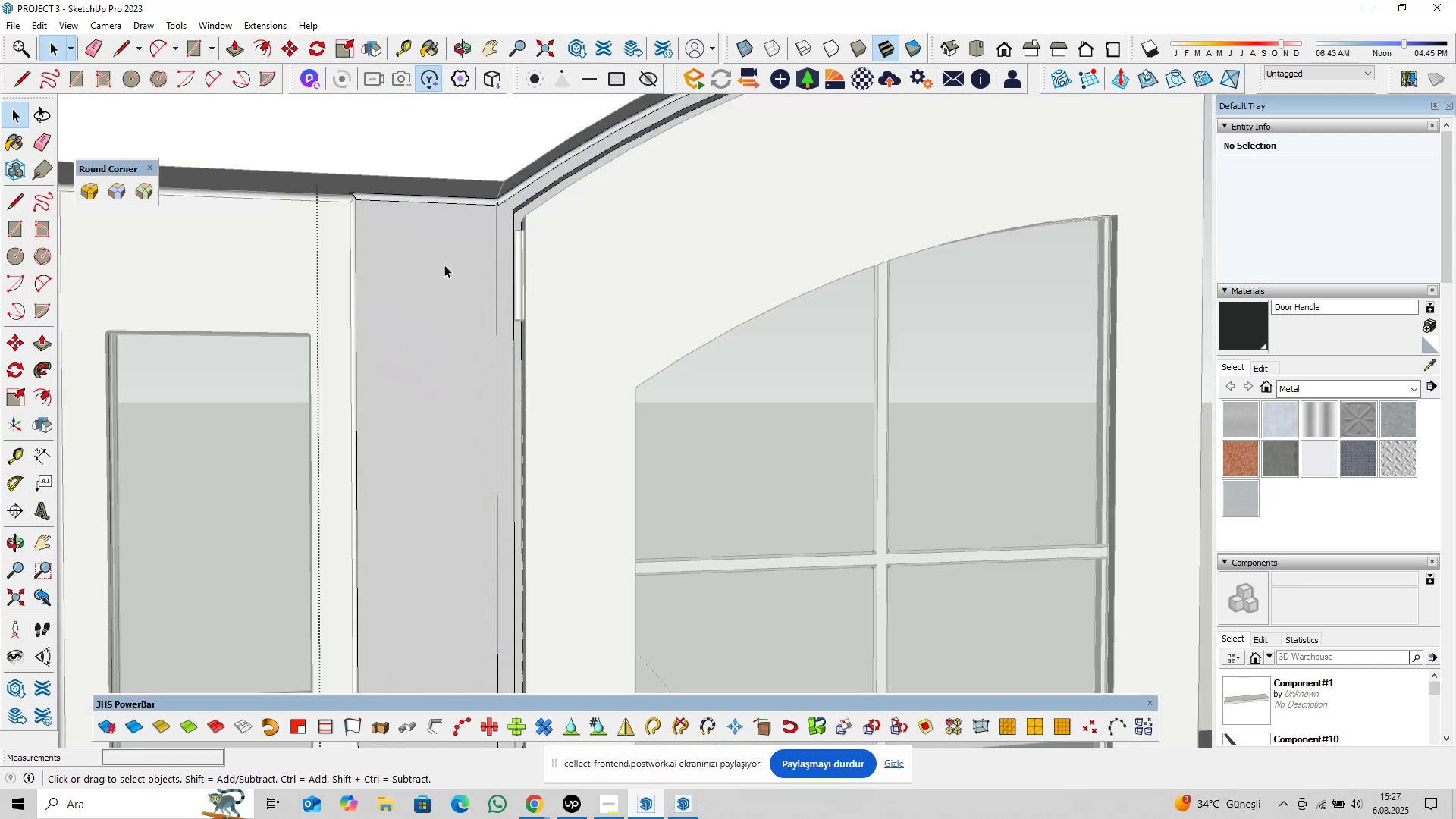 
triple_click([444, 265])
 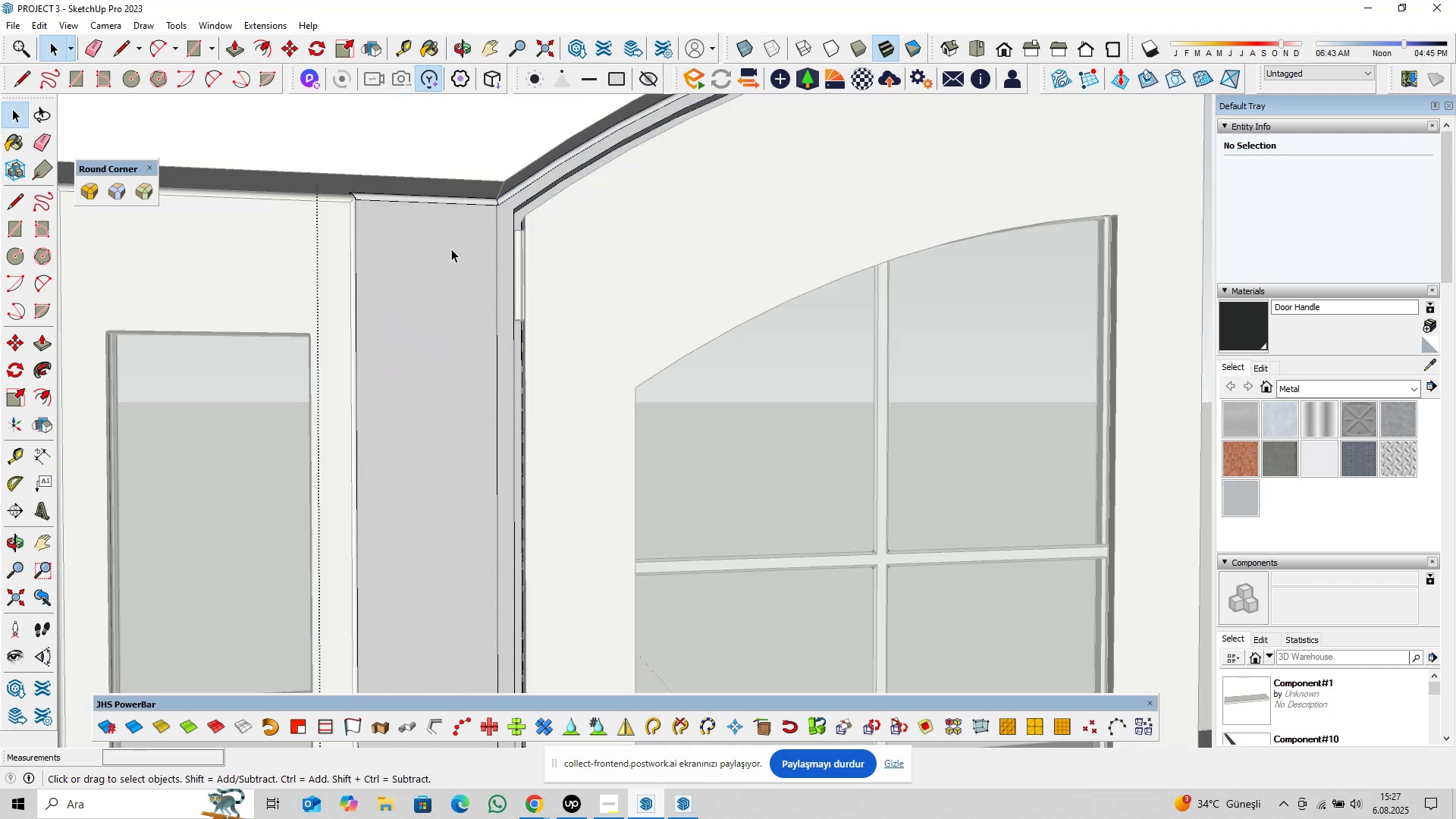 
triple_click([451, 249])
 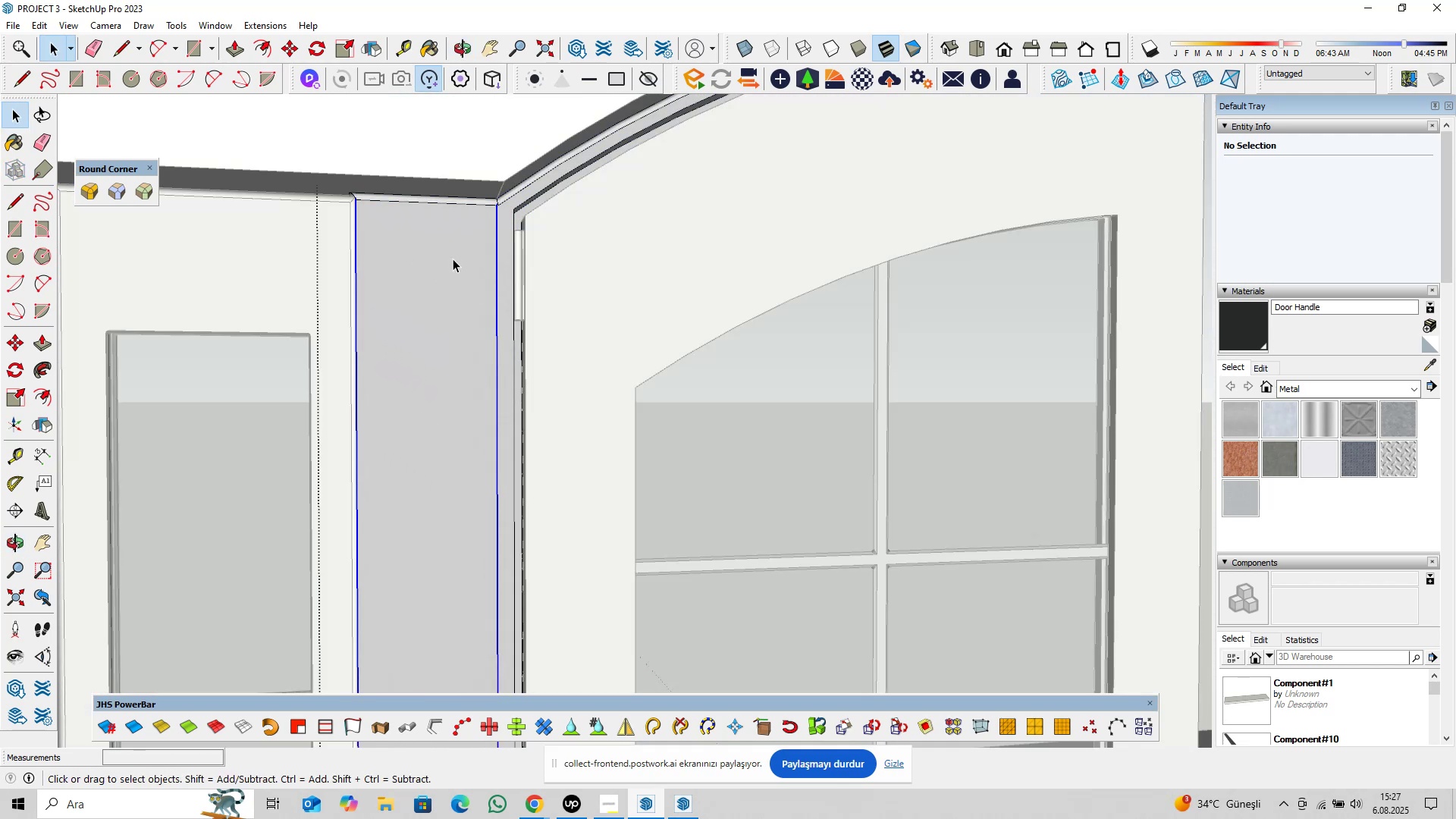 
triple_click([451, 264])
 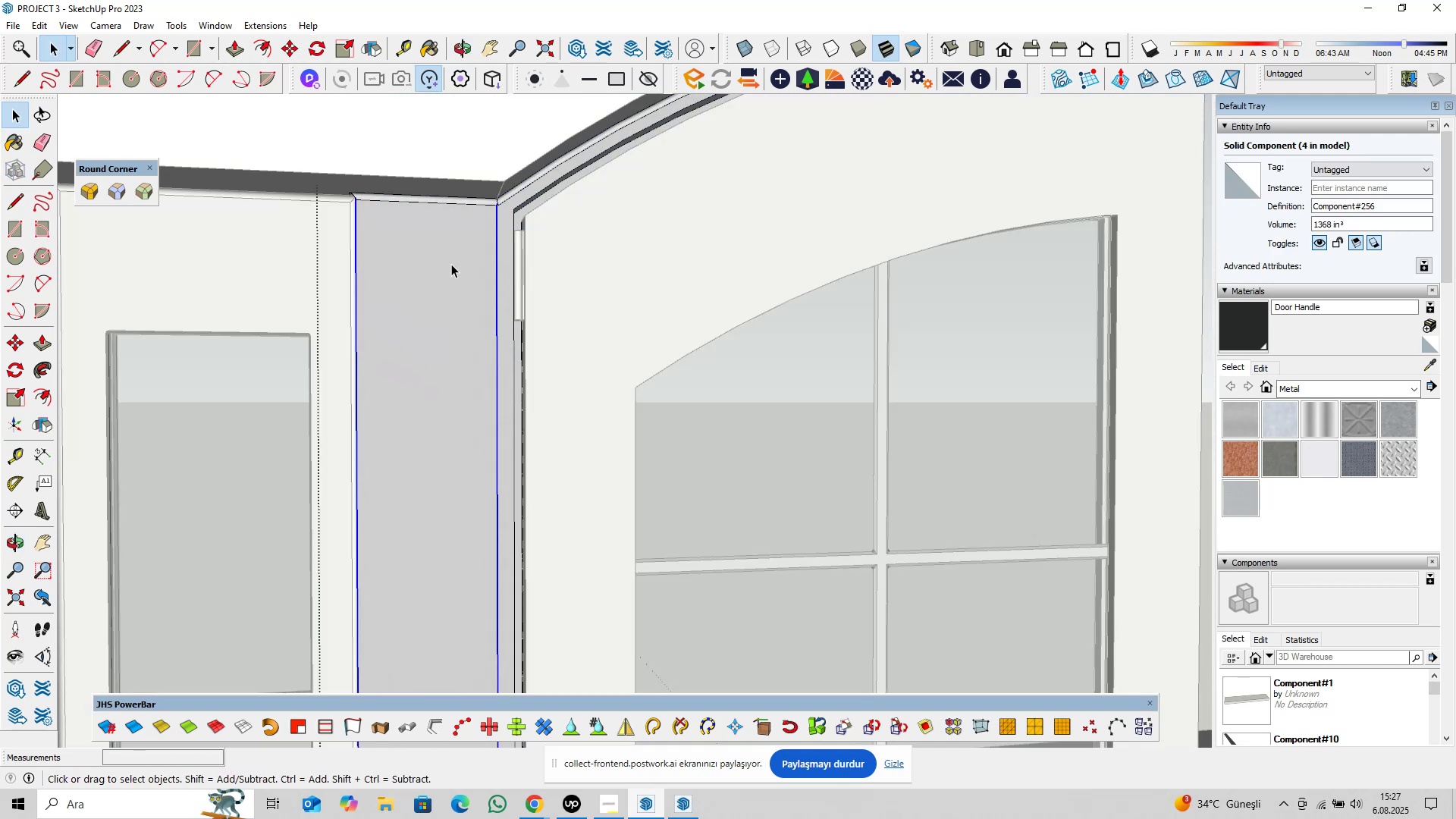 
triple_click([451, 264])
 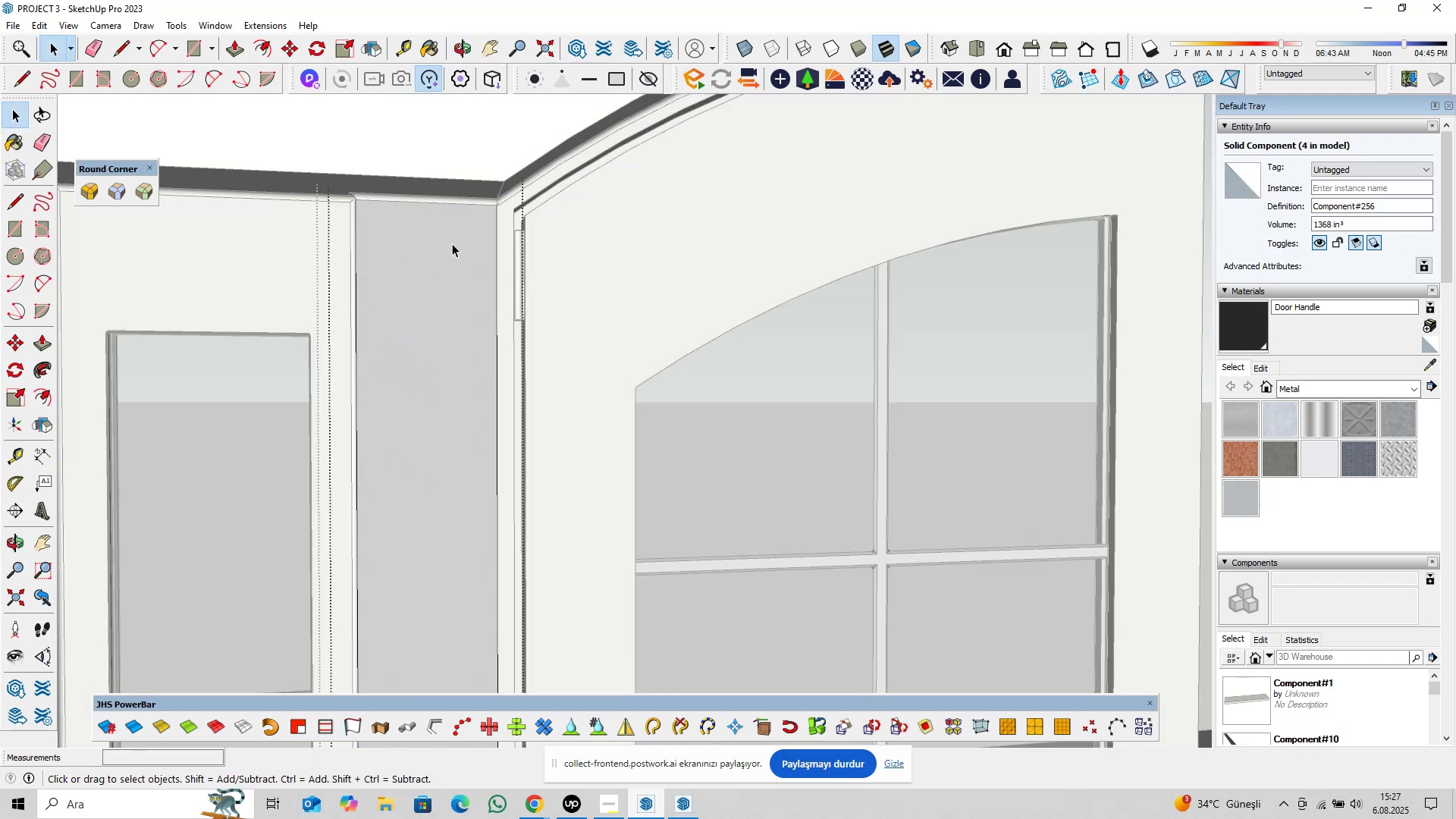 
triple_click([452, 243])
 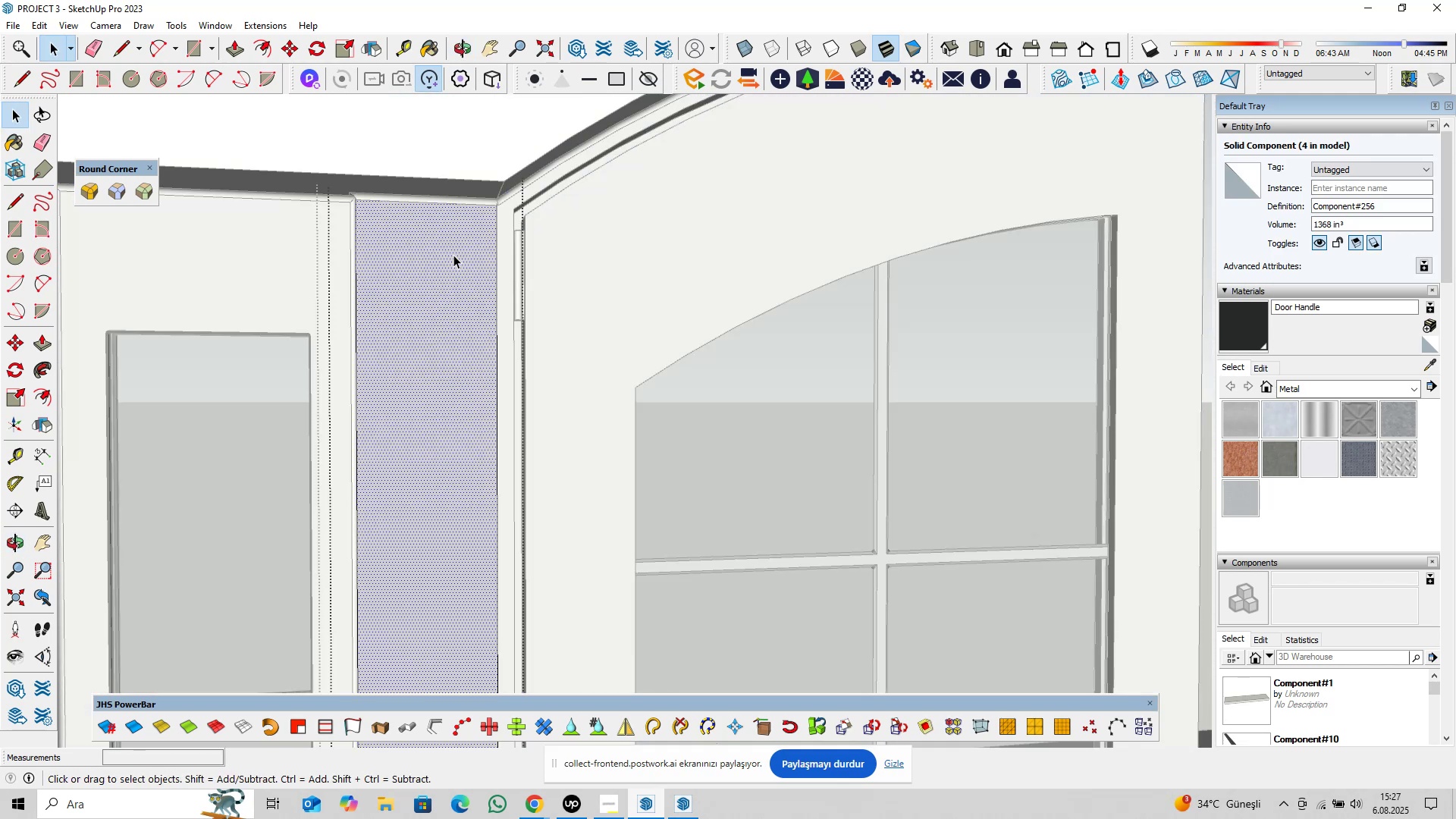 
scroll: coordinate [528, 306], scroll_direction: down, amount: 11.0
 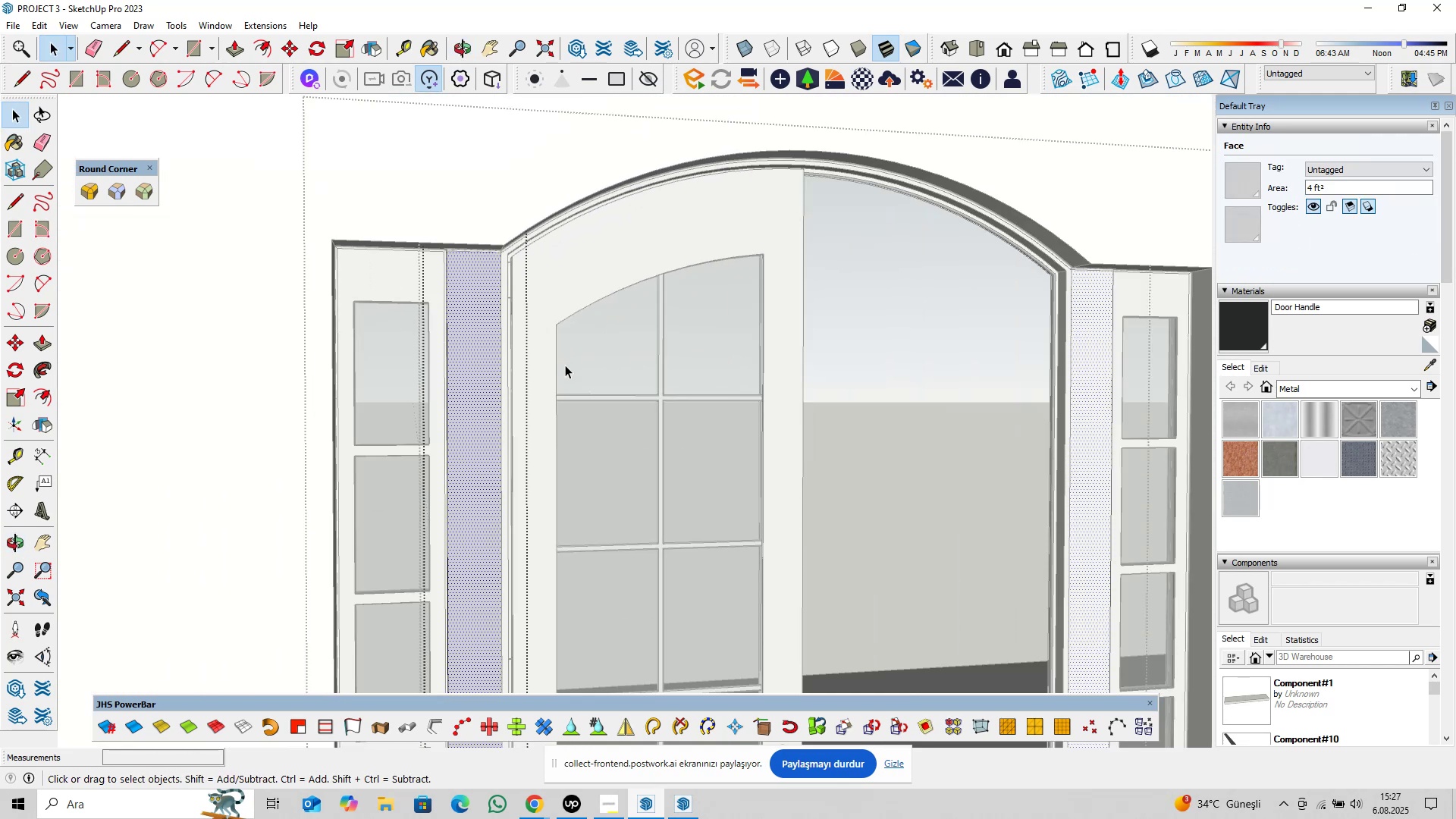 
hold_key(key=ShiftLeft, duration=0.37)
 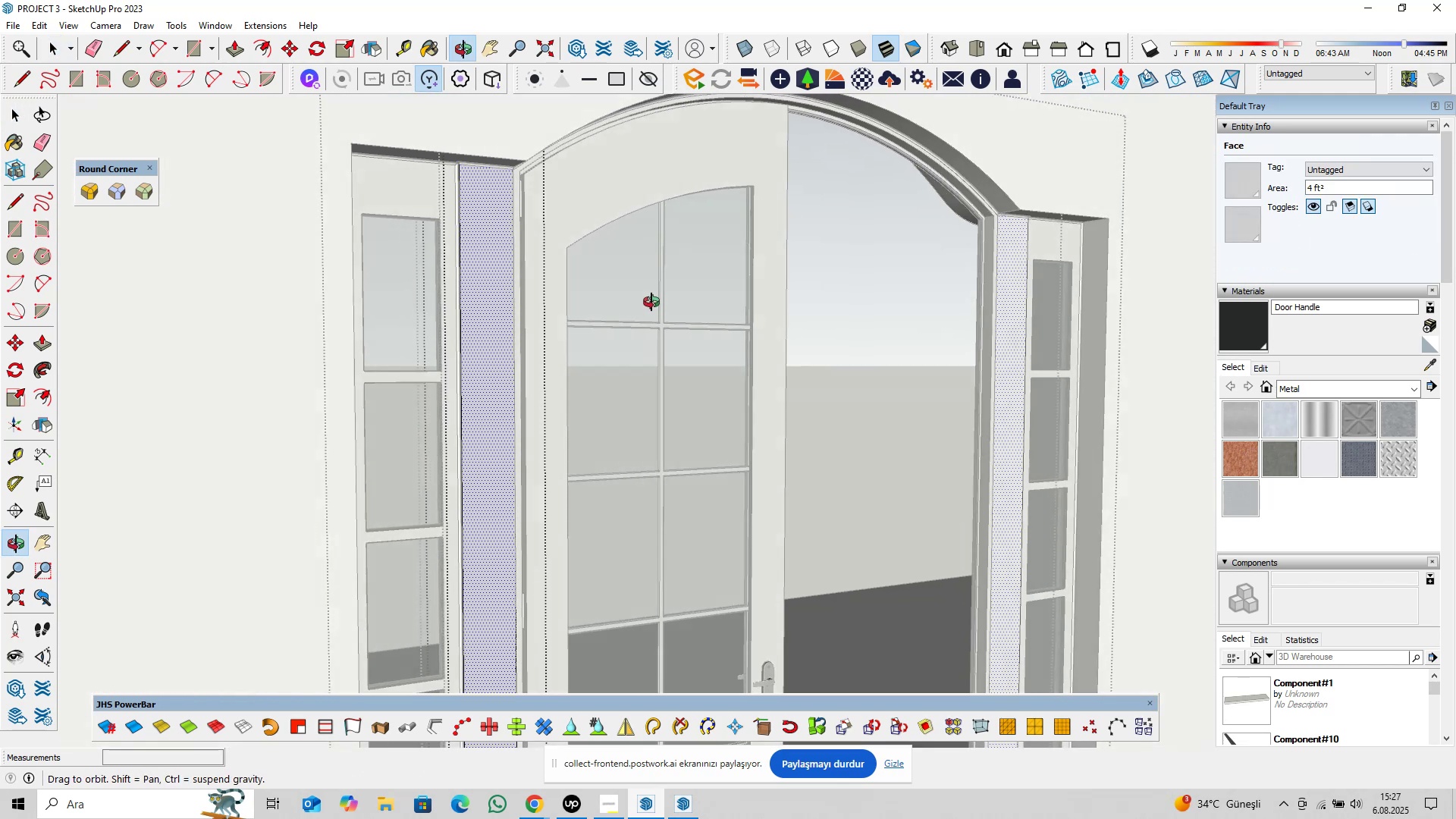 
key(Shift+ShiftLeft)
 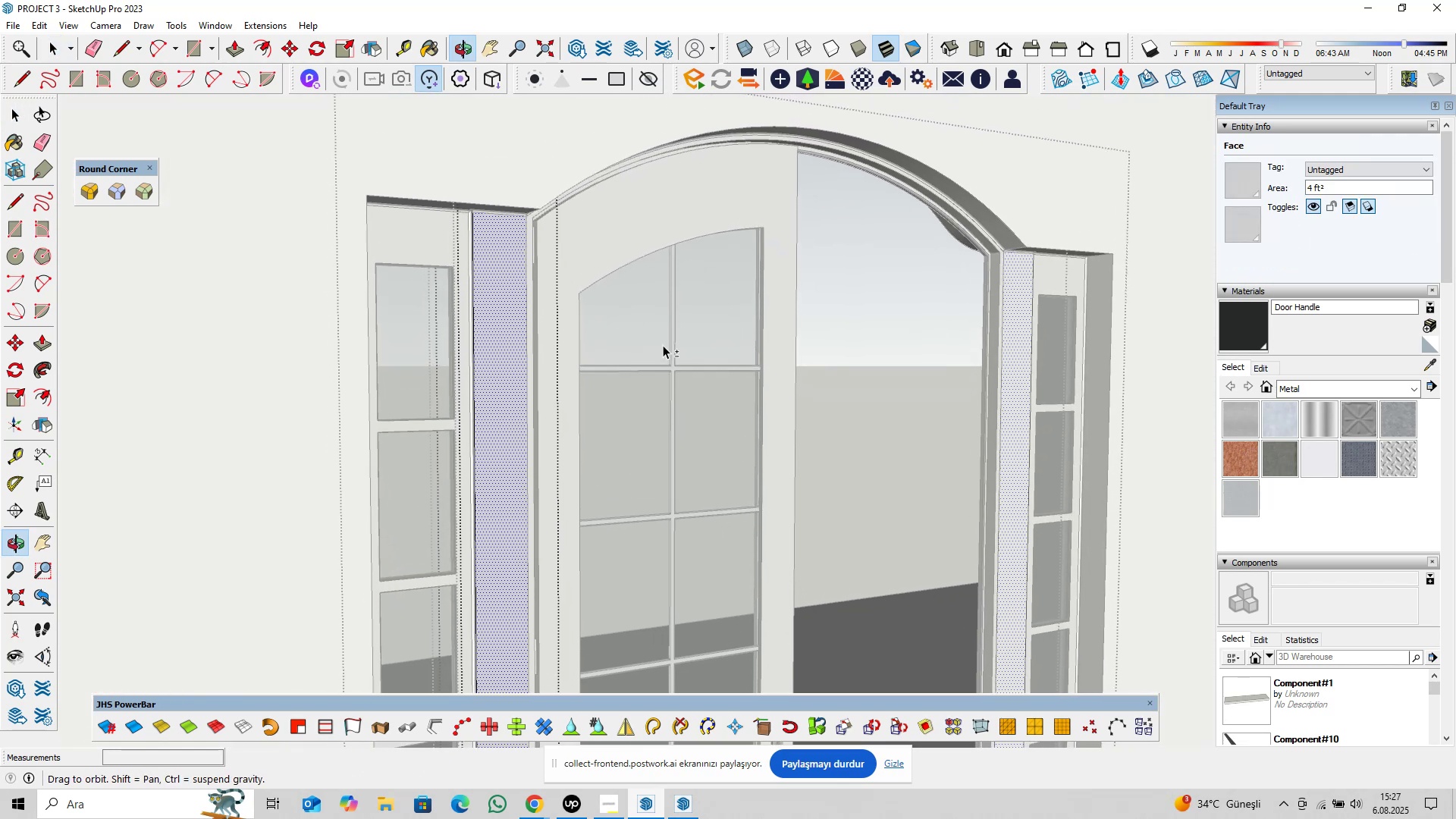 
scroll: coordinate [529, 225], scroll_direction: up, amount: 6.0
 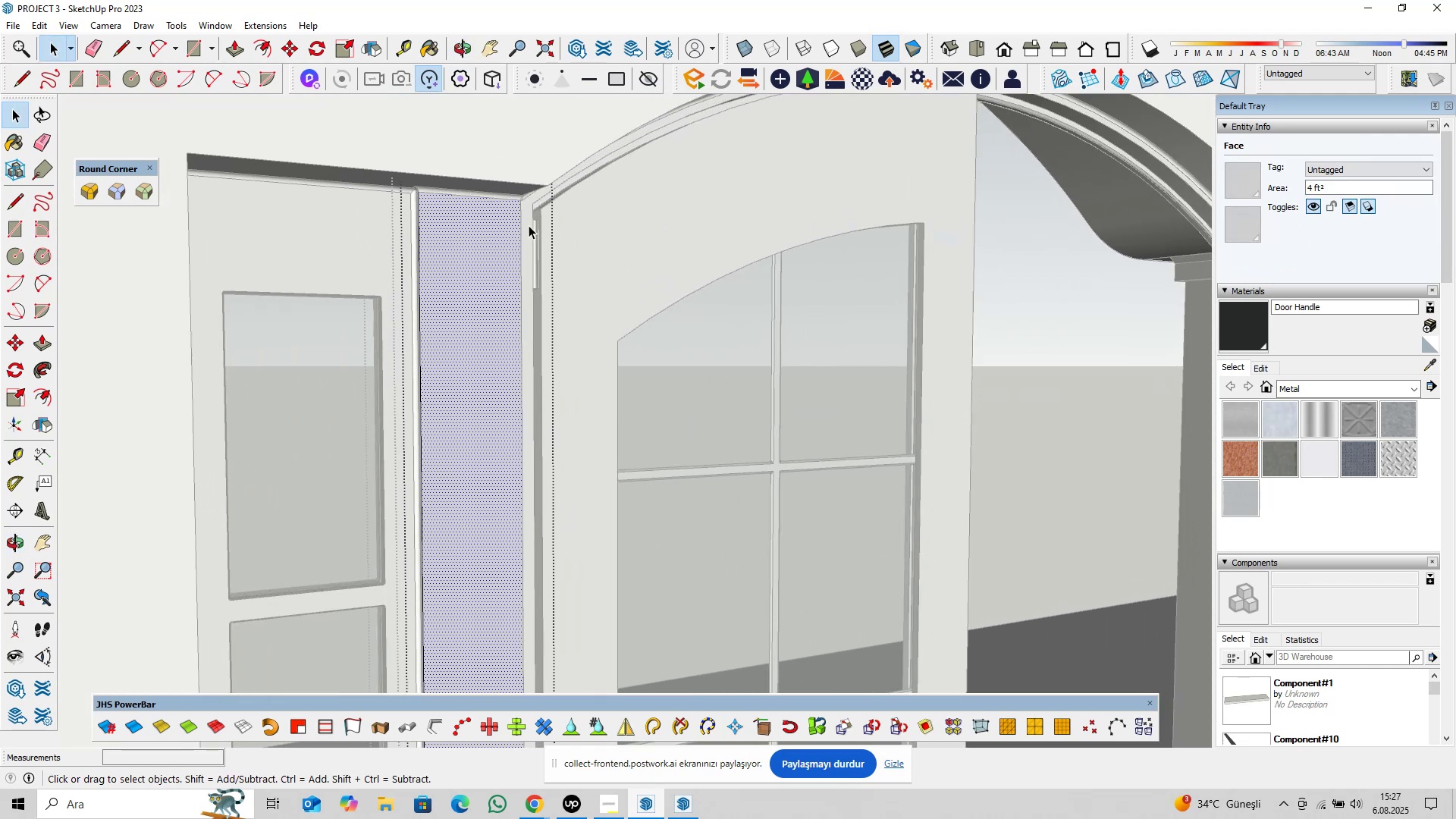 
key(Control+S)
 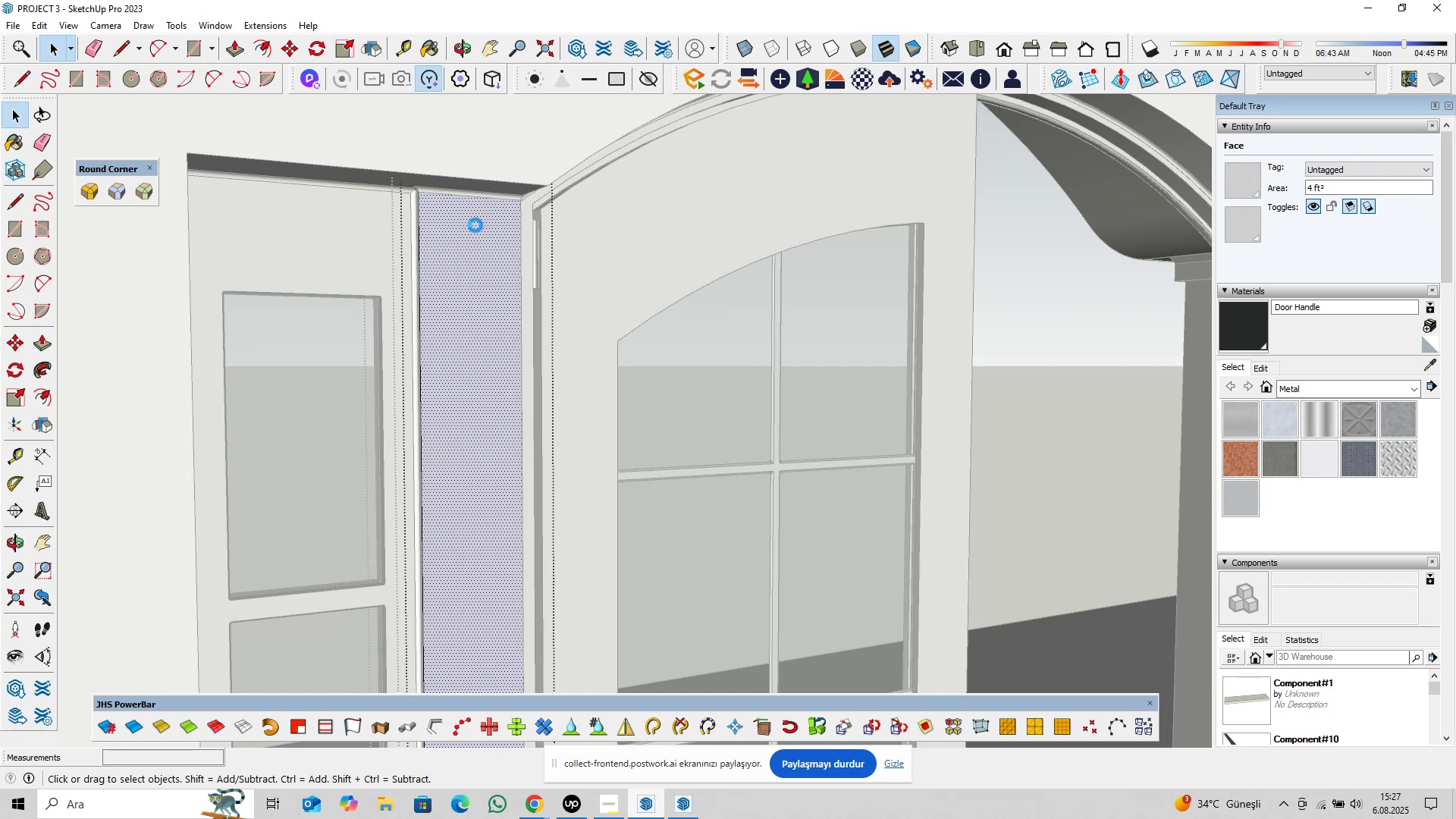 
scroll: coordinate [410, 223], scroll_direction: up, amount: 10.0
 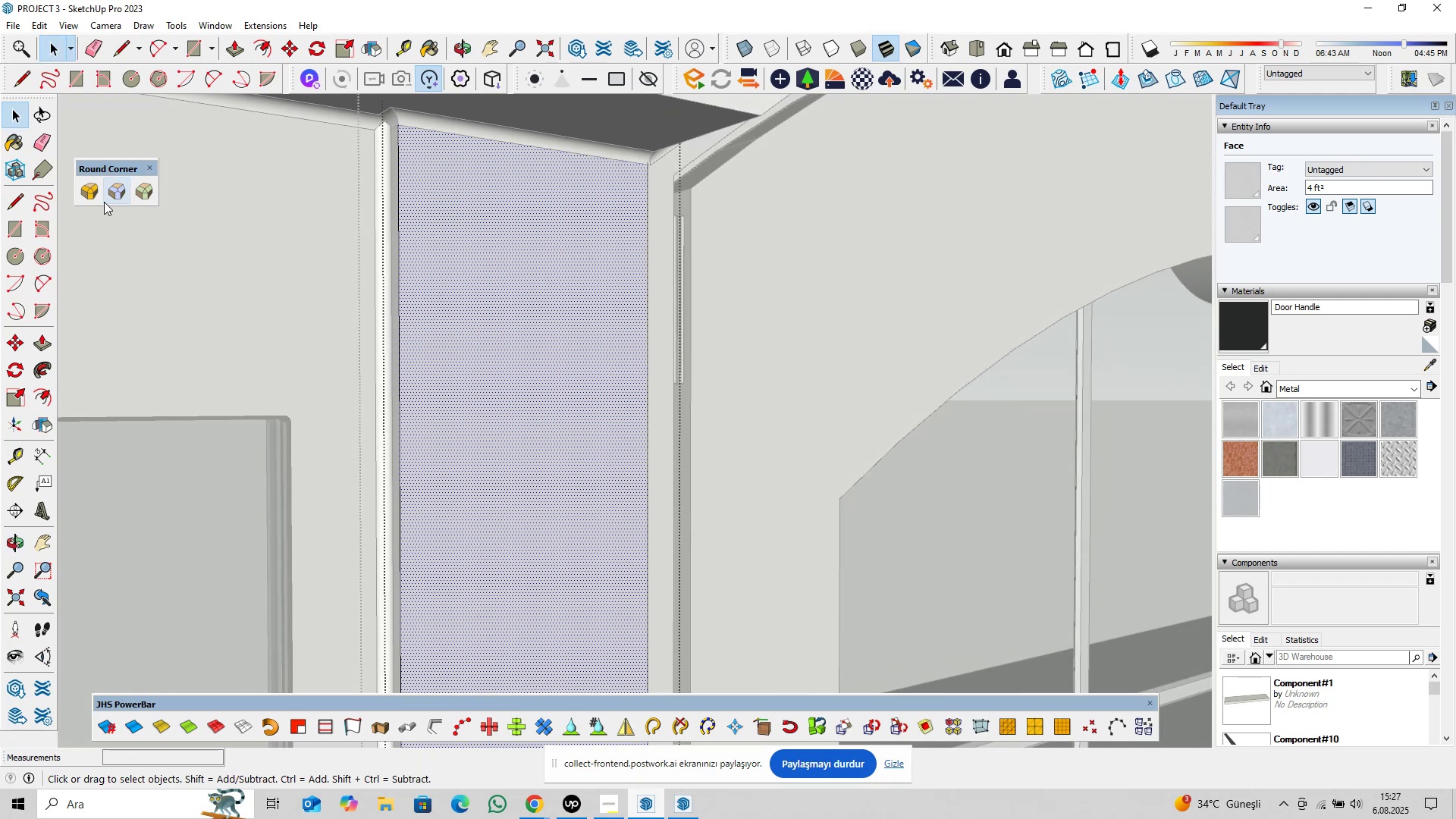 
left_click([90, 193])
 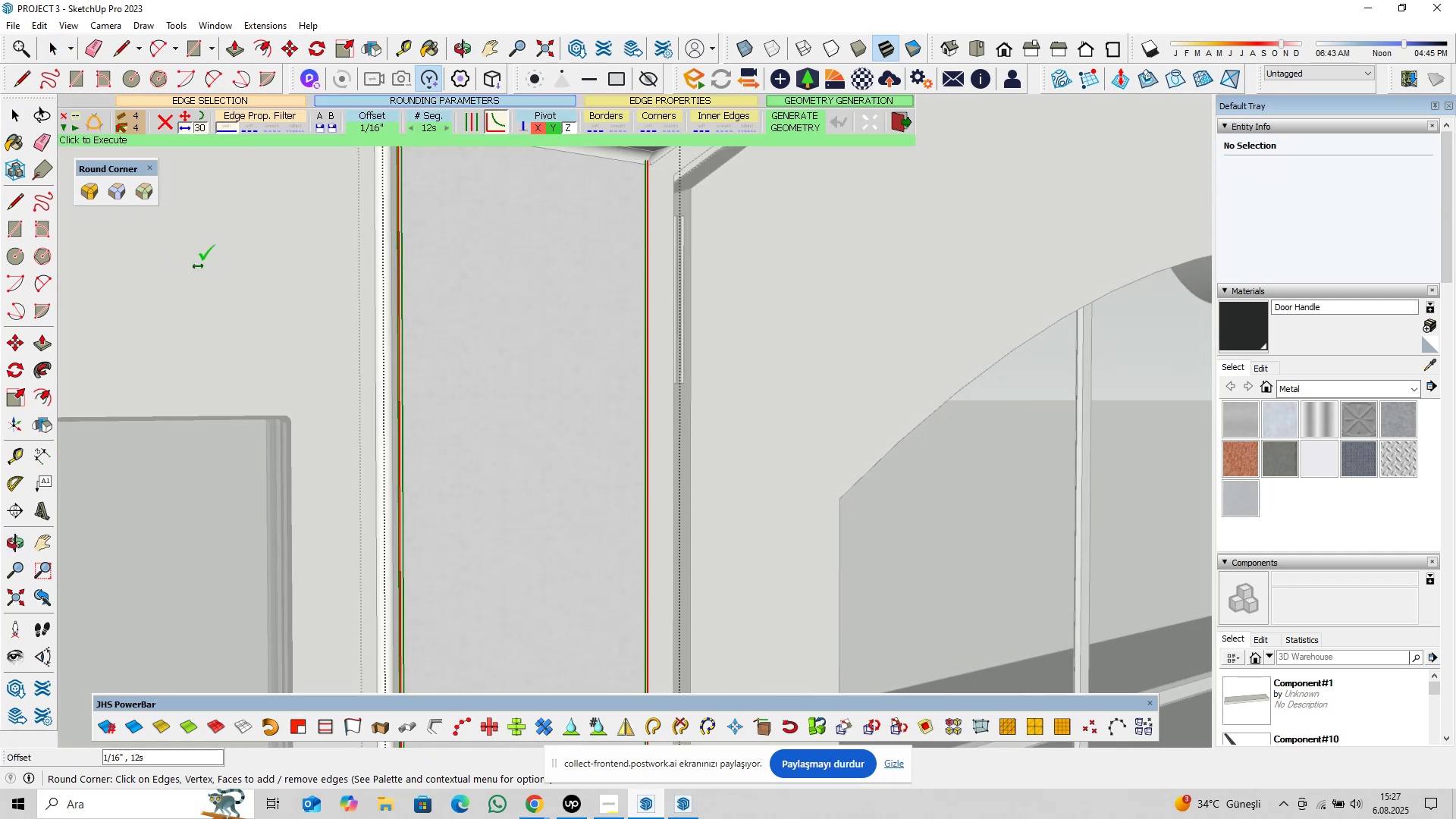 
hold_key(key=ShiftLeft, duration=0.32)
 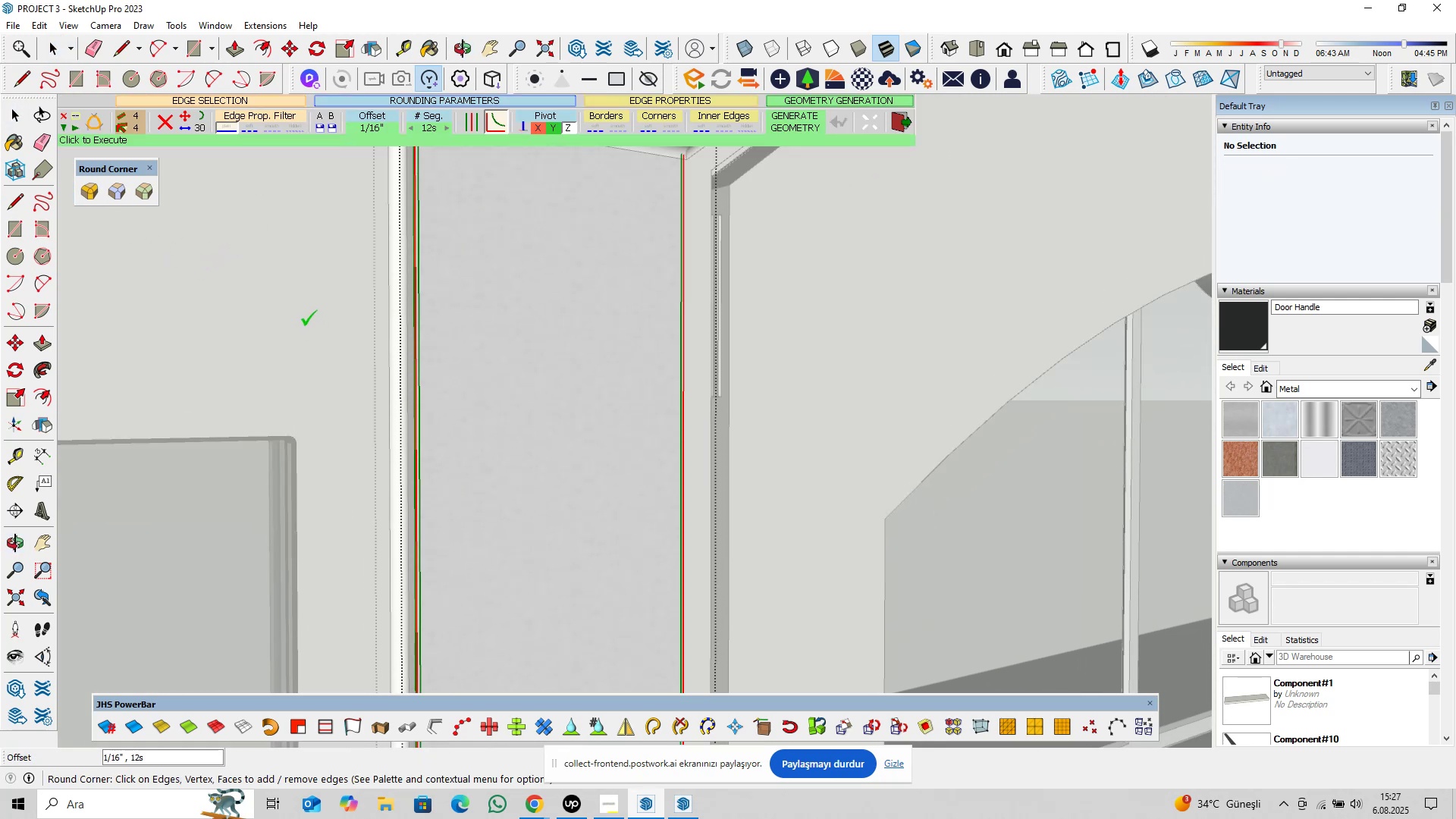 
hold_key(key=ShiftLeft, duration=0.3)
 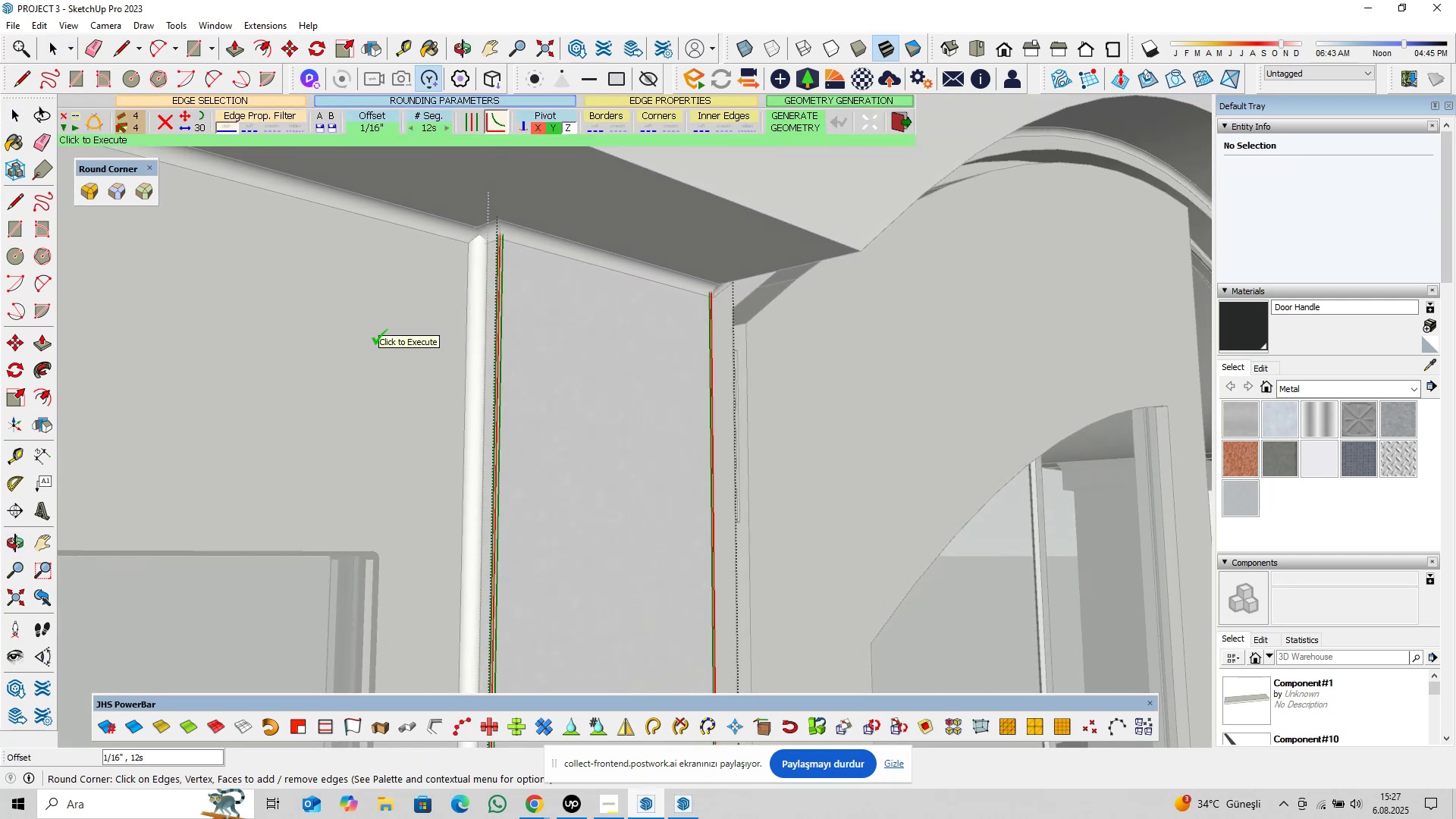 
key(Enter)
 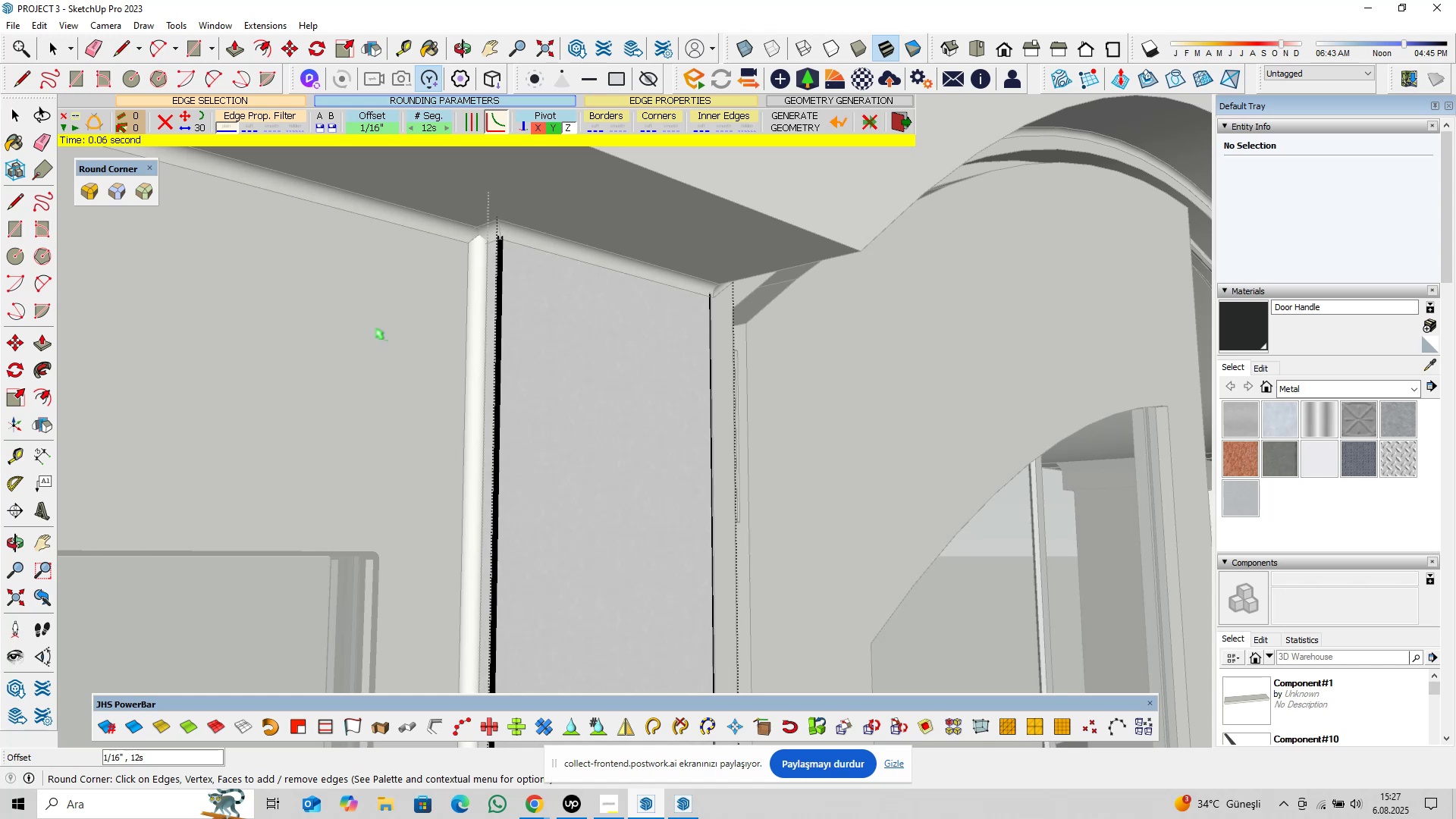 
key(Space)
 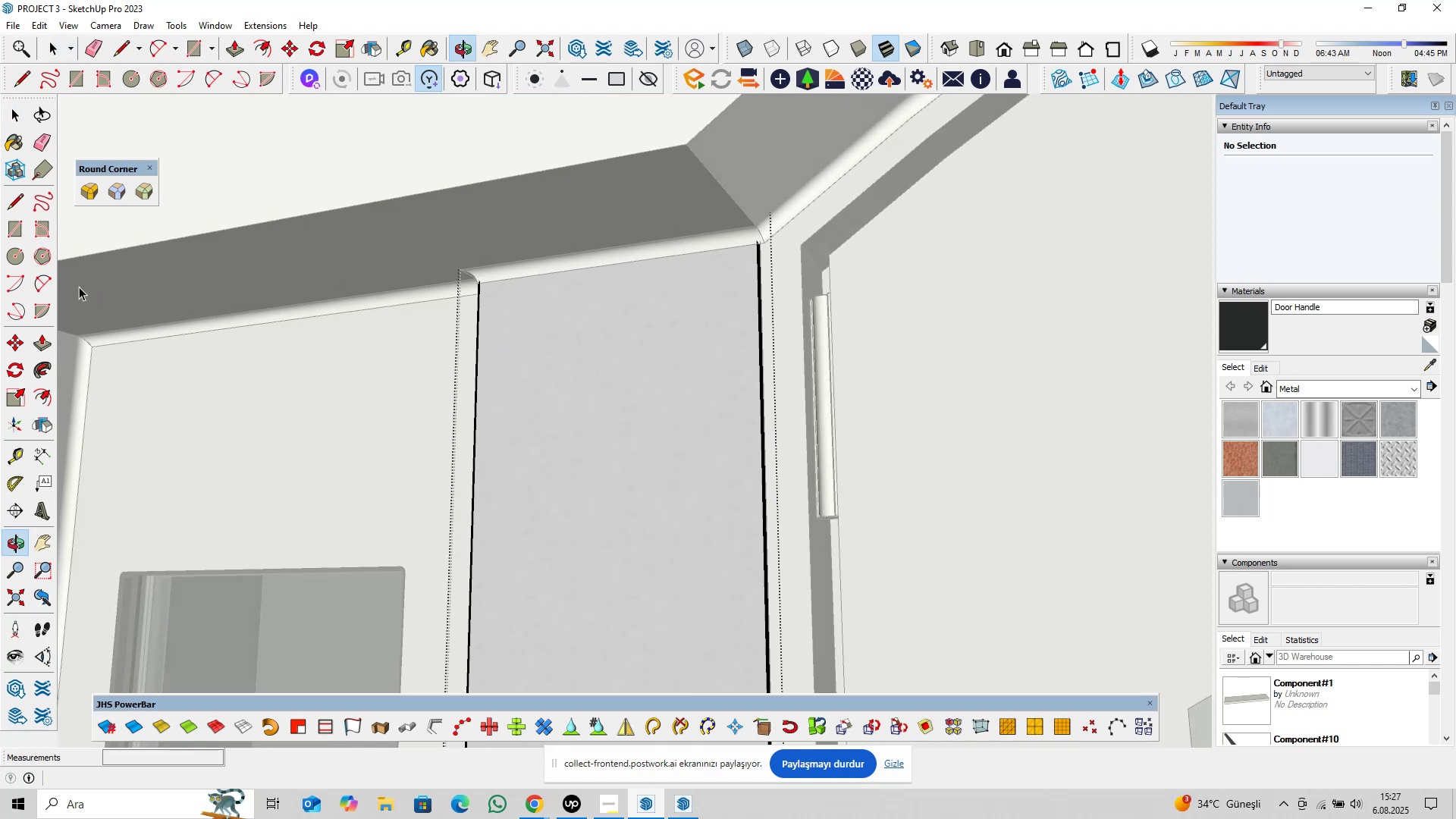 
scroll: coordinate [695, 264], scroll_direction: up, amount: 3.0
 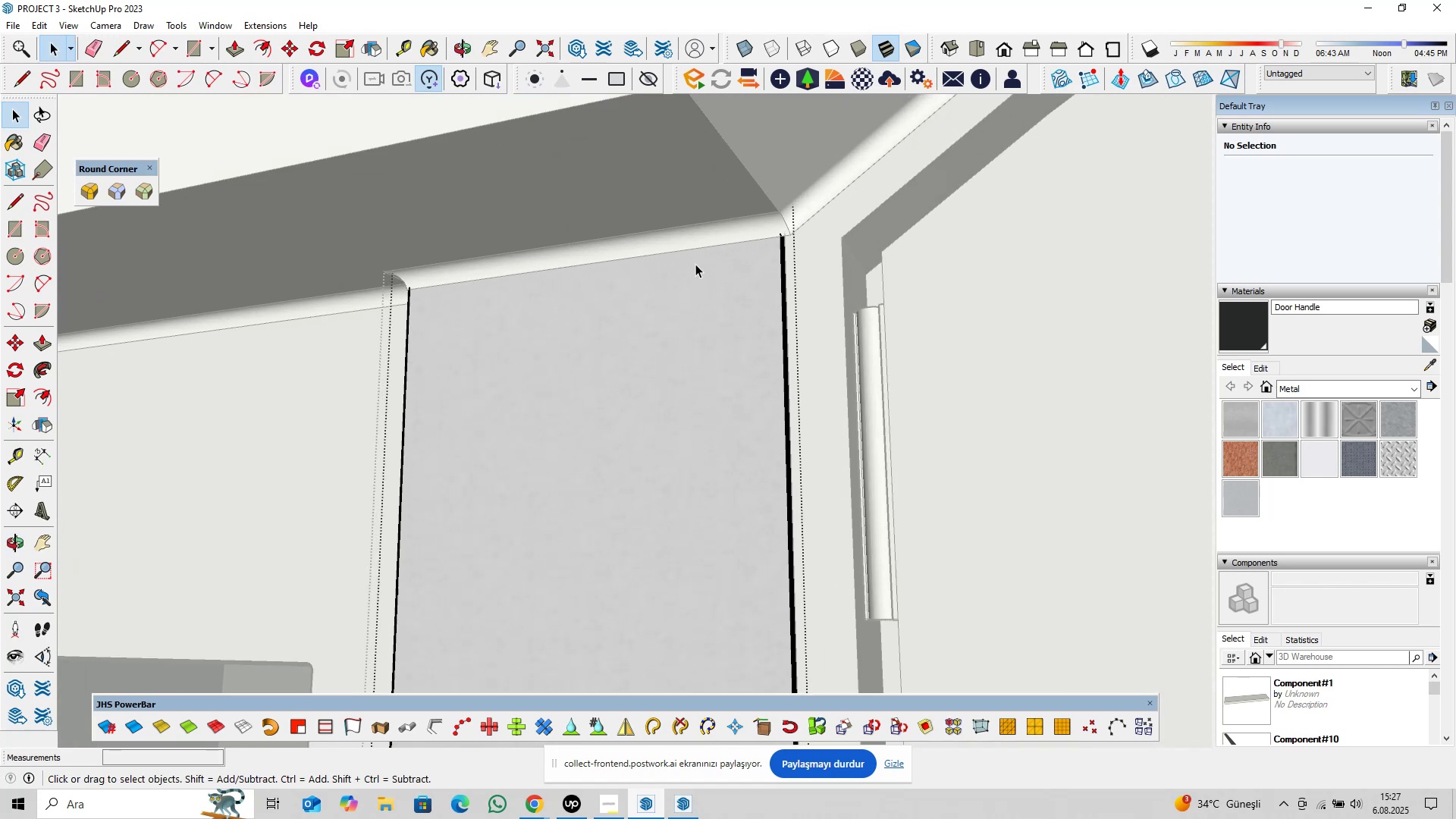 
key(Escape)
 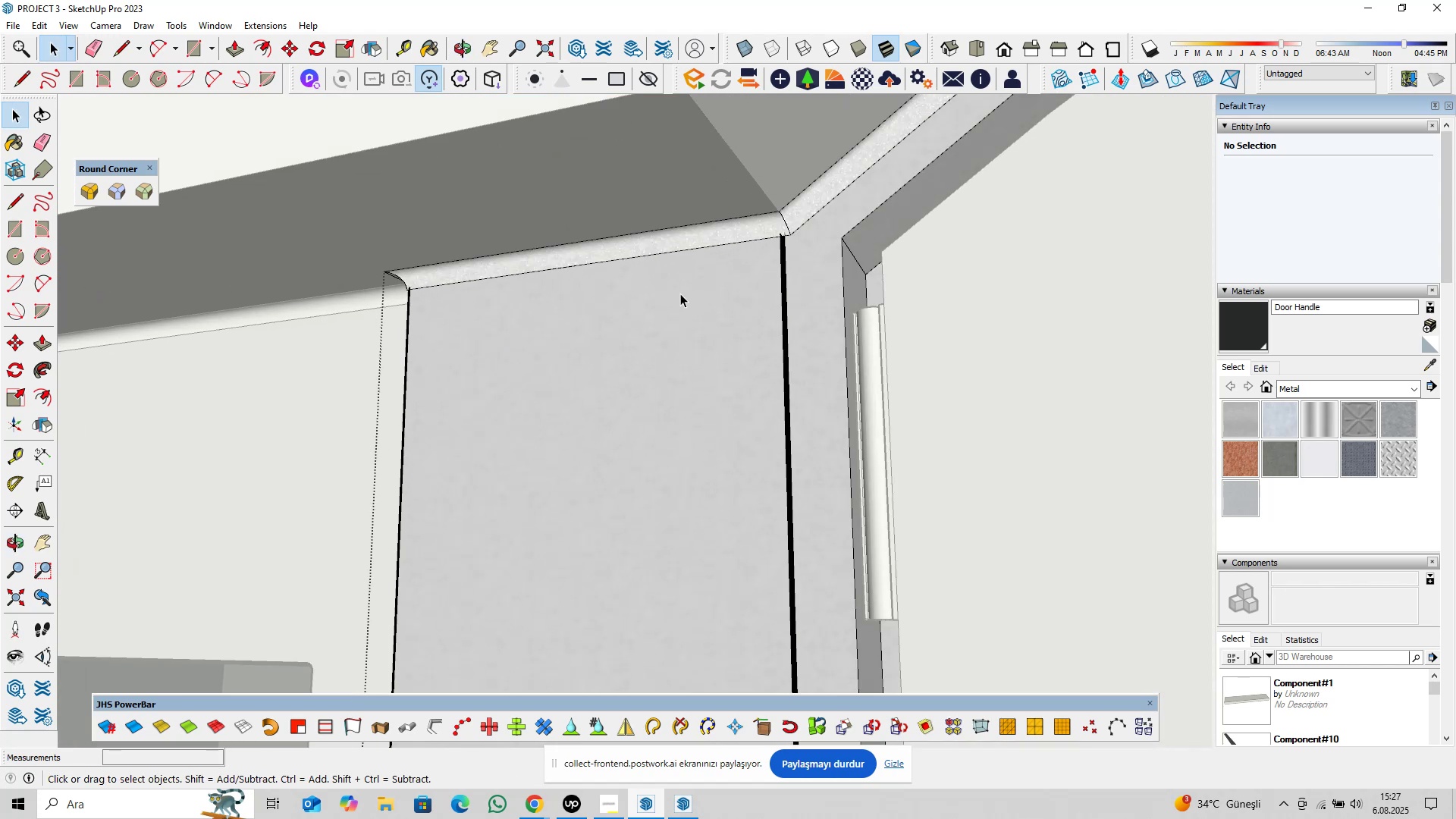 
scroll: coordinate [651, 313], scroll_direction: down, amount: 18.0
 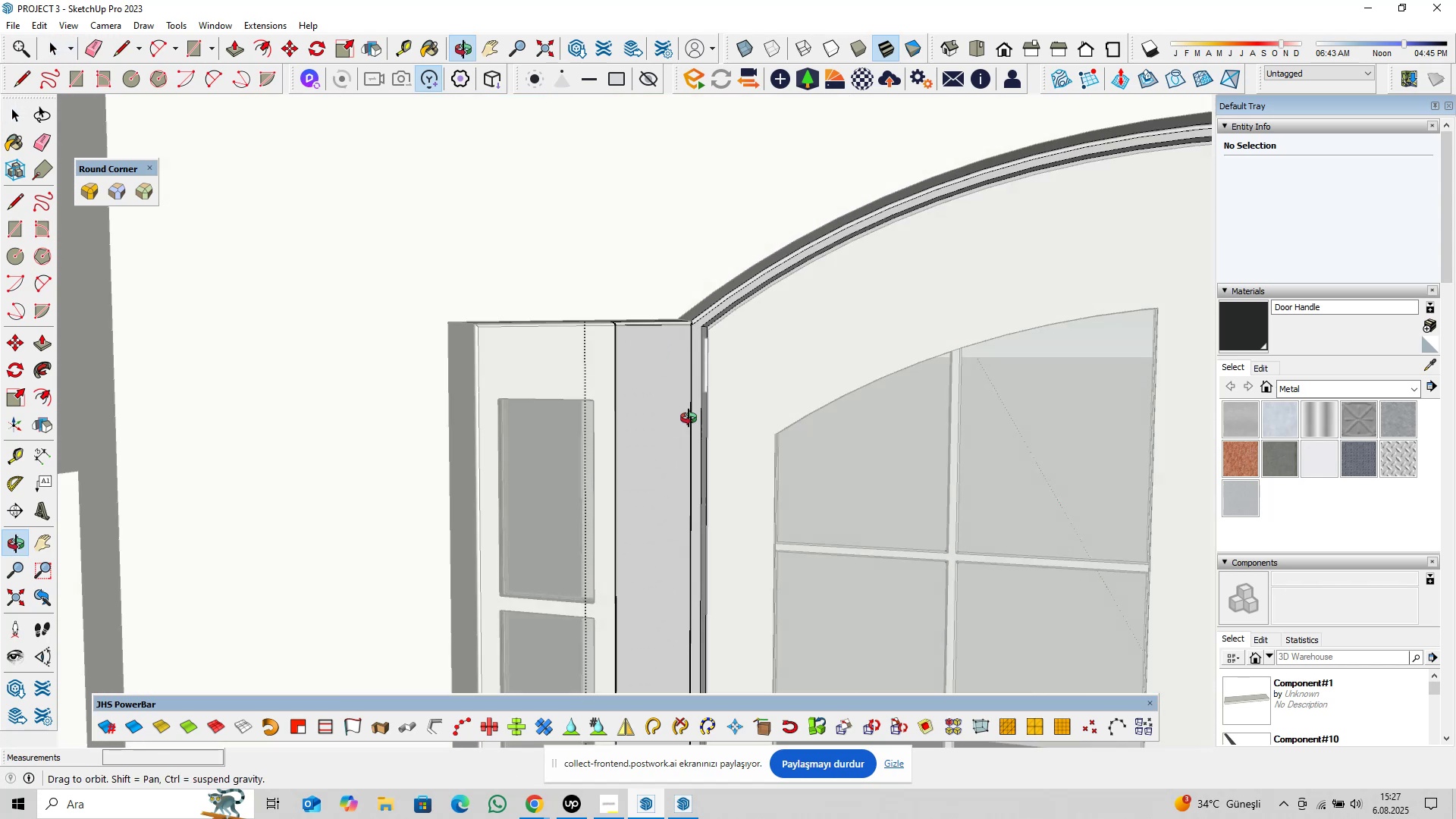 
hold_key(key=ShiftLeft, duration=1.29)
 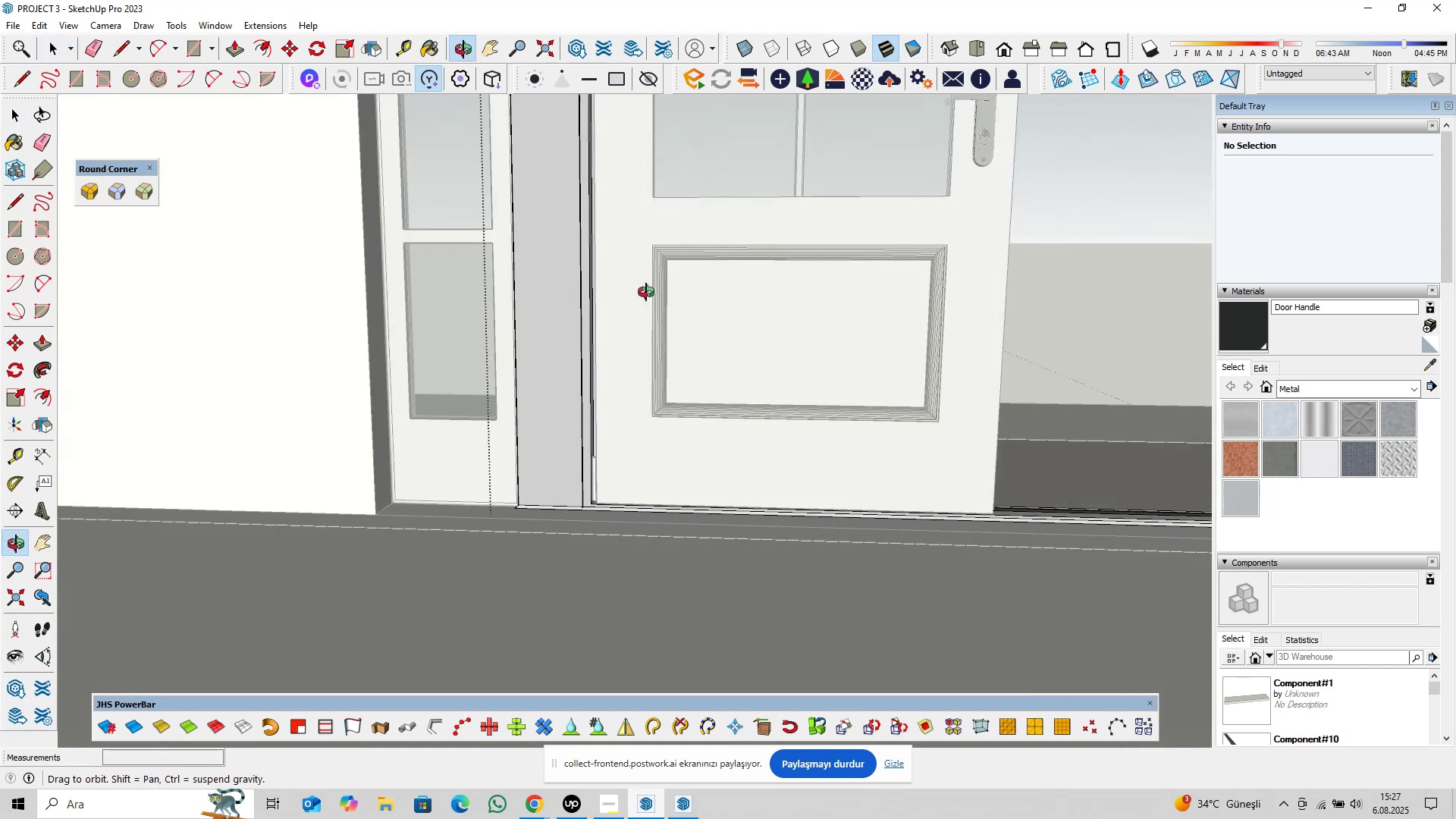 
hold_key(key=ShiftLeft, duration=0.34)
 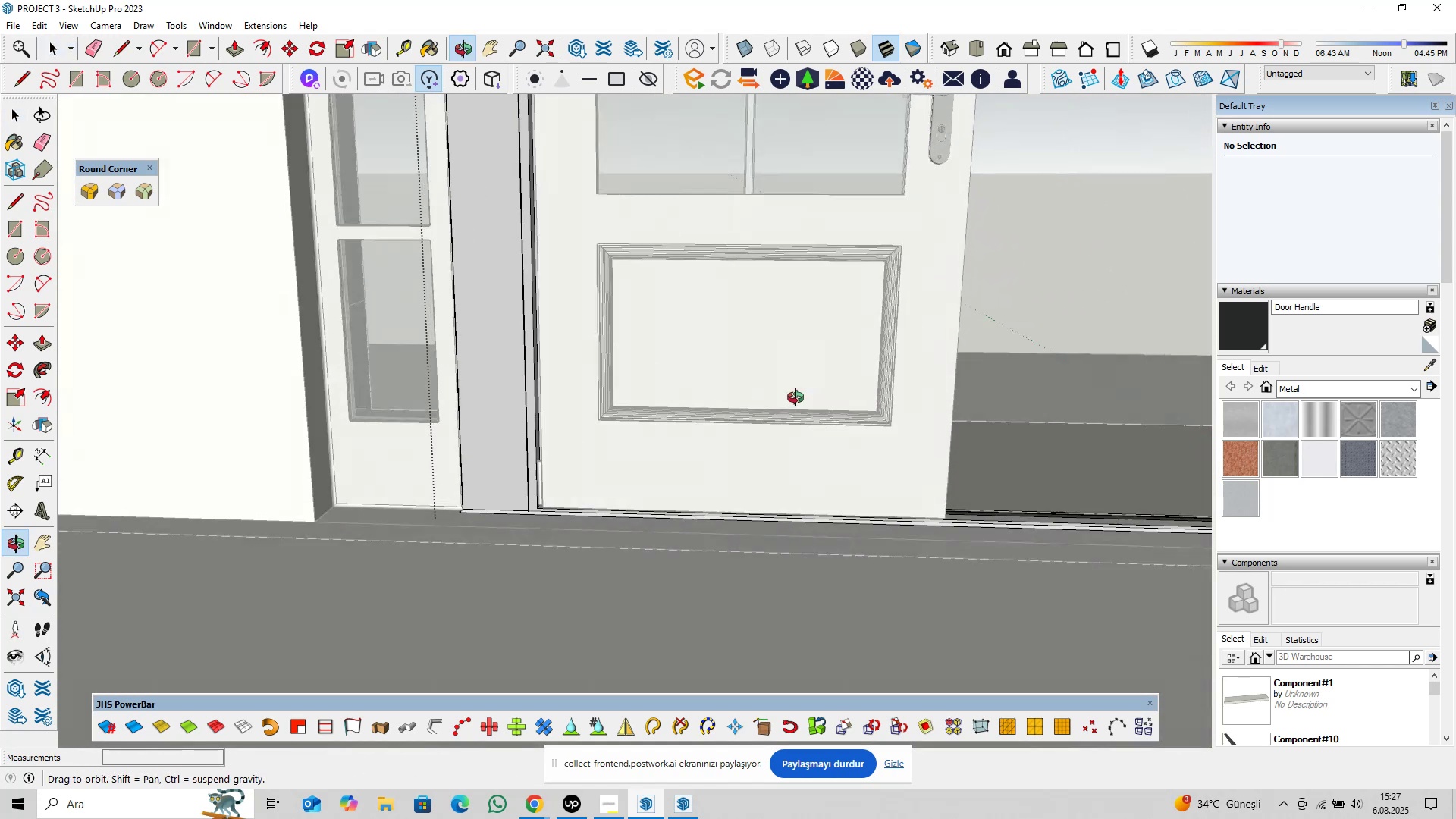 
key(Escape)
 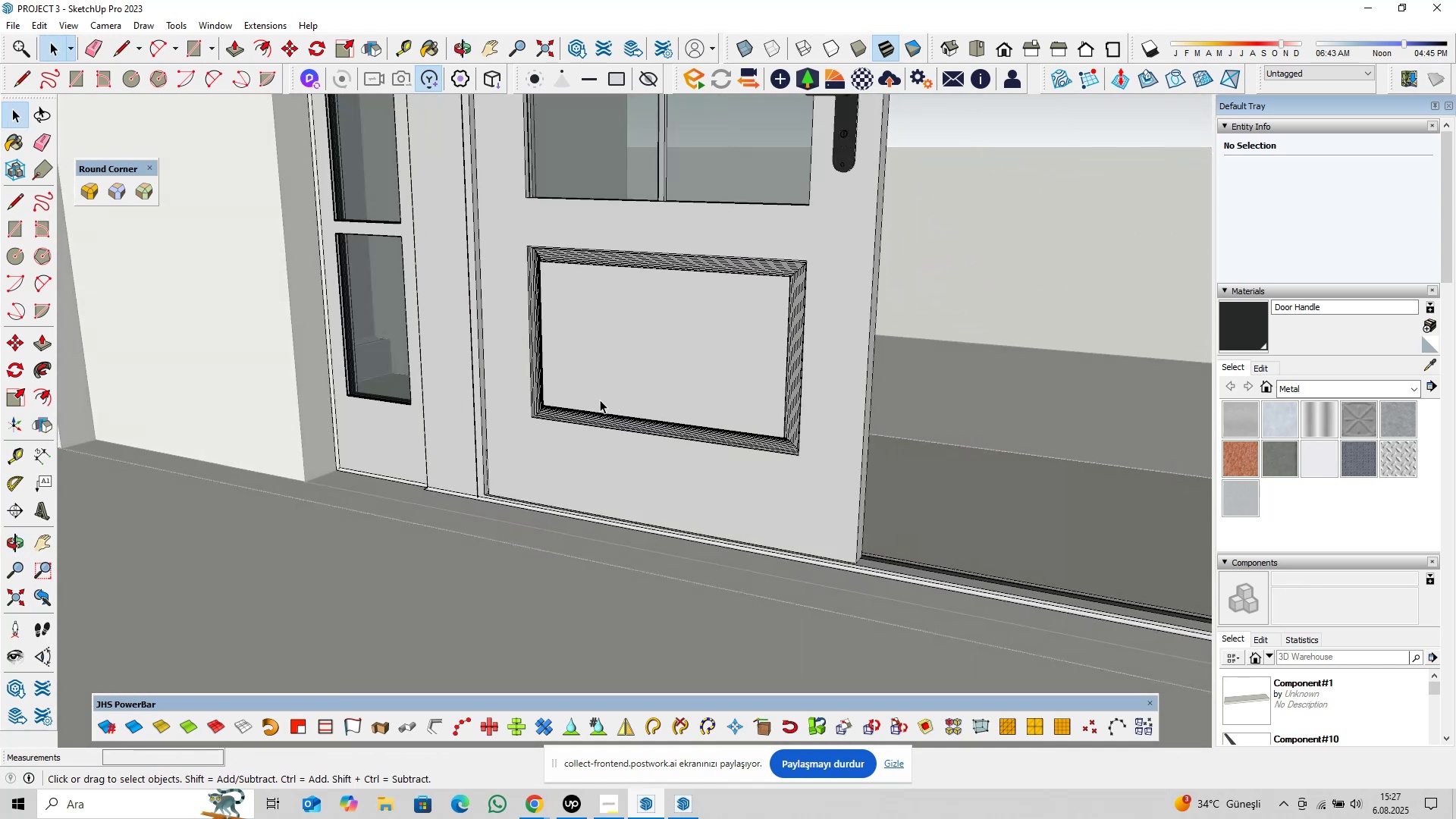 
scroll: coordinate [588, 398], scroll_direction: down, amount: 2.0
 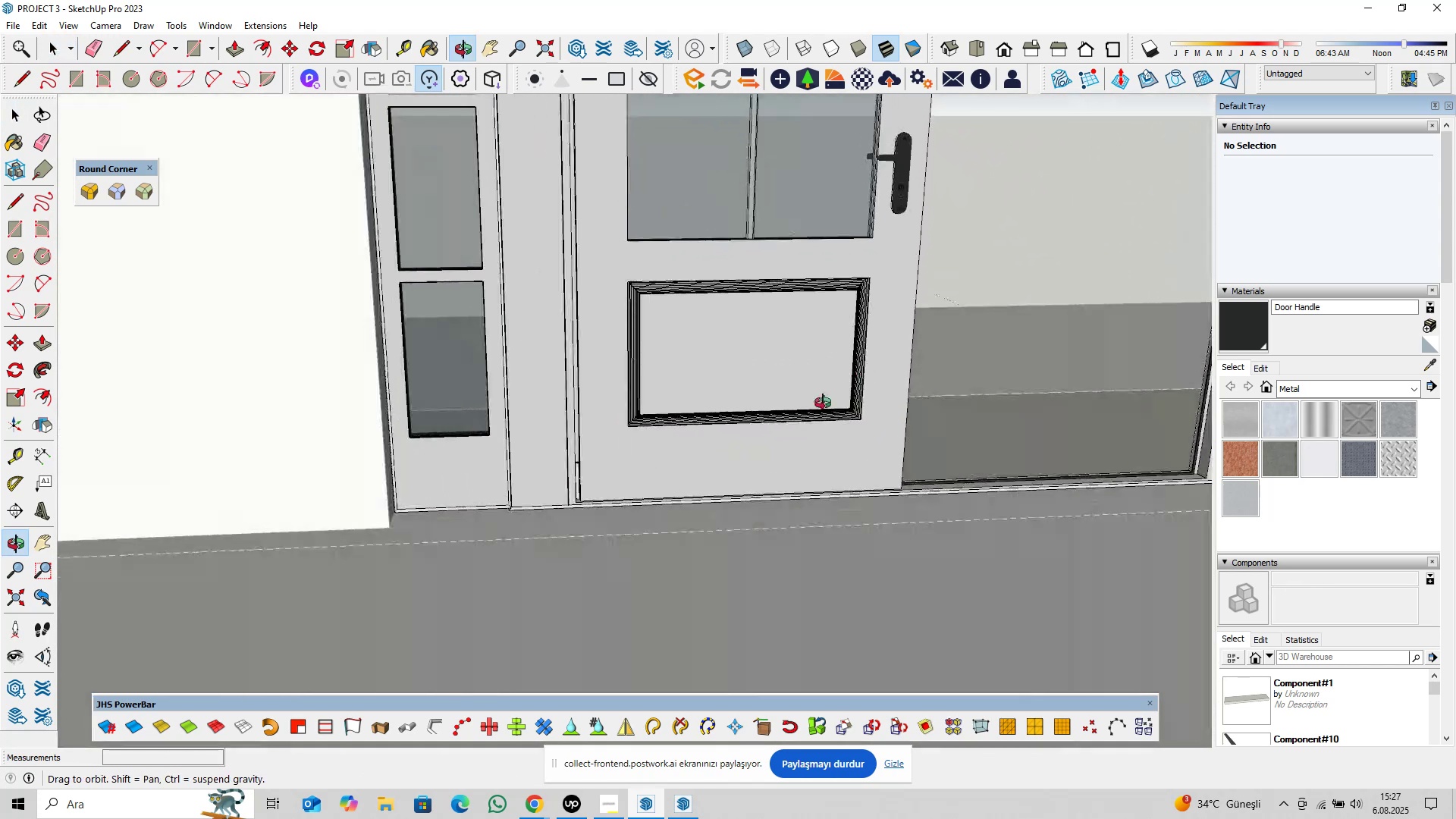 
scroll: coordinate [605, 458], scroll_direction: up, amount: 3.0
 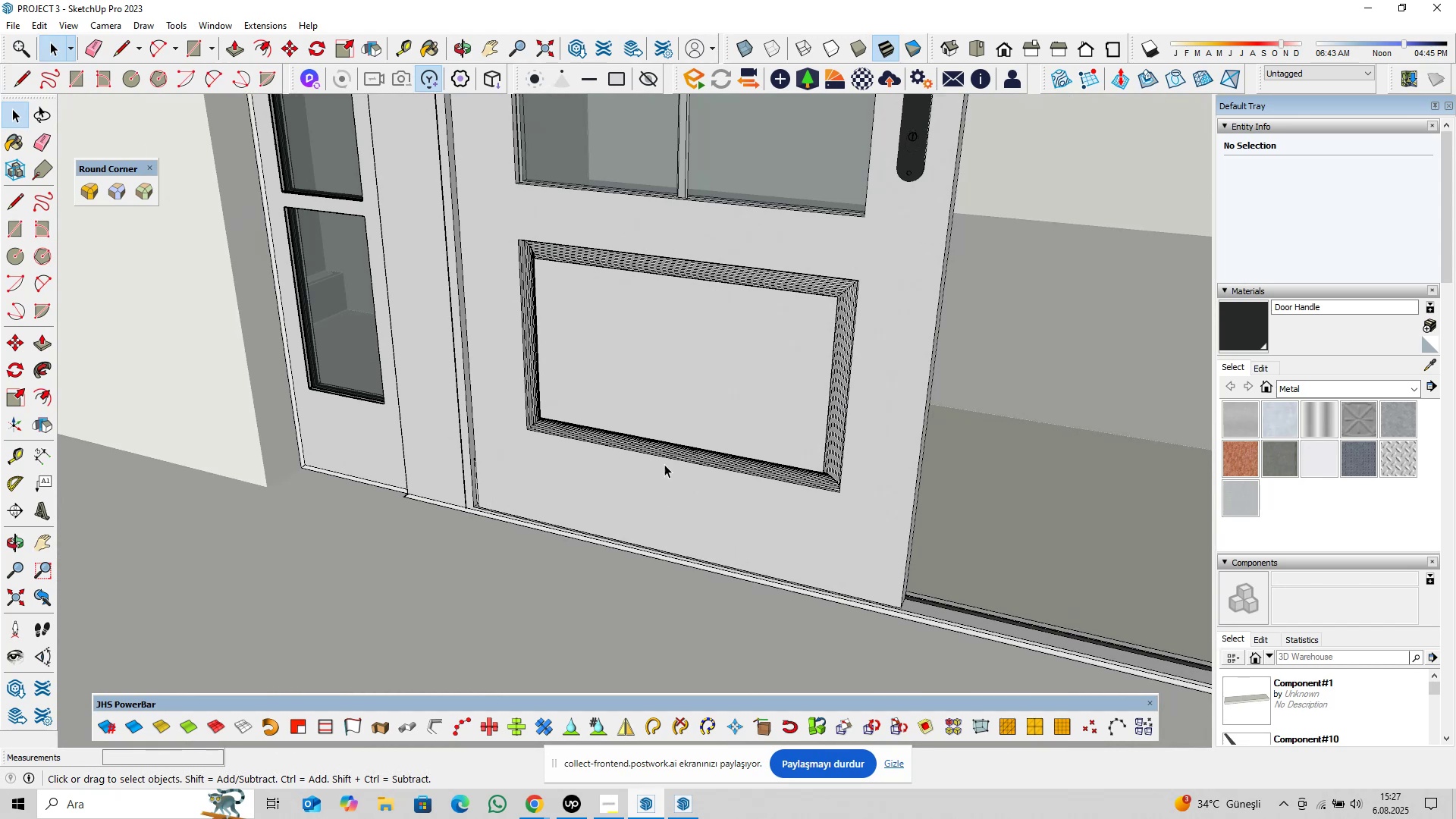 
double_click([661, 481])
 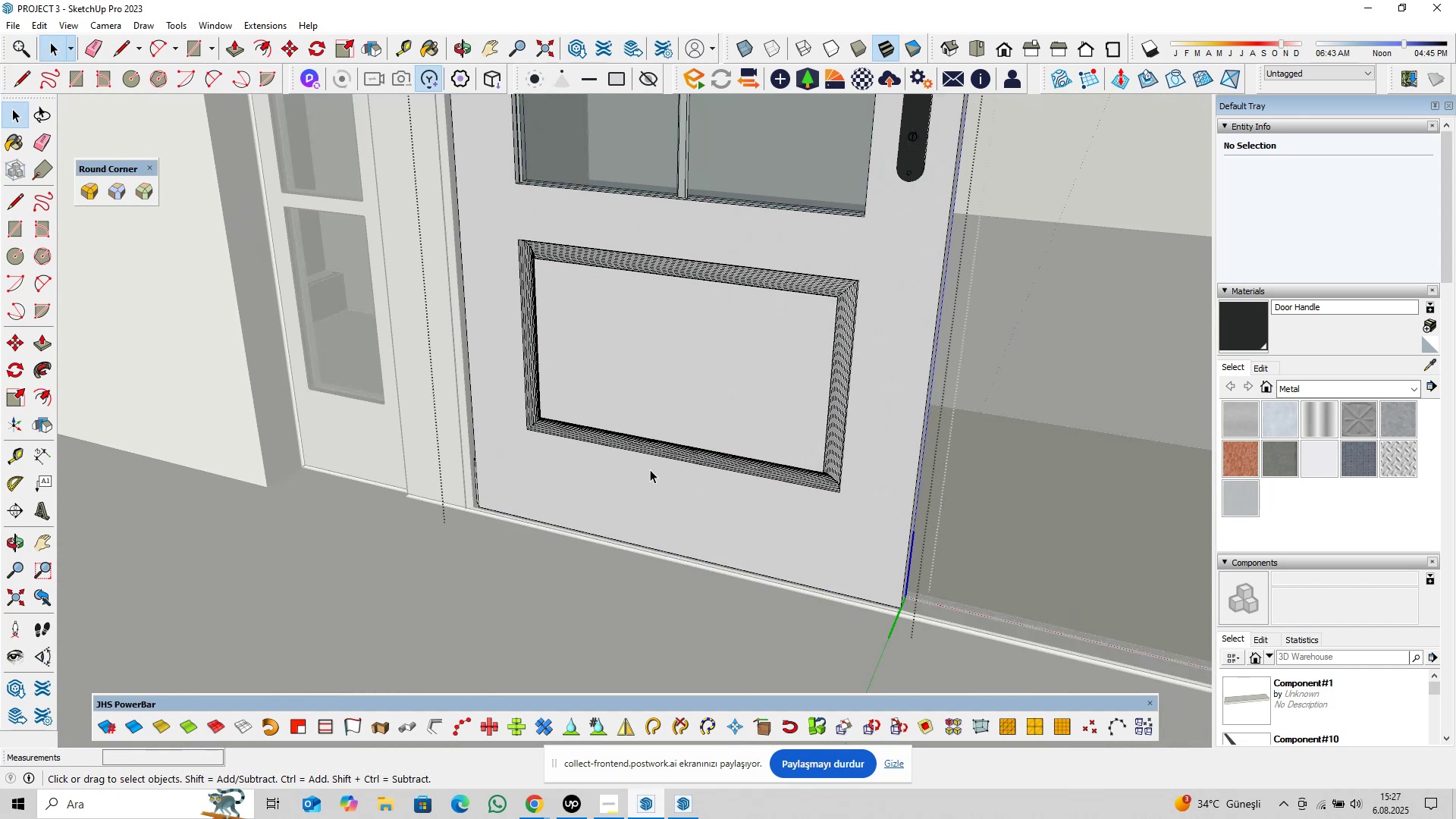 
triple_click([645, 462])
 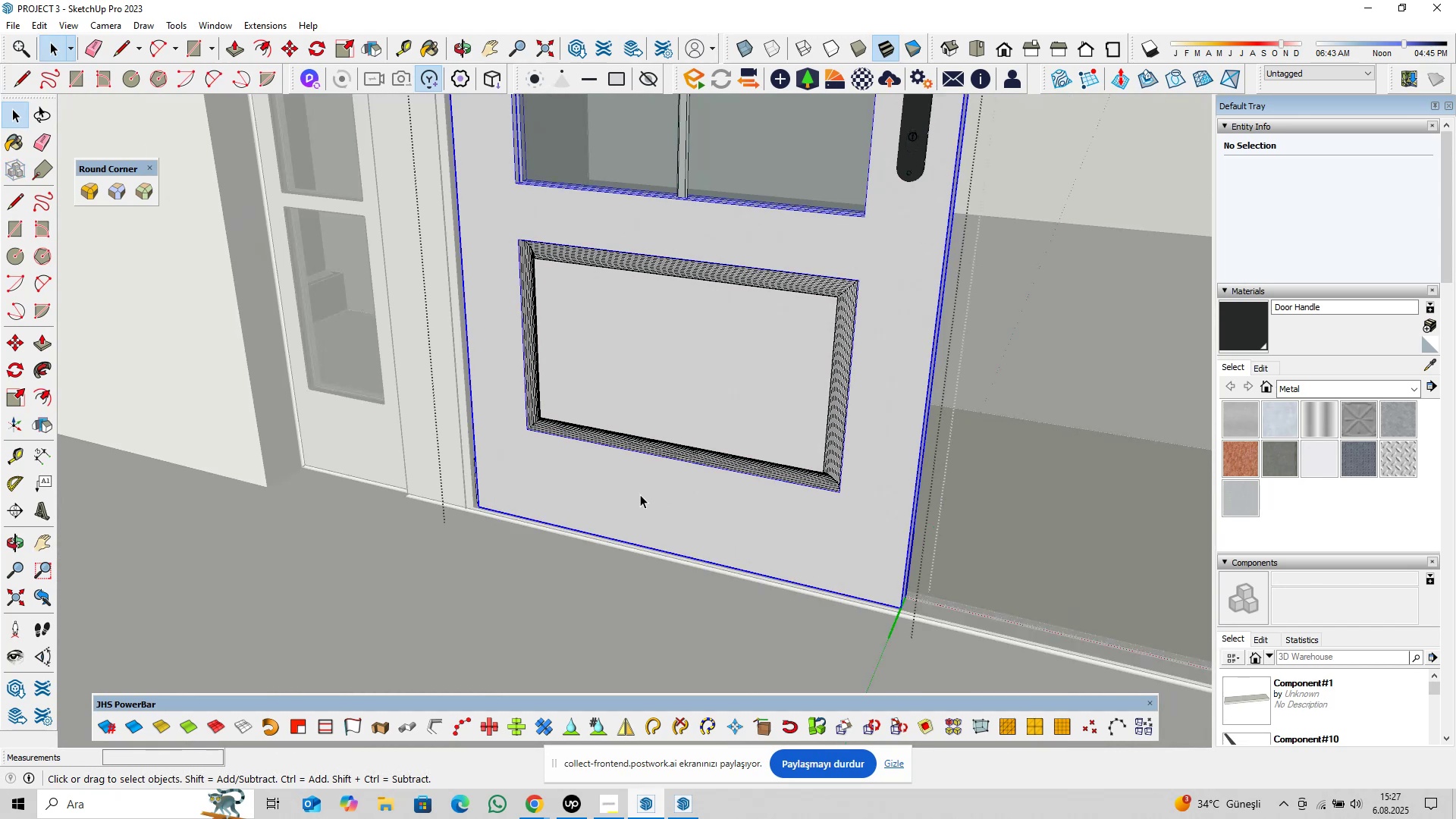 
scroll: coordinate [620, 472], scroll_direction: down, amount: 3.0
 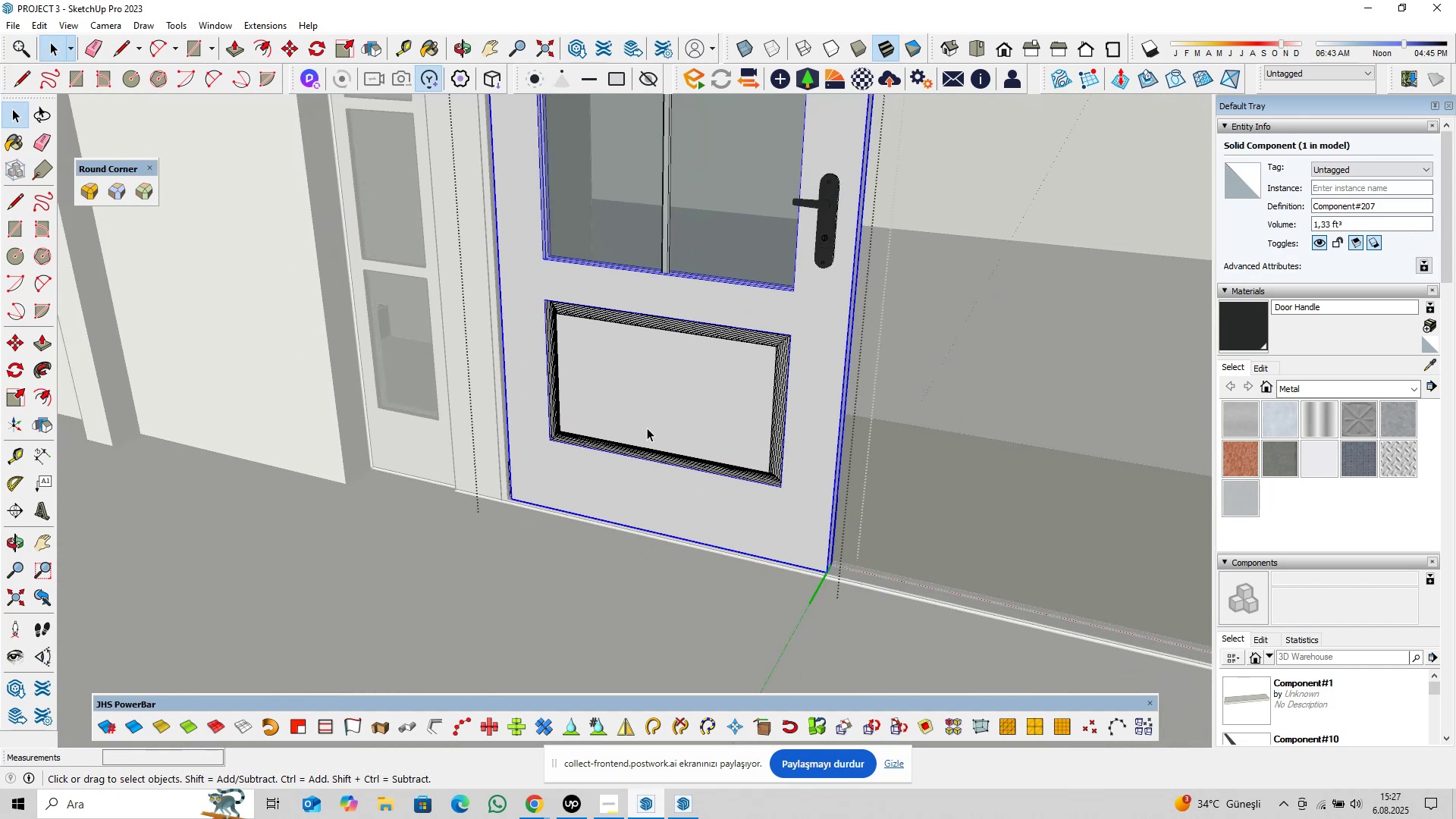 
left_click([652, 413])
 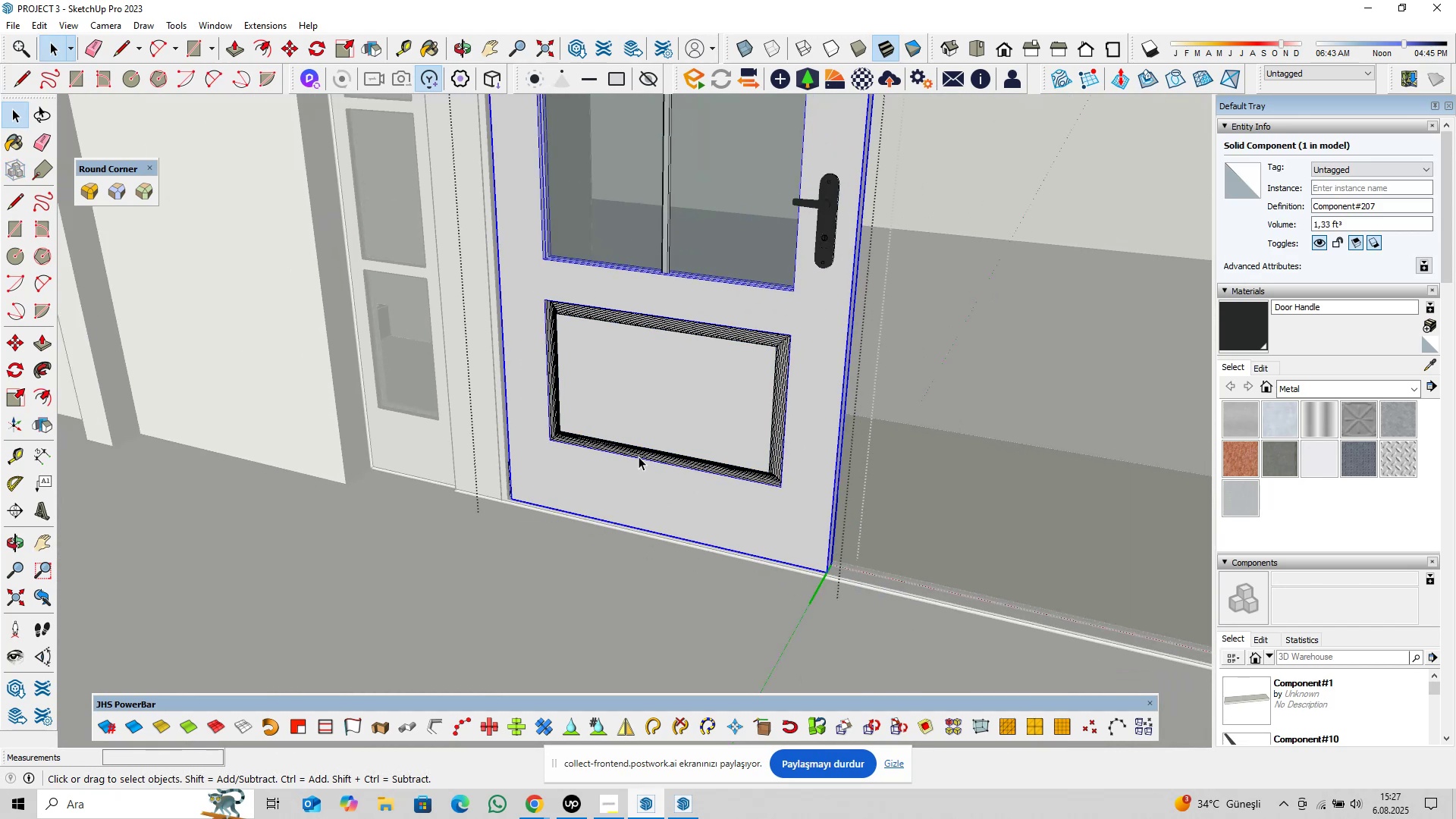 
triple_click([651, 415])
 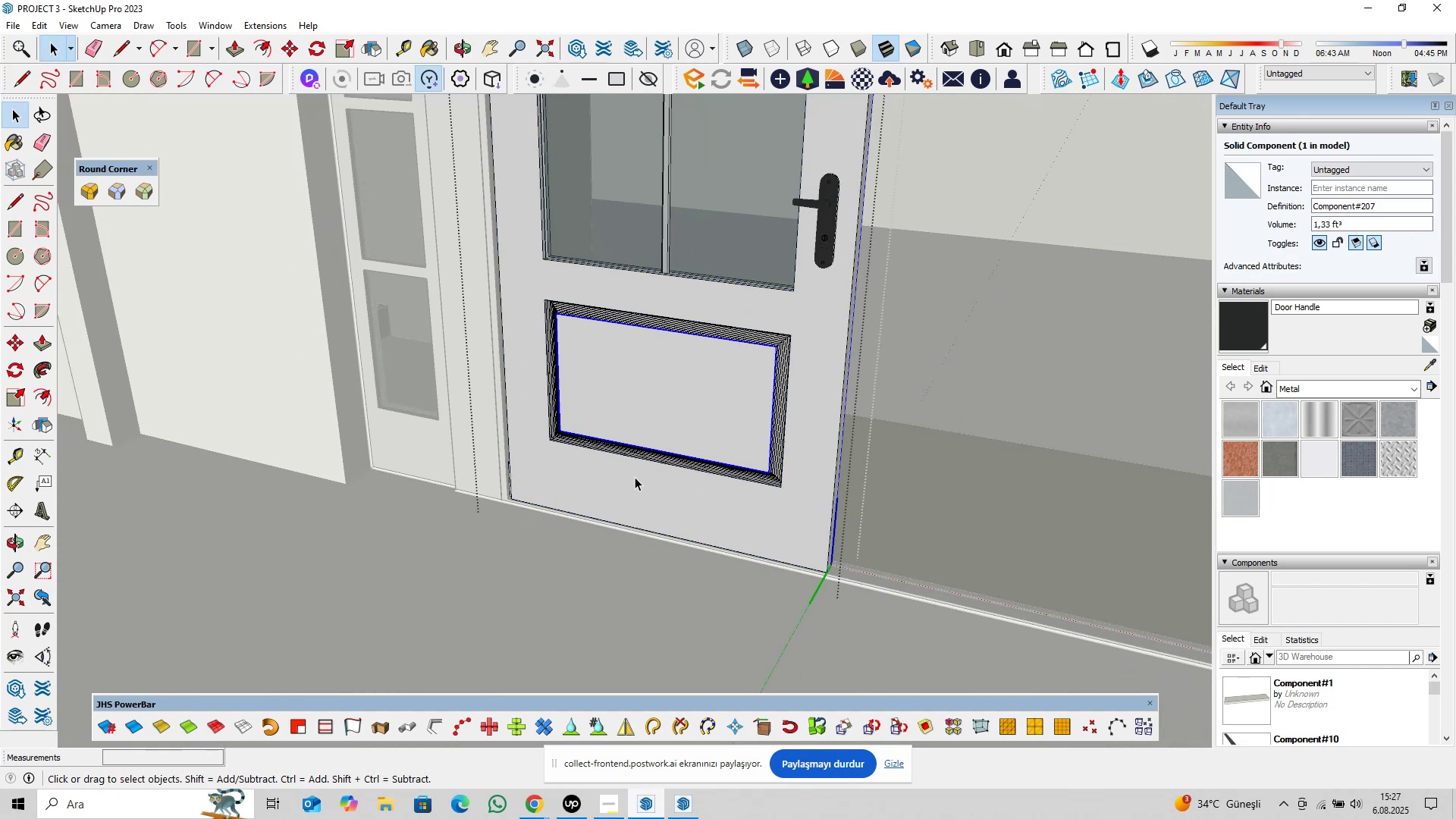 
key(Escape)
 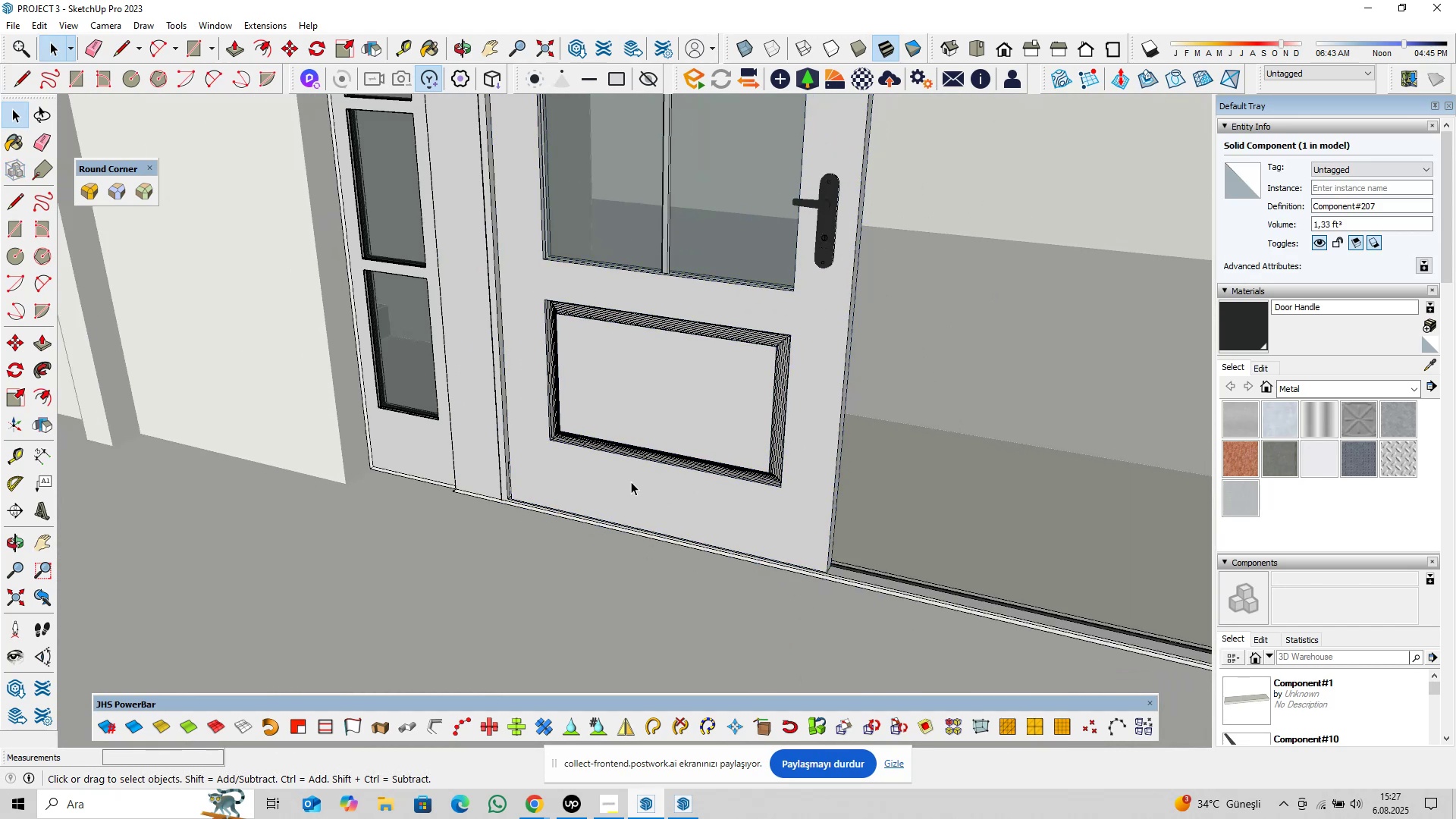 
triple_click([631, 482])
 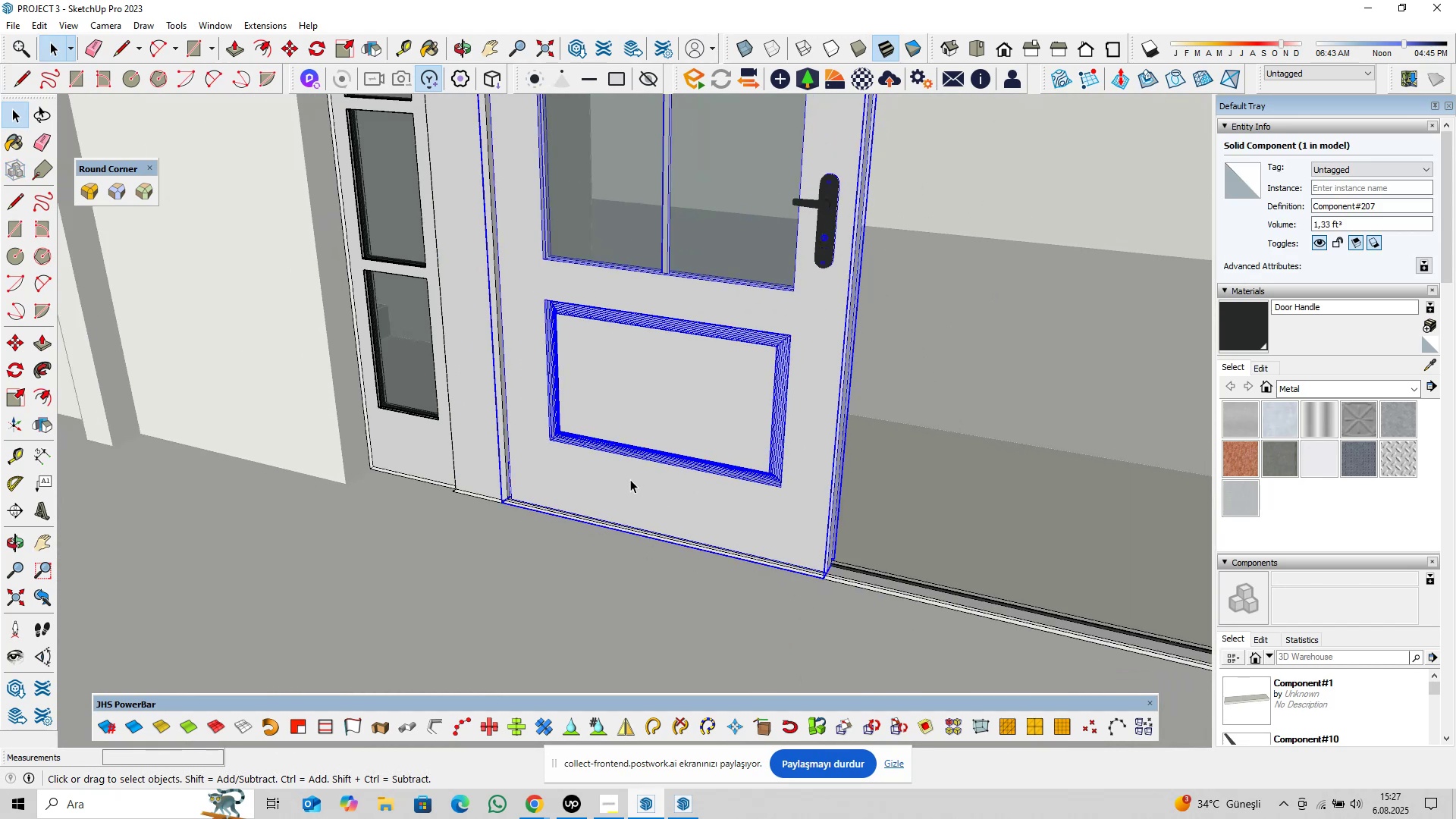 
scroll: coordinate [635, 475], scroll_direction: down, amount: 4.0
 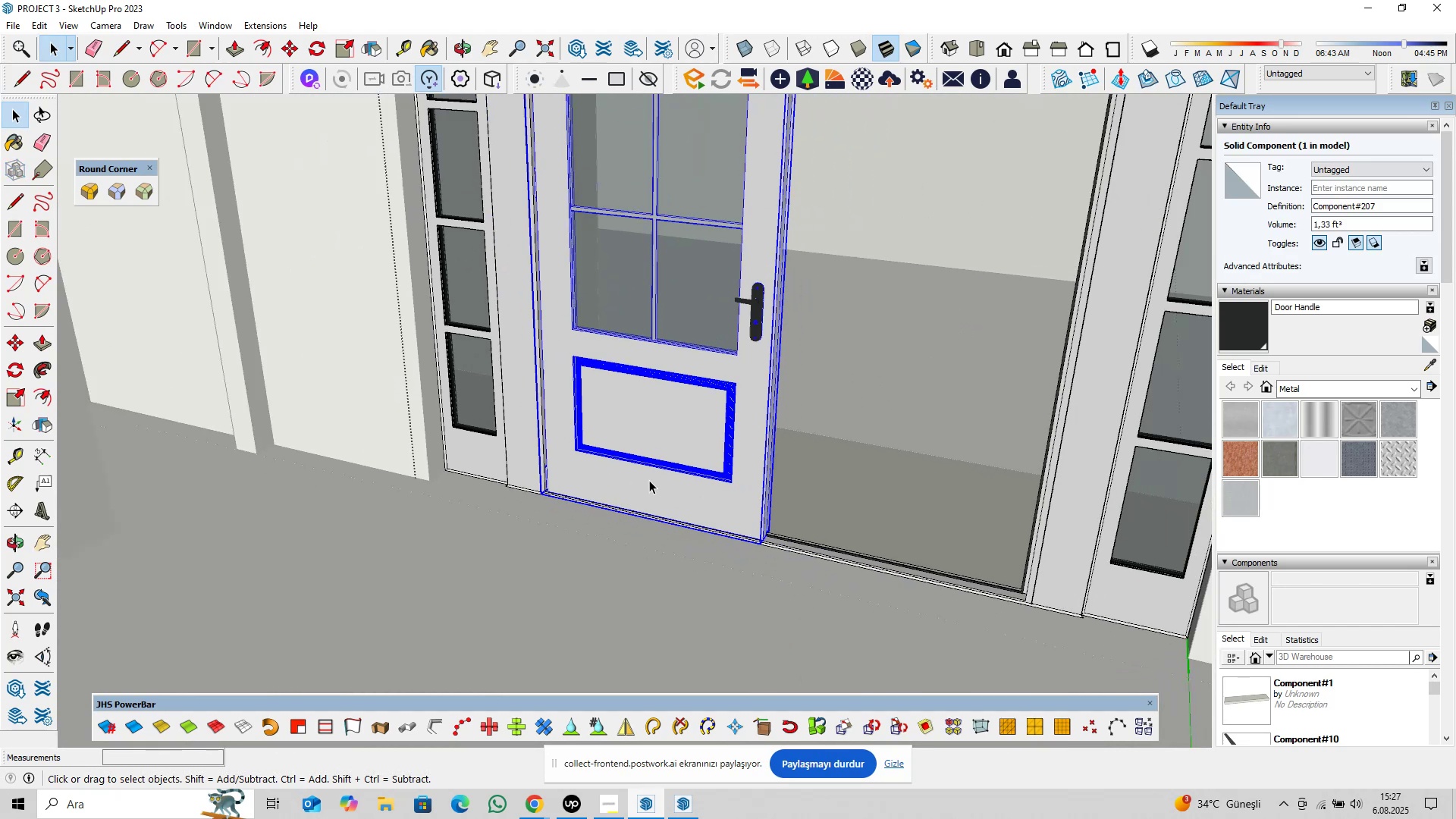 
hold_key(key=ShiftLeft, duration=0.38)
 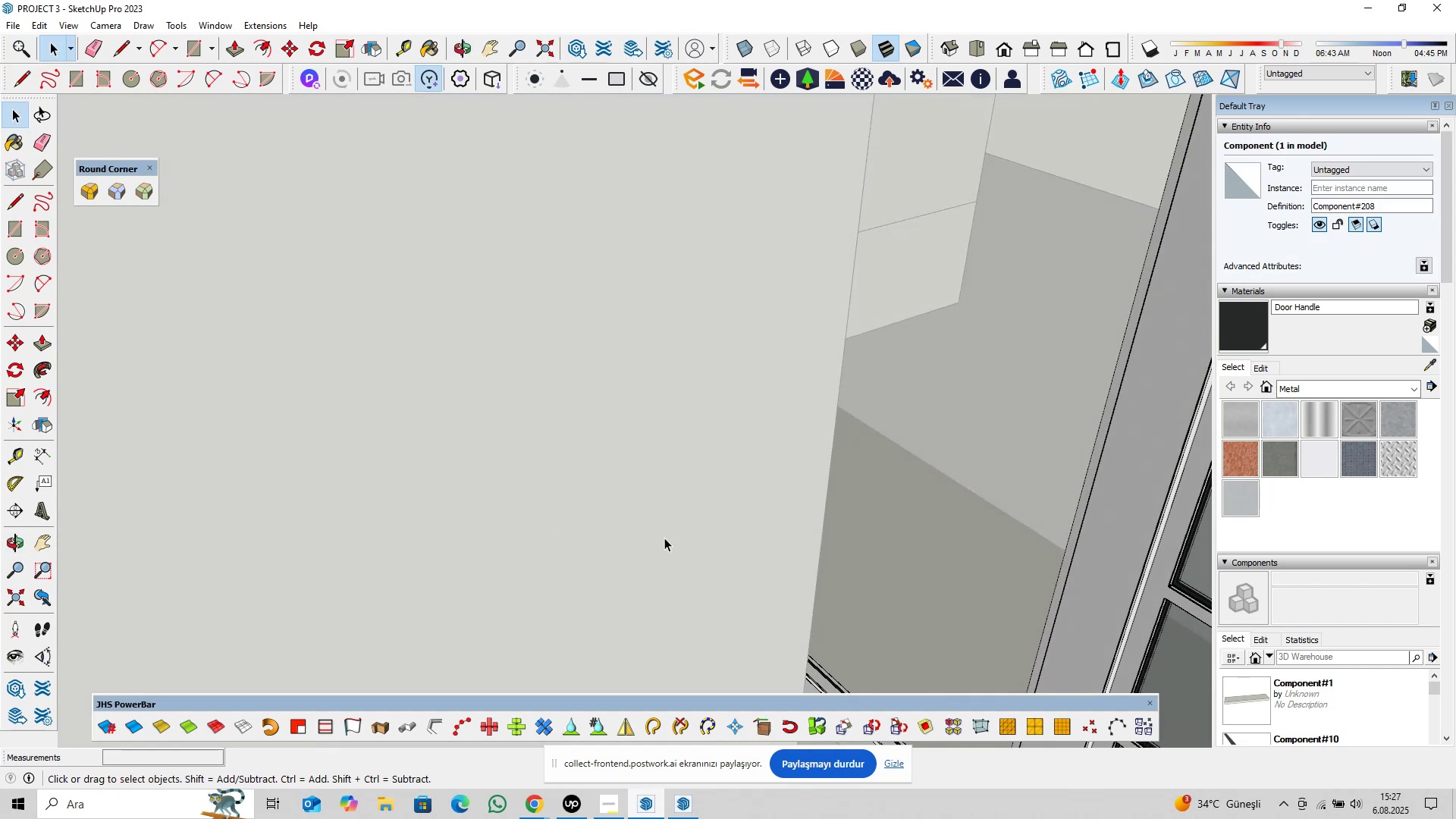 
scroll: coordinate [865, 535], scroll_direction: up, amount: 4.0
 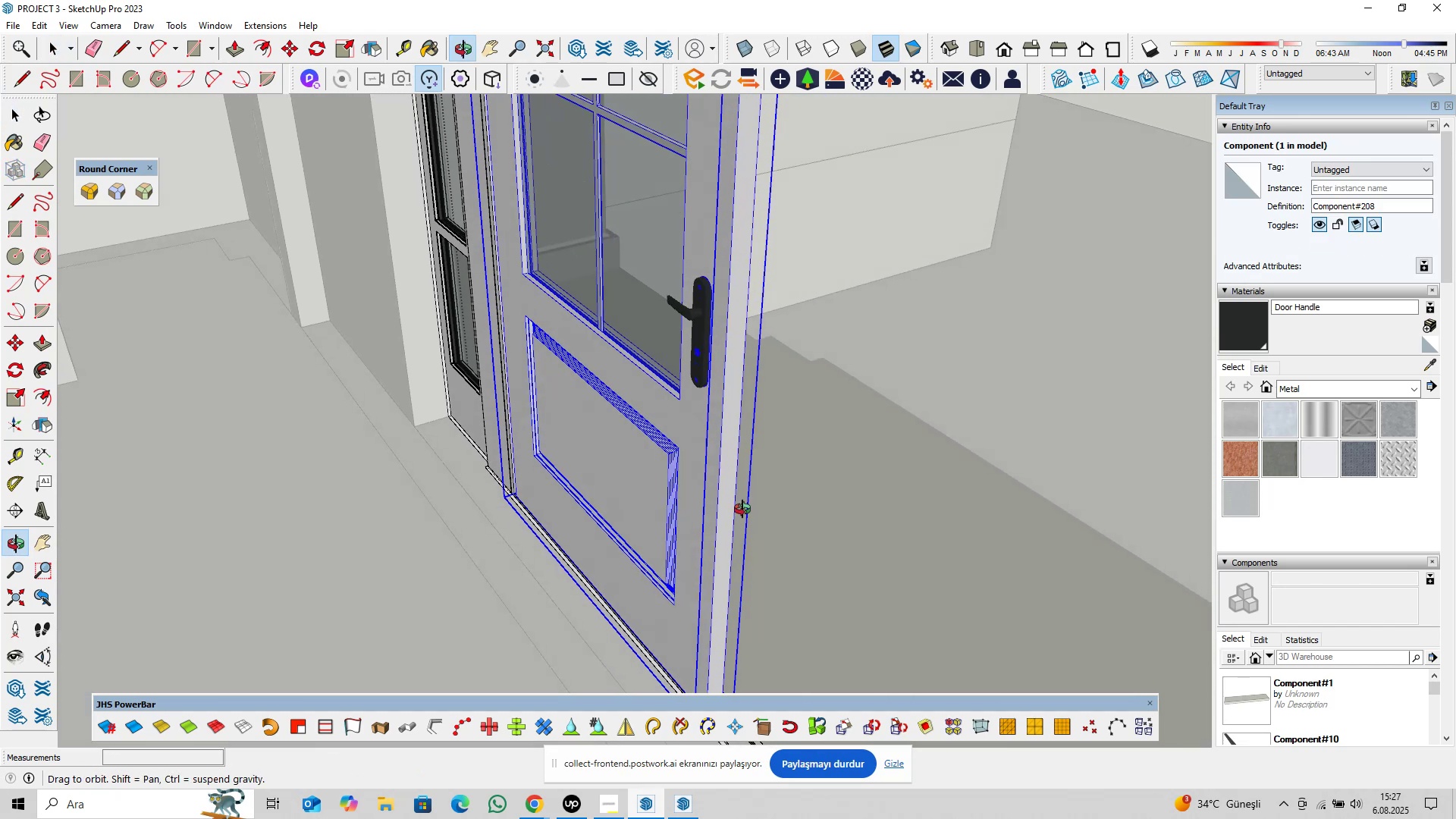 
hold_key(key=ShiftLeft, duration=0.51)
 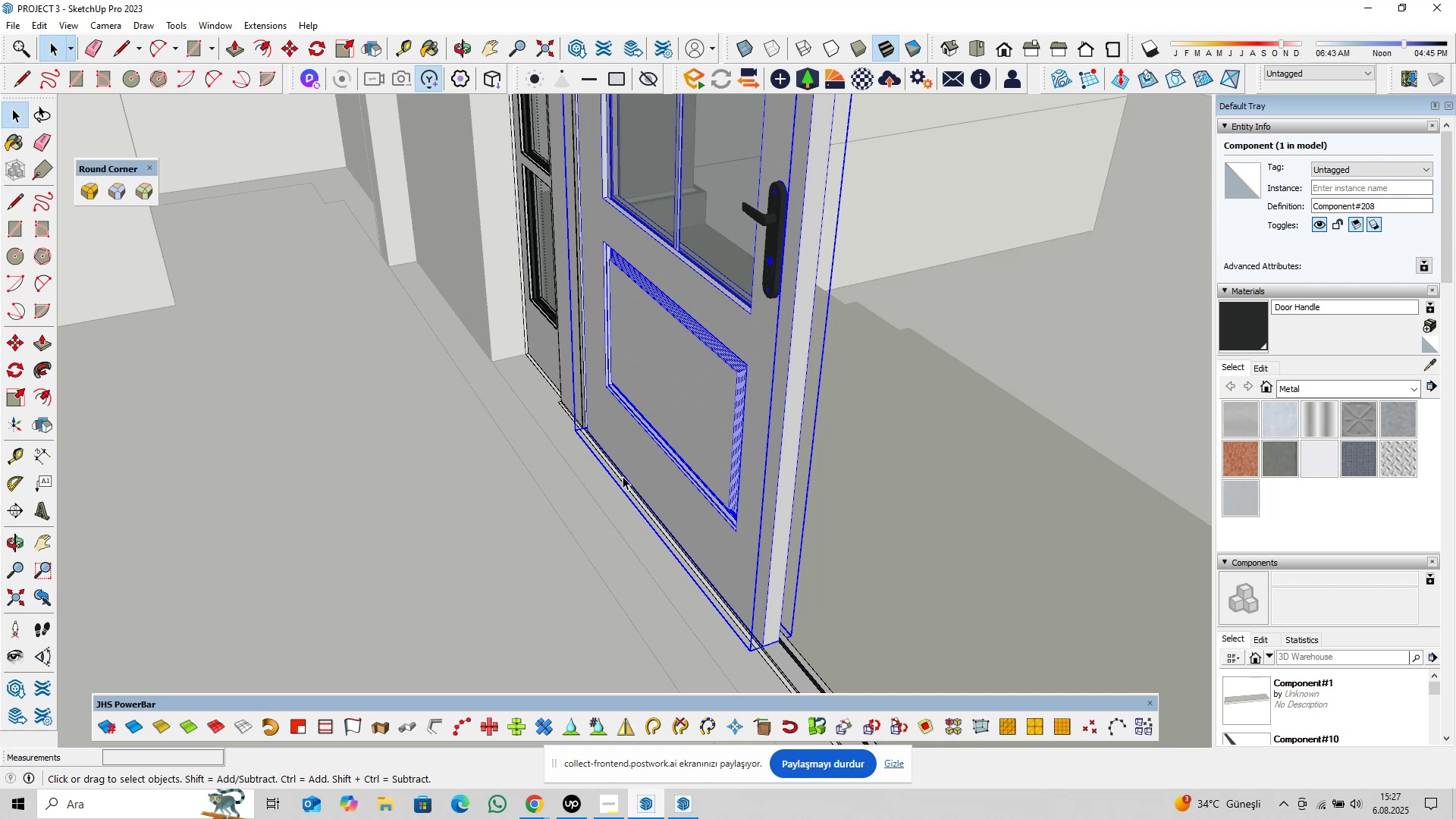 
wait(5.84)
 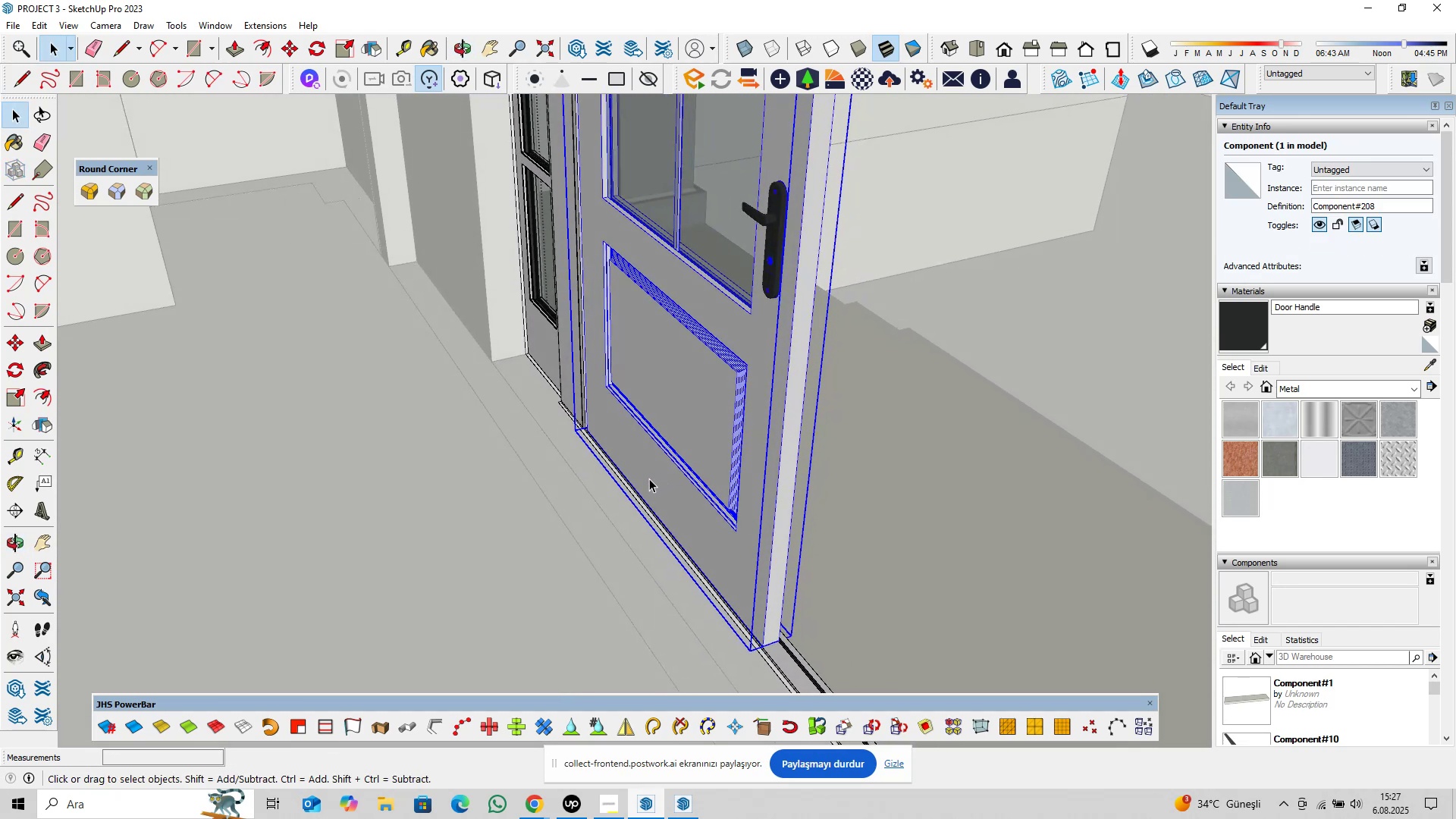 
scroll: coordinate [671, 494], scroll_direction: up, amount: 3.0
 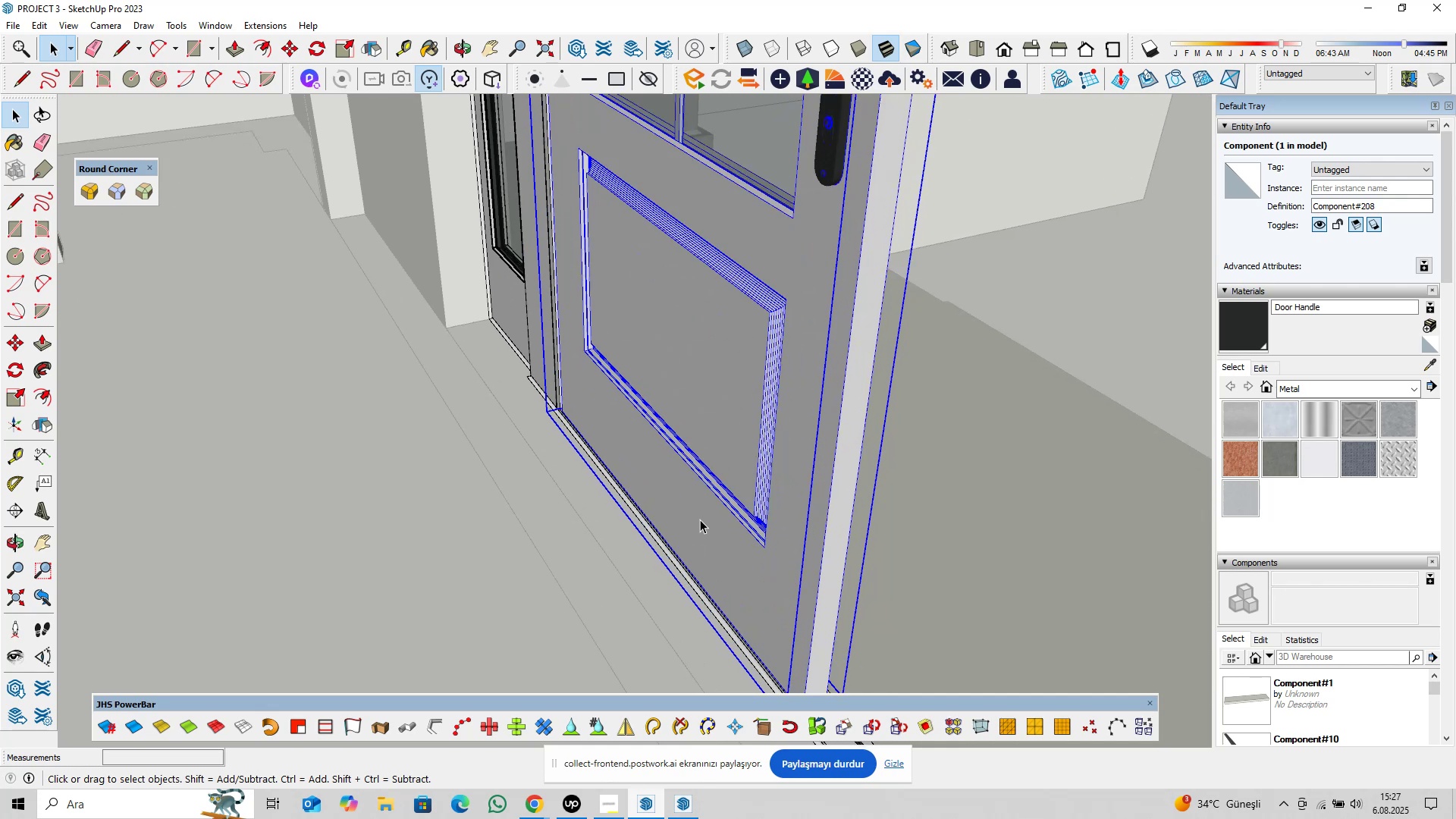 
double_click([700, 519])
 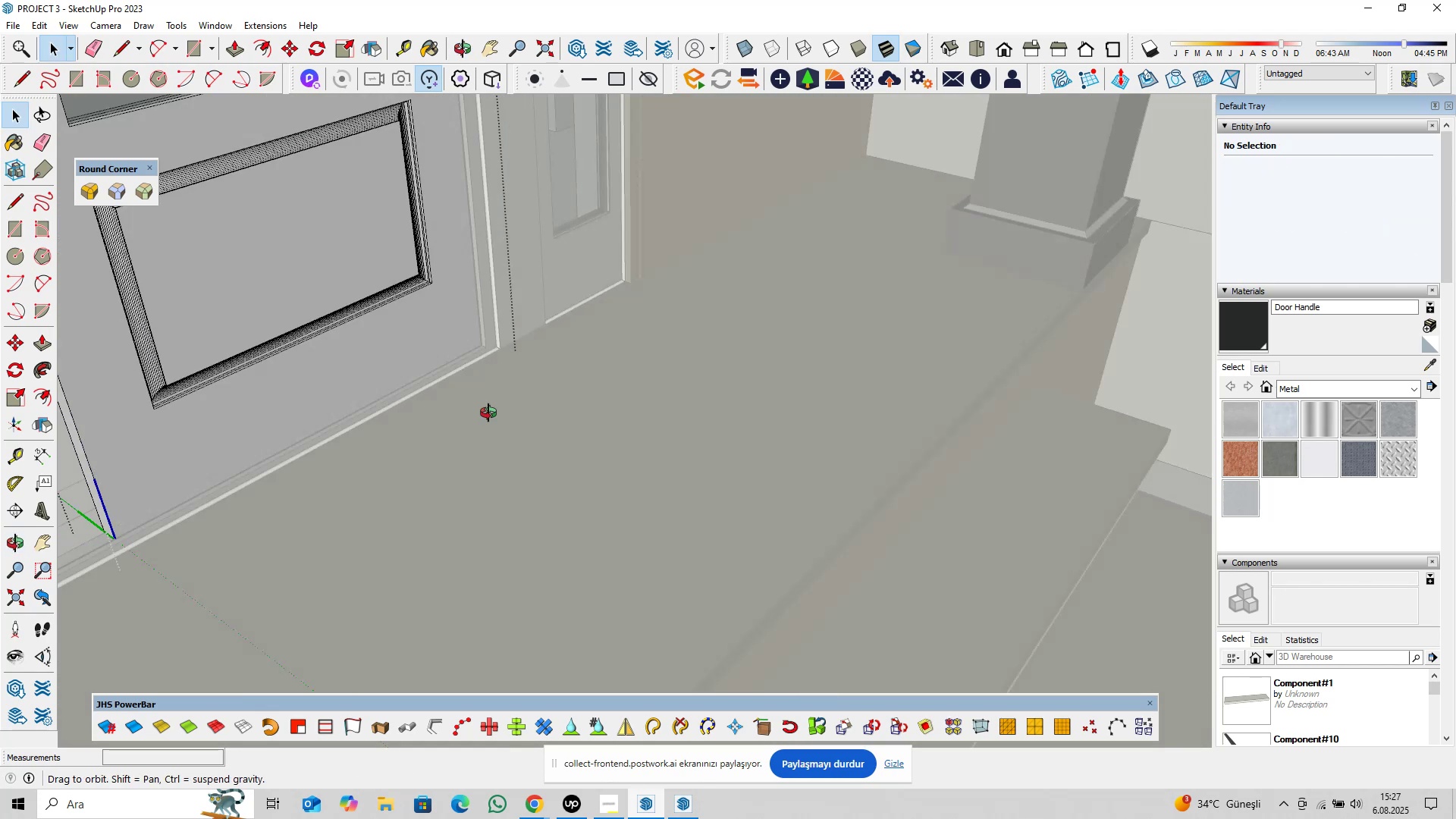 
scroll: coordinate [510, 372], scroll_direction: down, amount: 6.0
 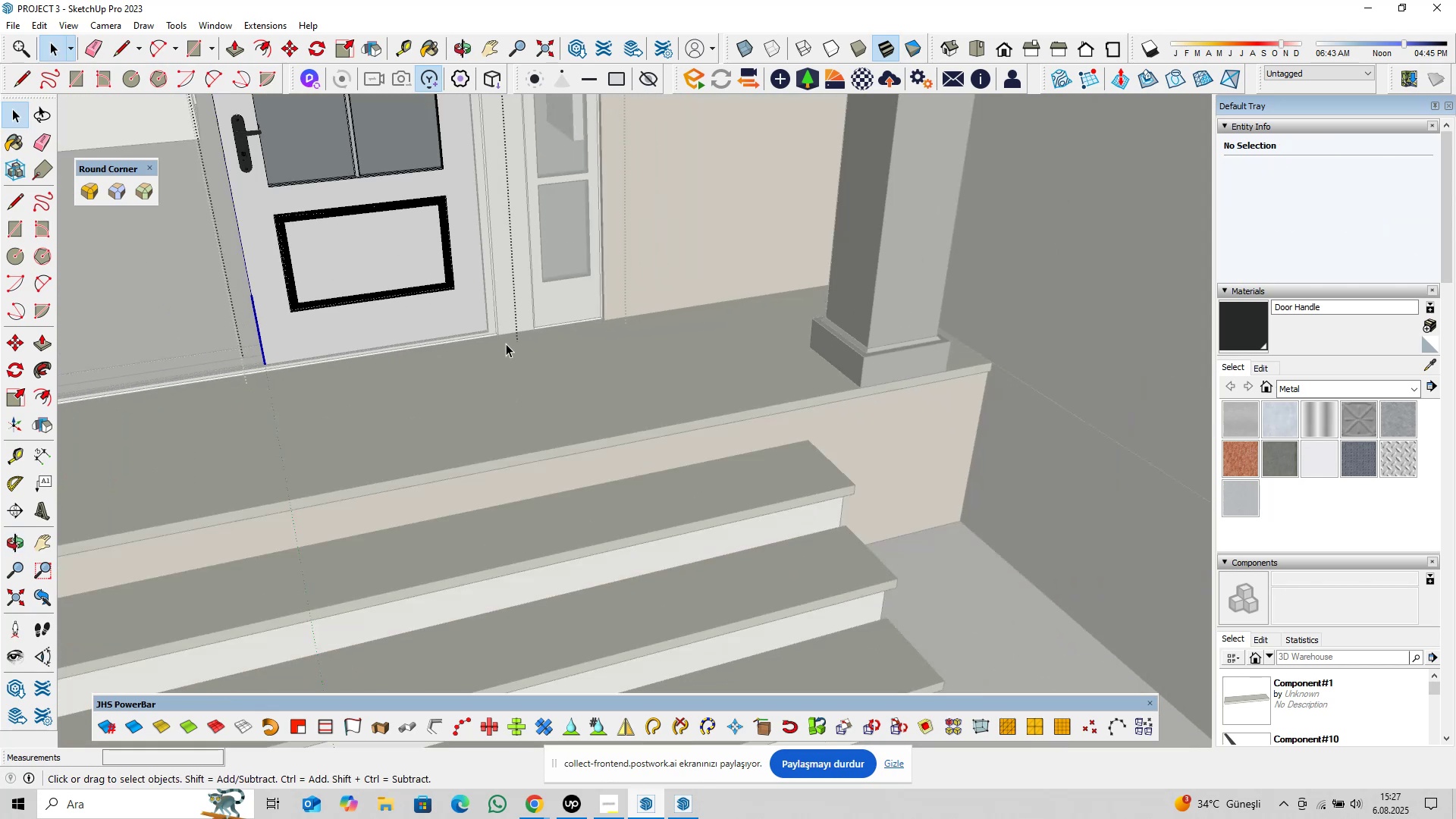 
hold_key(key=ShiftLeft, duration=0.45)
 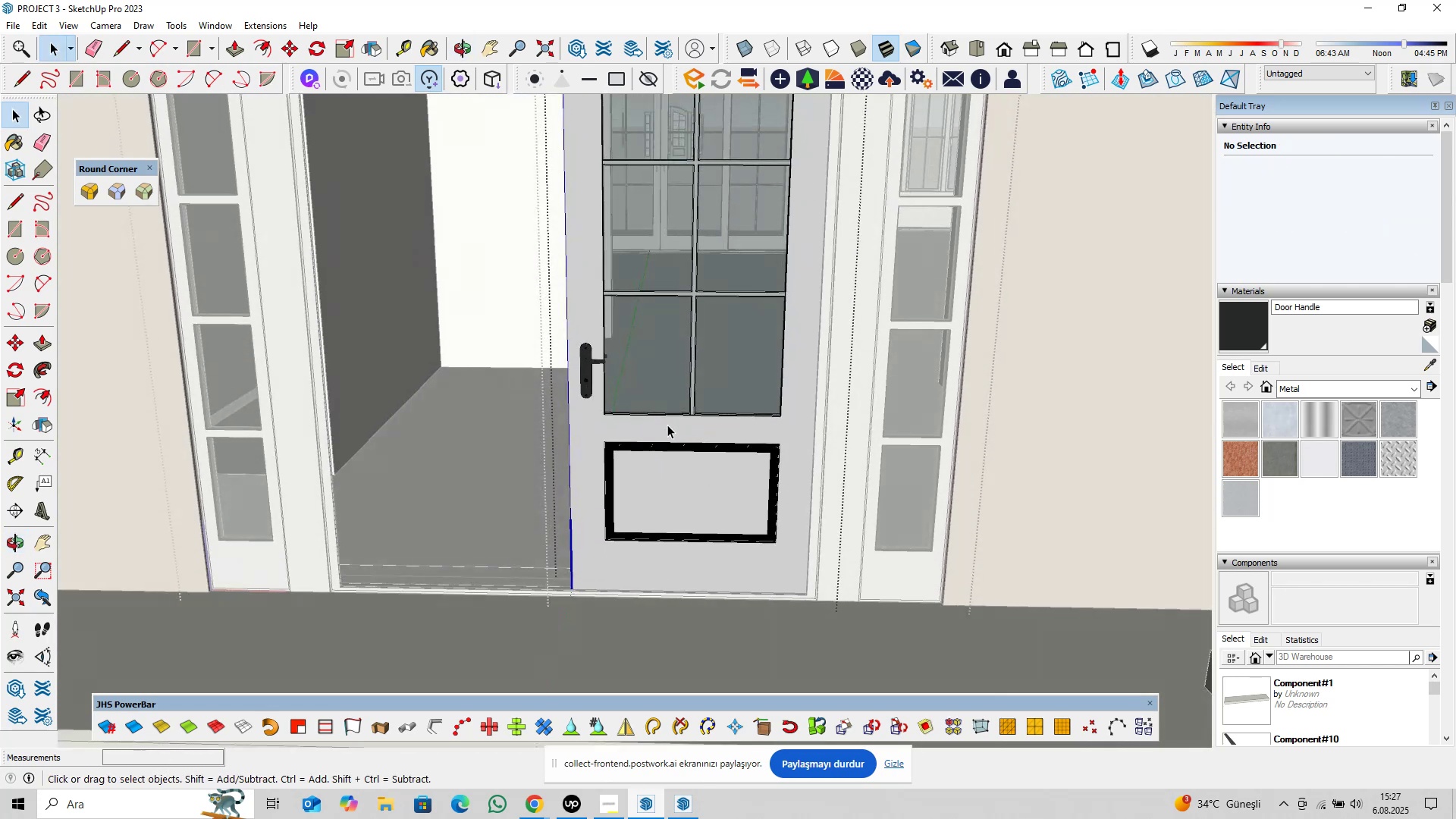 
scroll: coordinate [695, 398], scroll_direction: down, amount: 9.0
 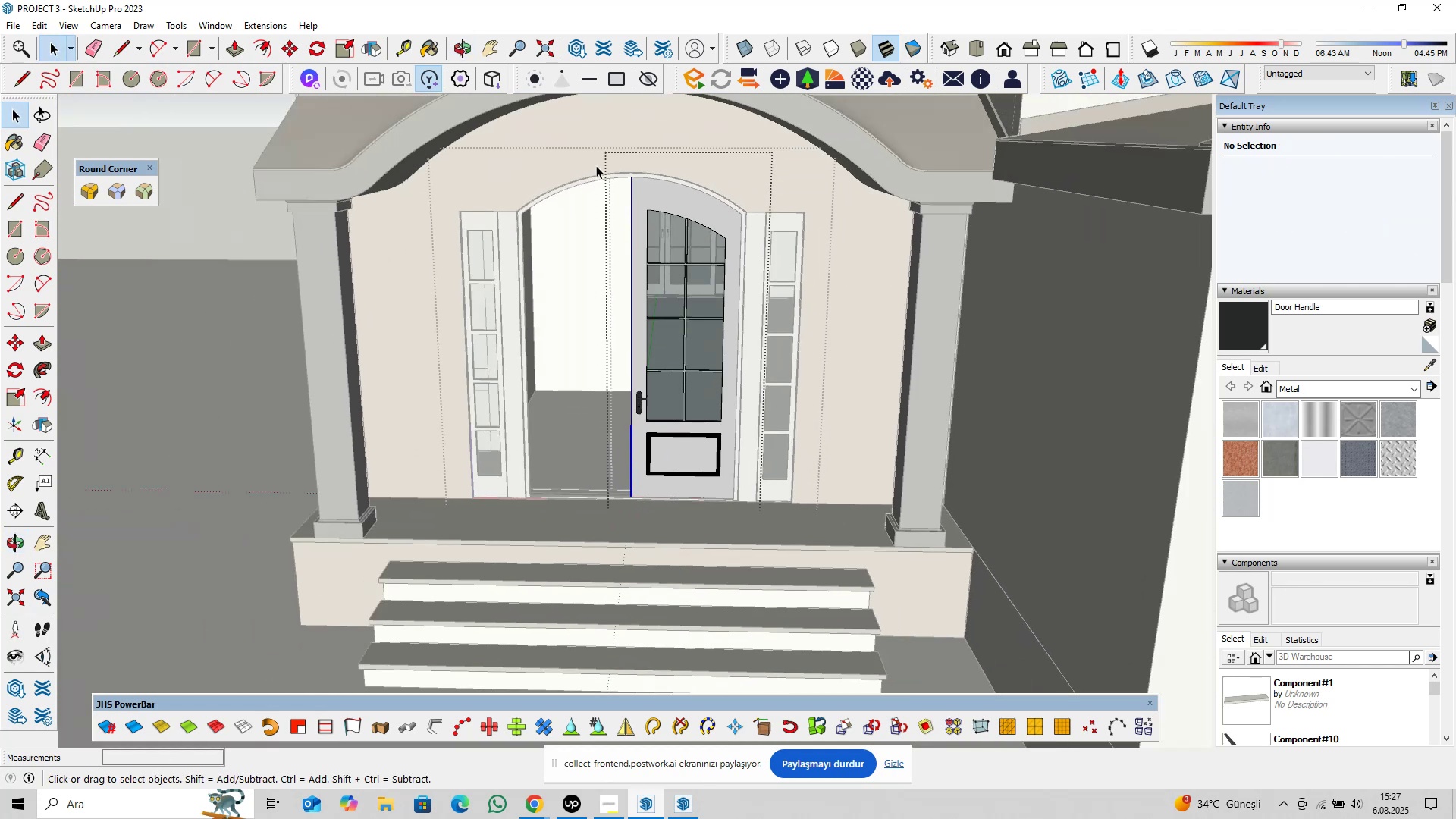 
left_click_drag(start_coordinate=[586, 123], to_coordinate=[849, 559])
 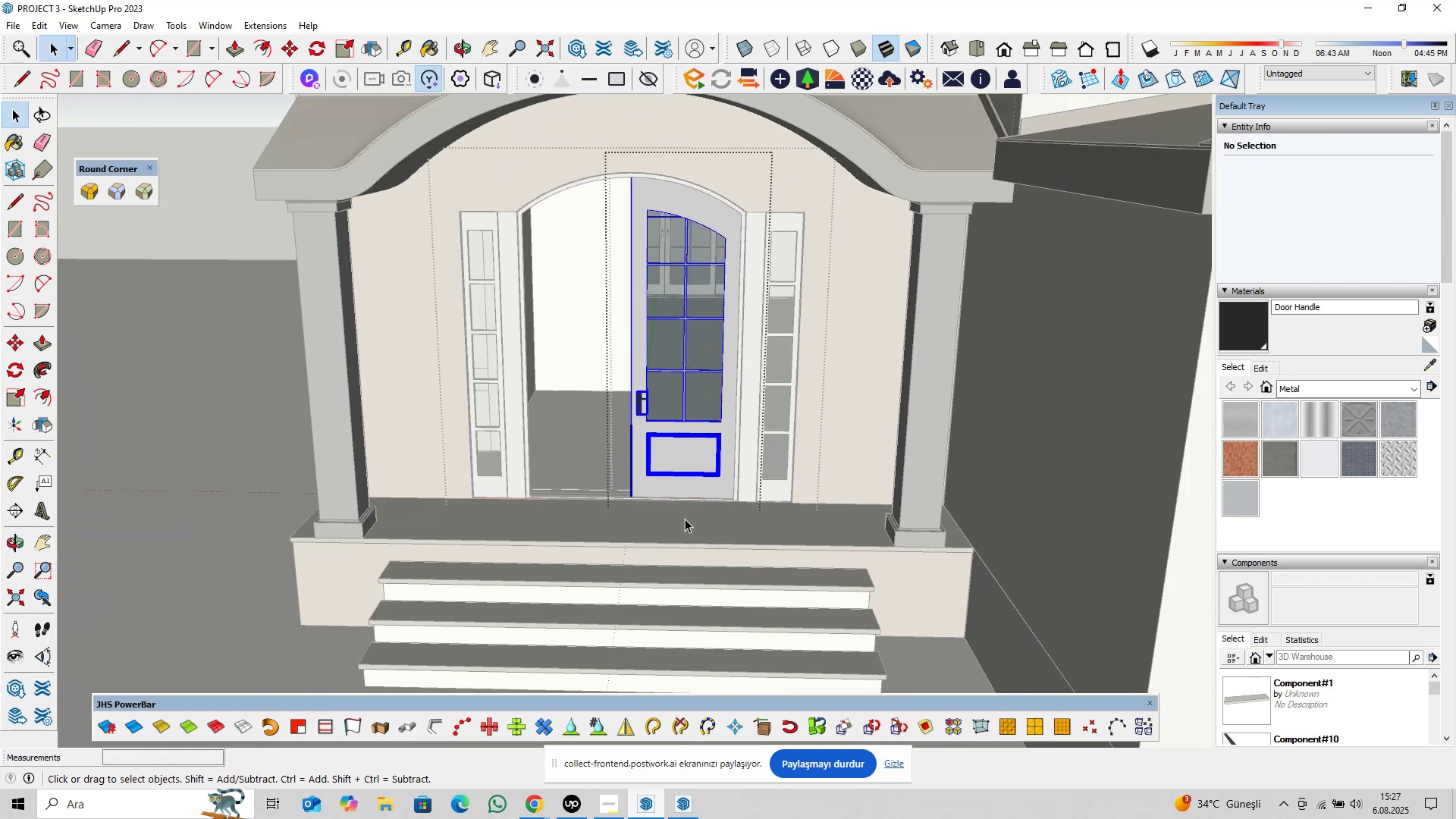 
scroll: coordinate [642, 497], scroll_direction: up, amount: 5.0
 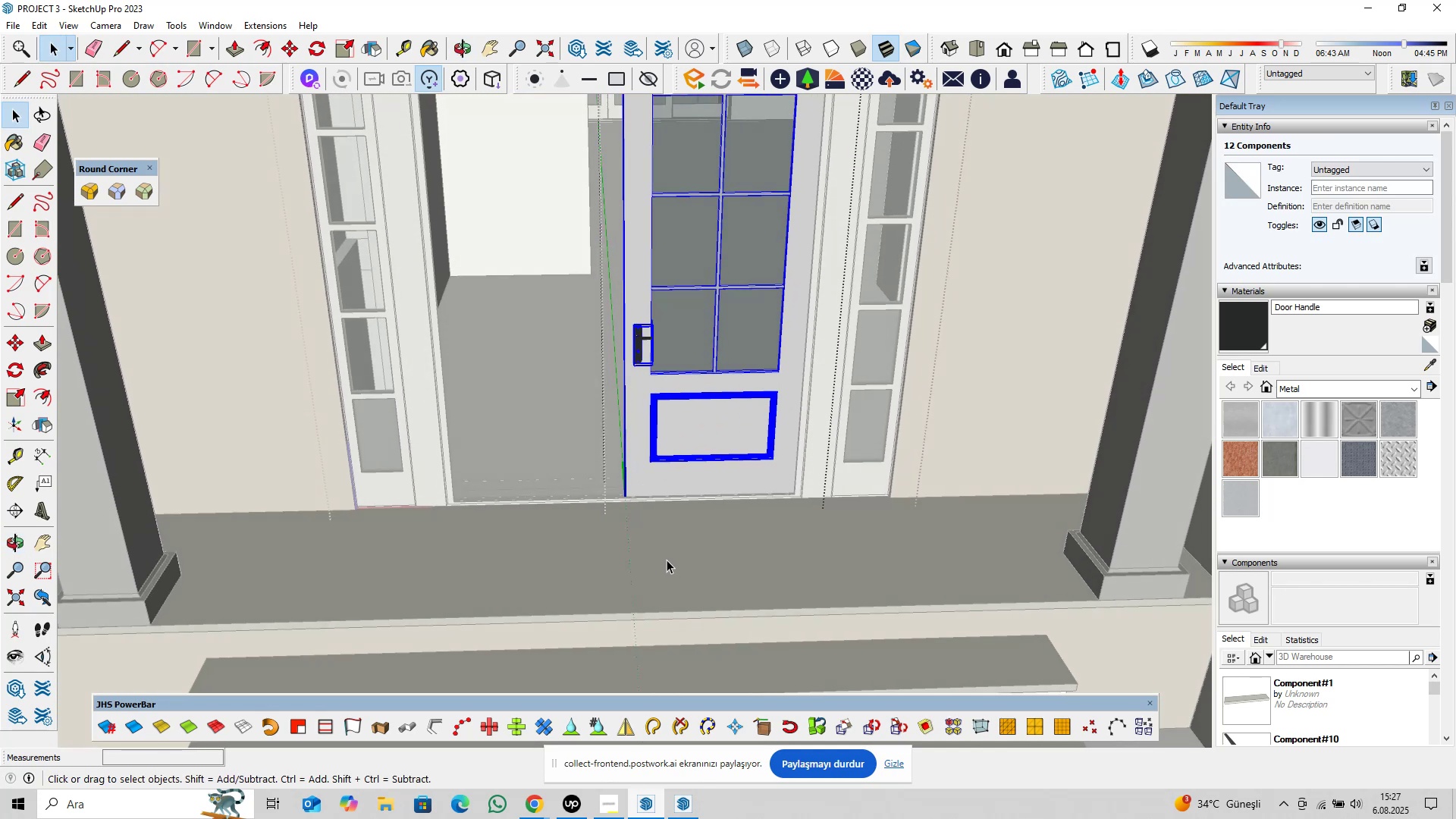 
key(M)
 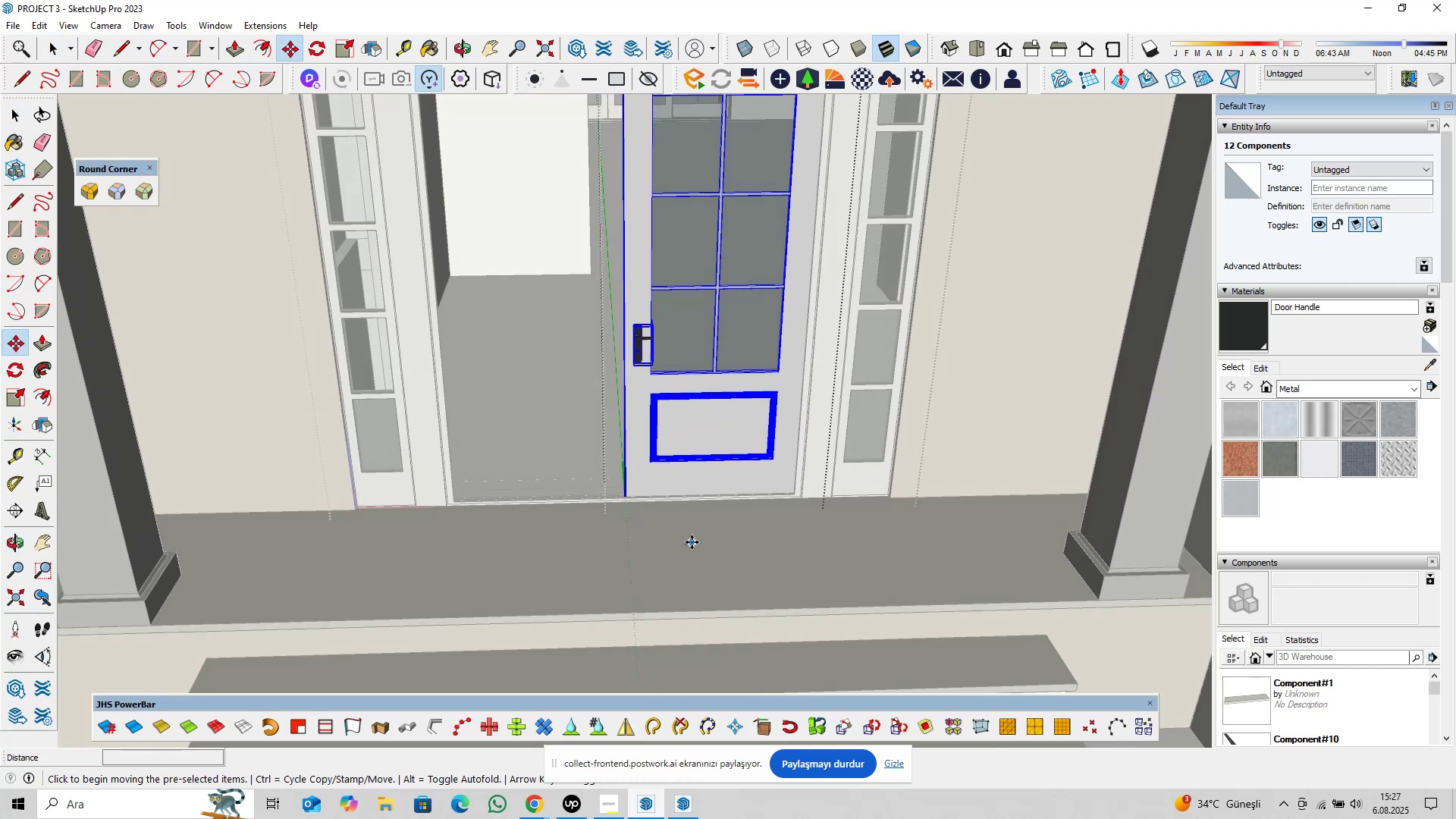 
left_click([692, 542])
 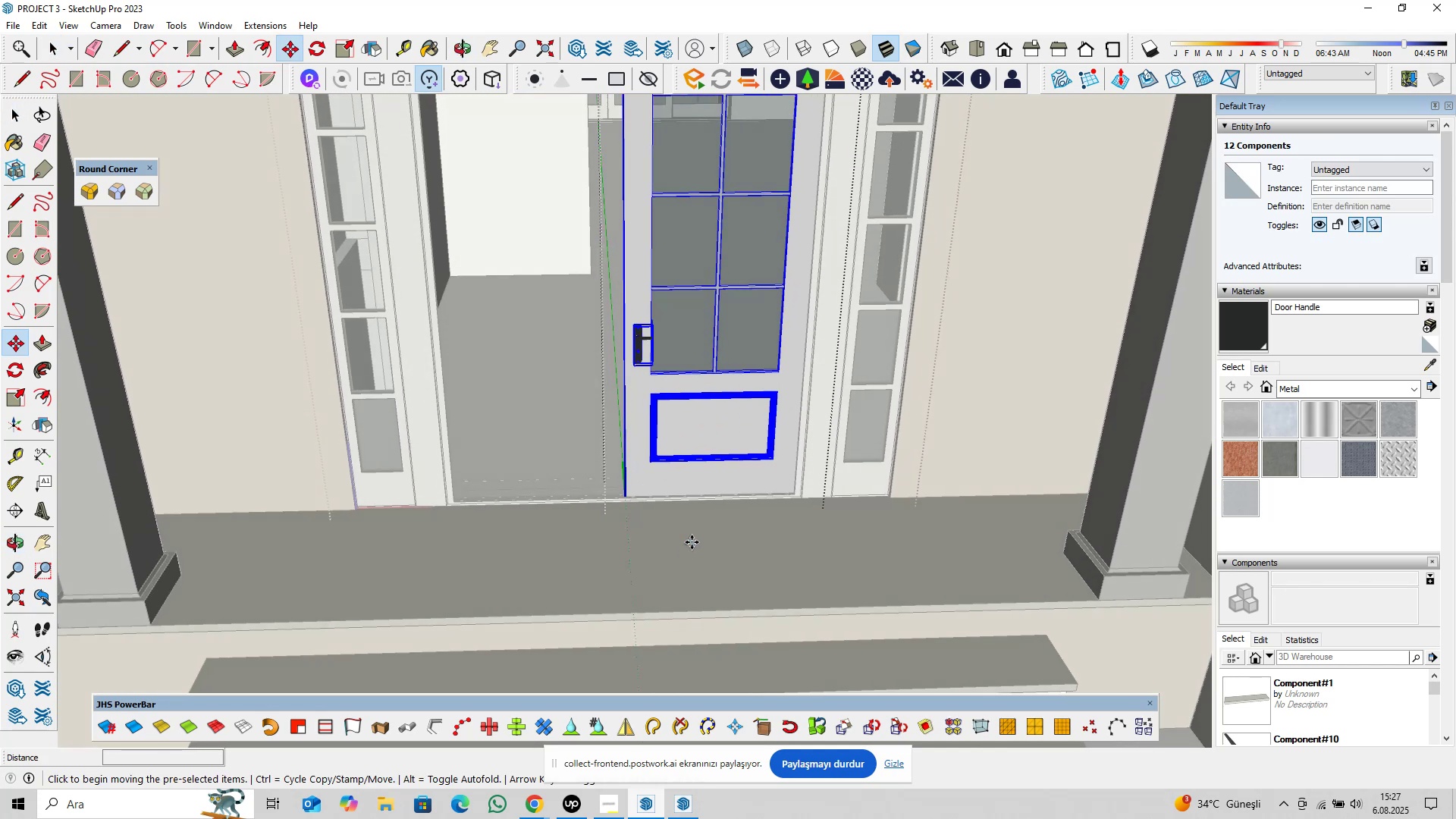 
key(Control+ControlLeft)
 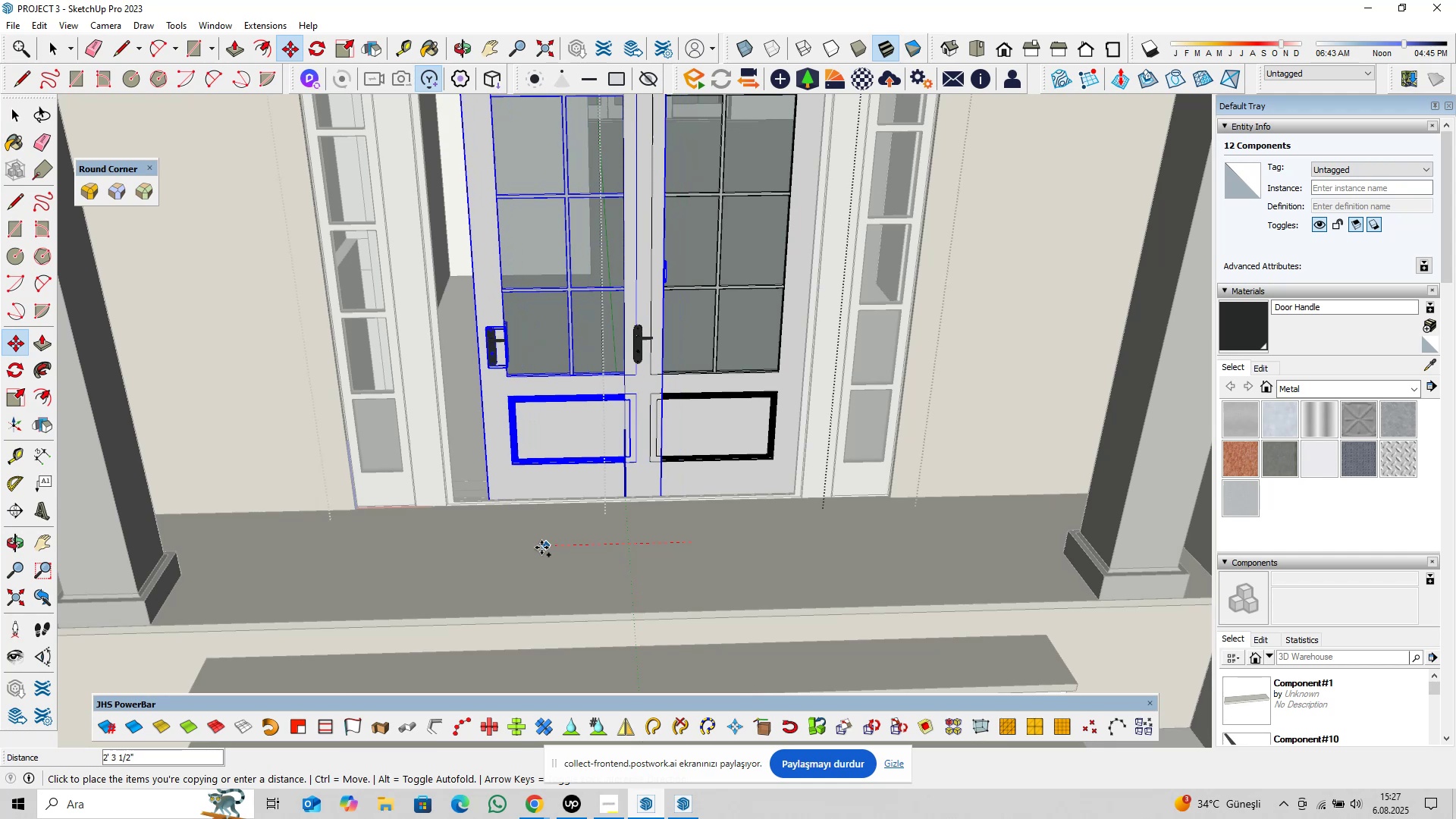 
left_click([534, 548])
 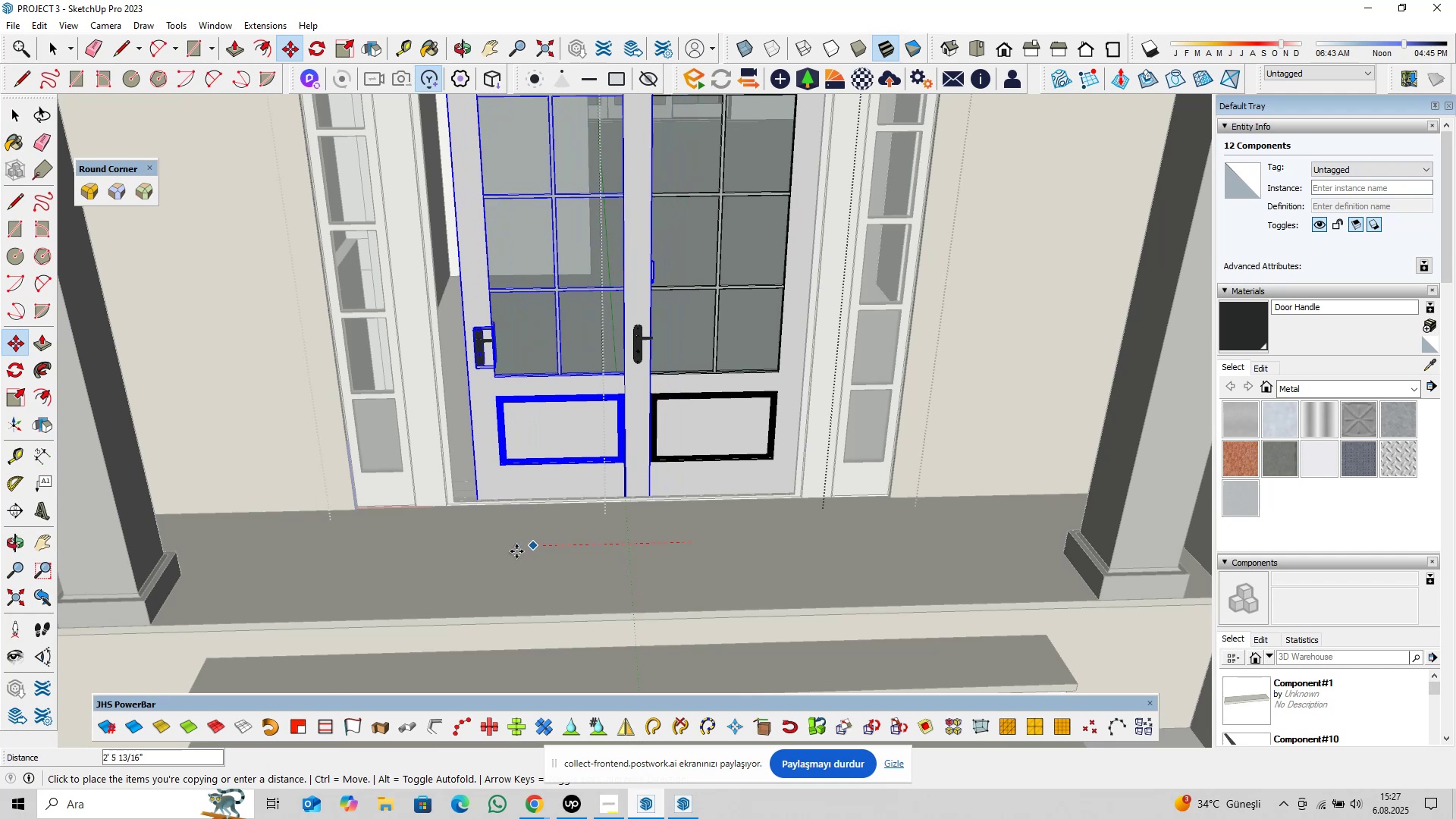 
key(Space)
 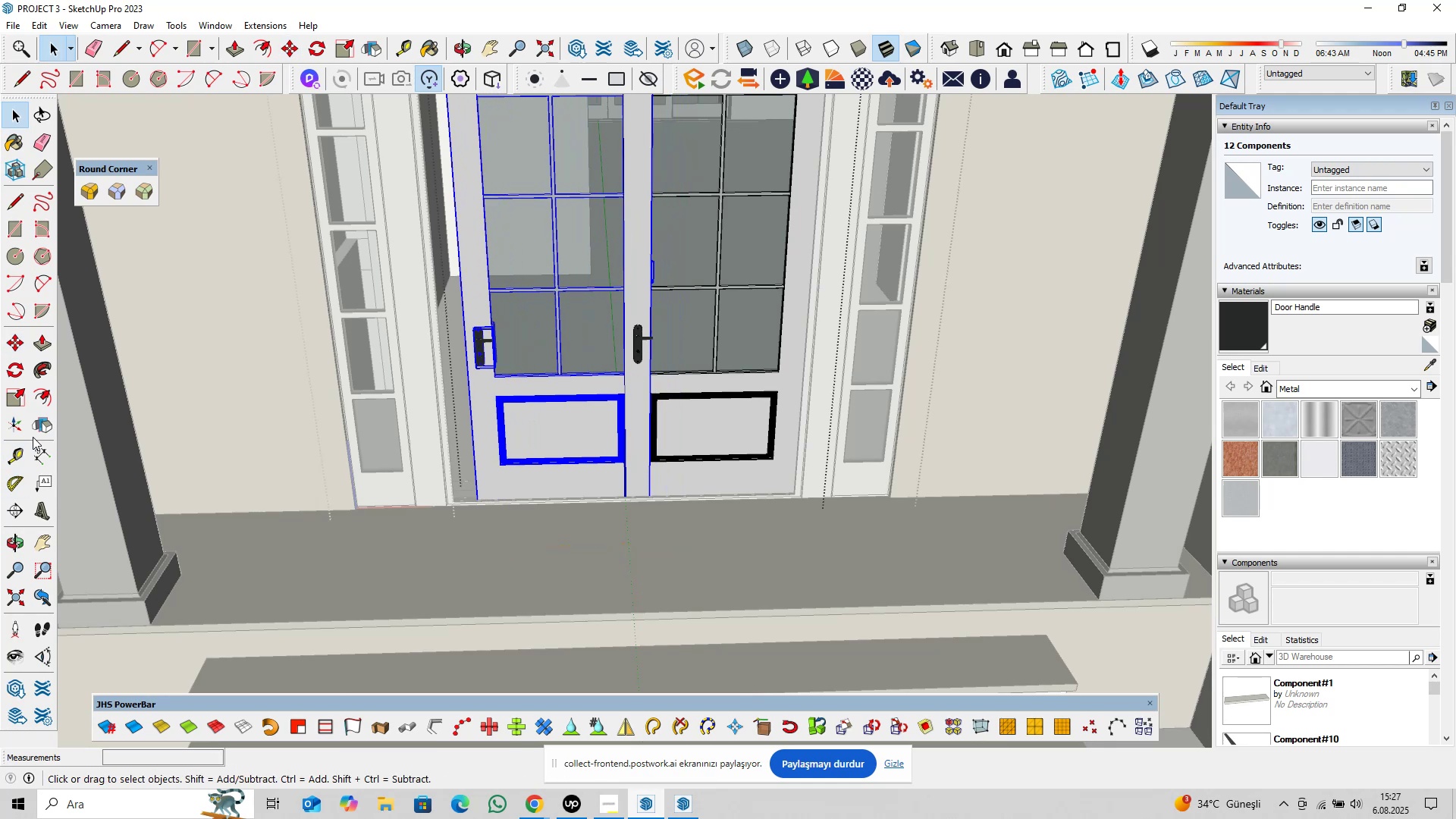 
left_click([37, 430])
 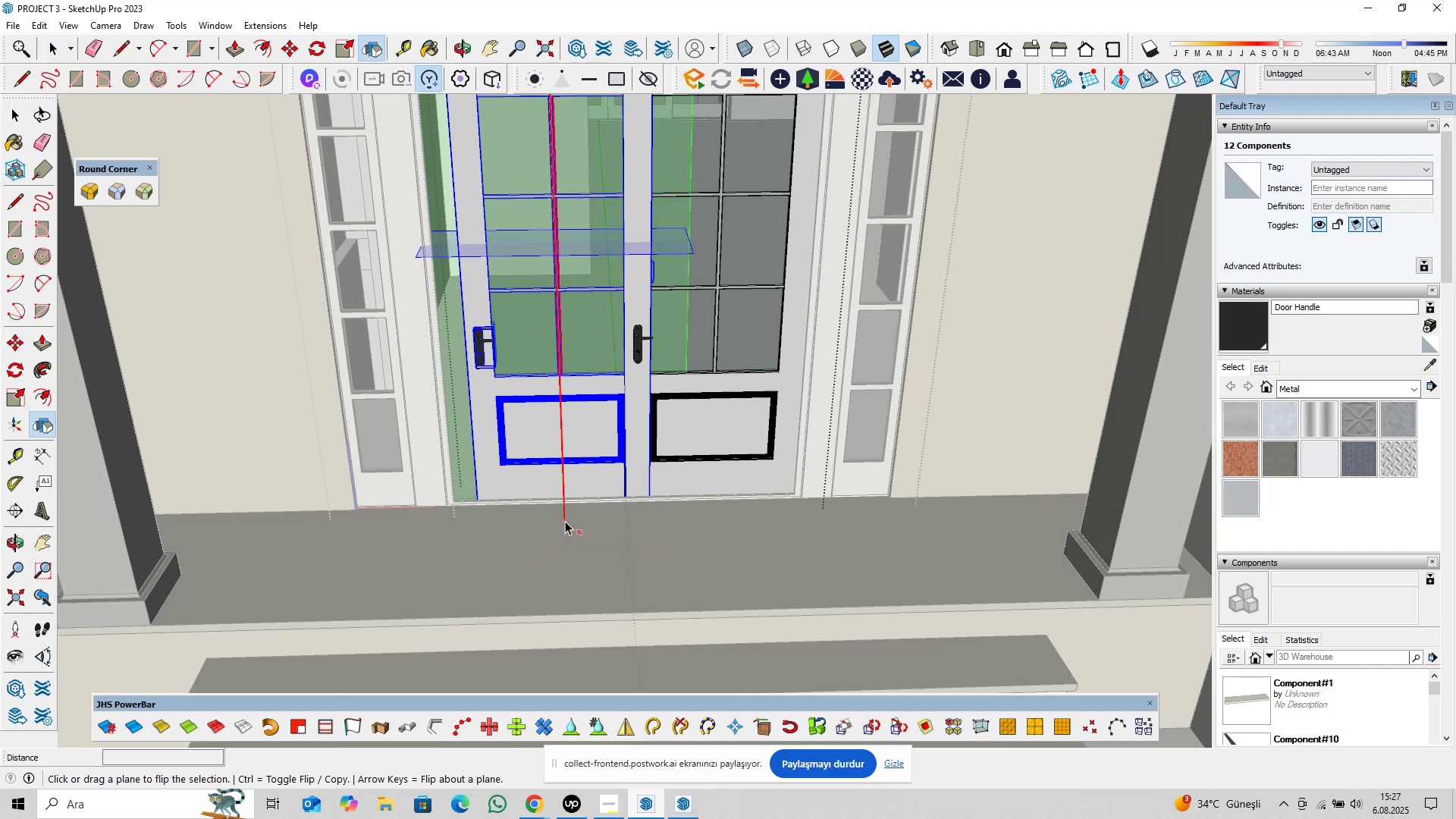 
left_click([565, 521])
 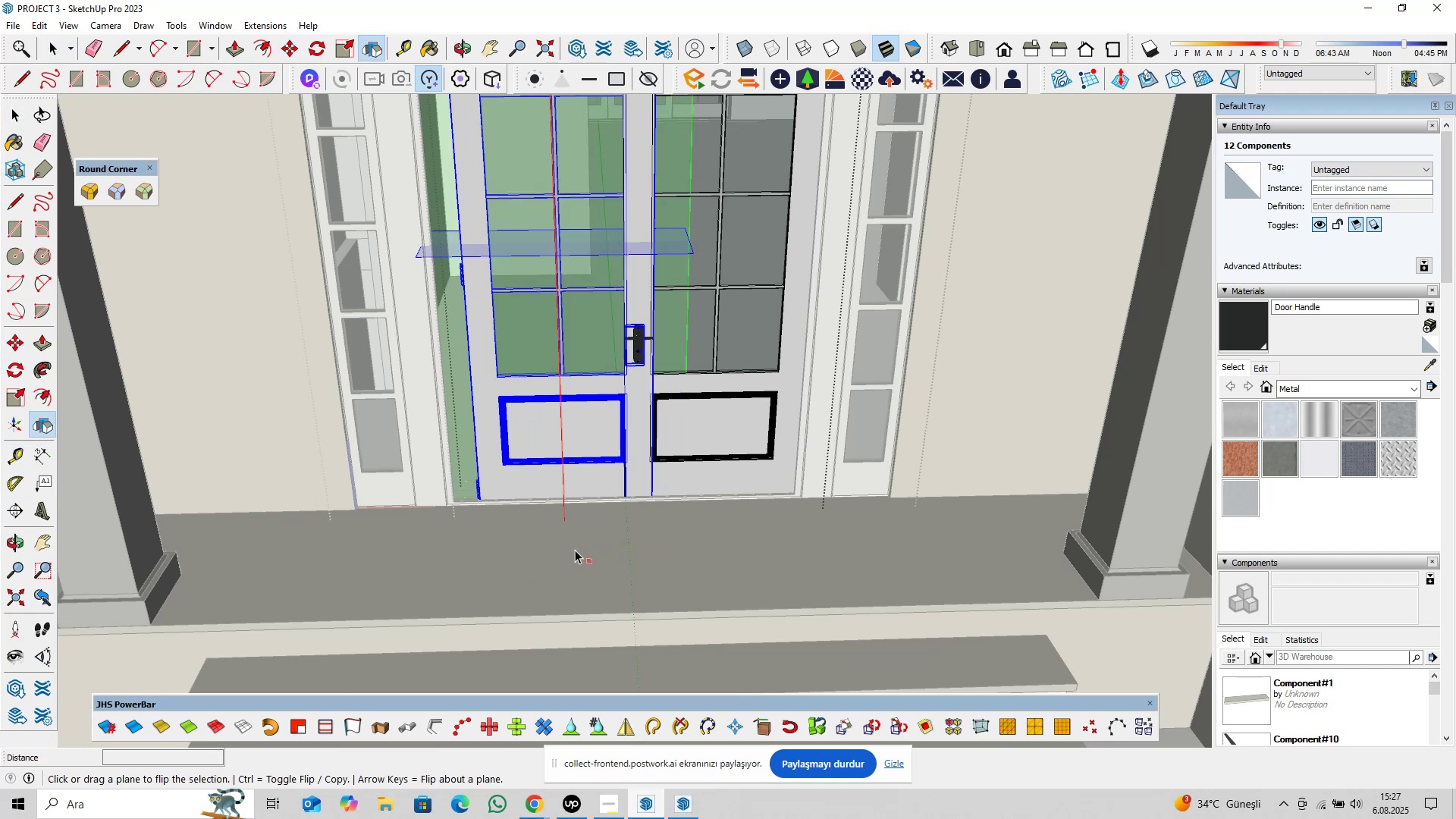 
key(Space)
 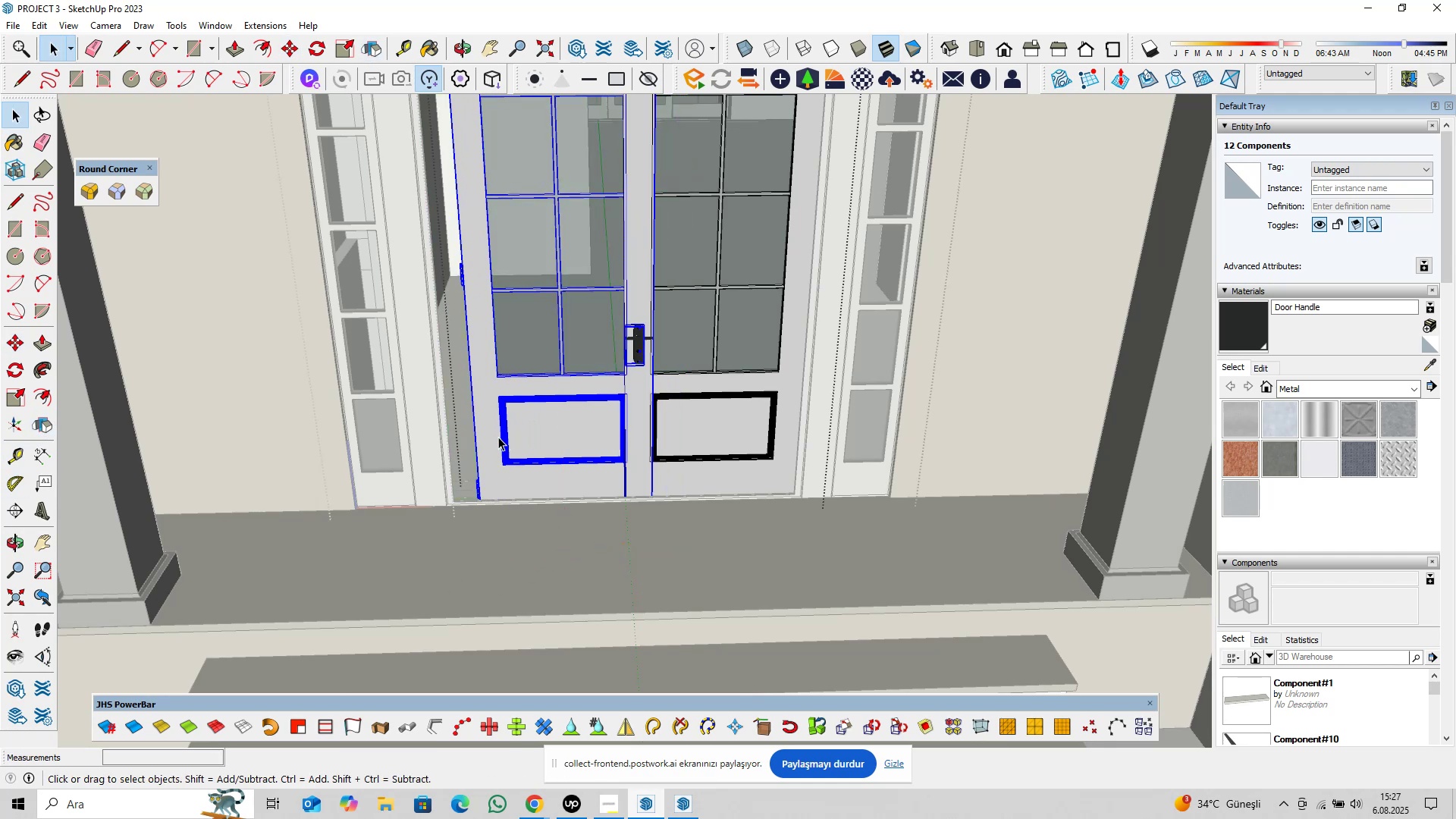 
scroll: coordinate [484, 484], scroll_direction: up, amount: 16.0
 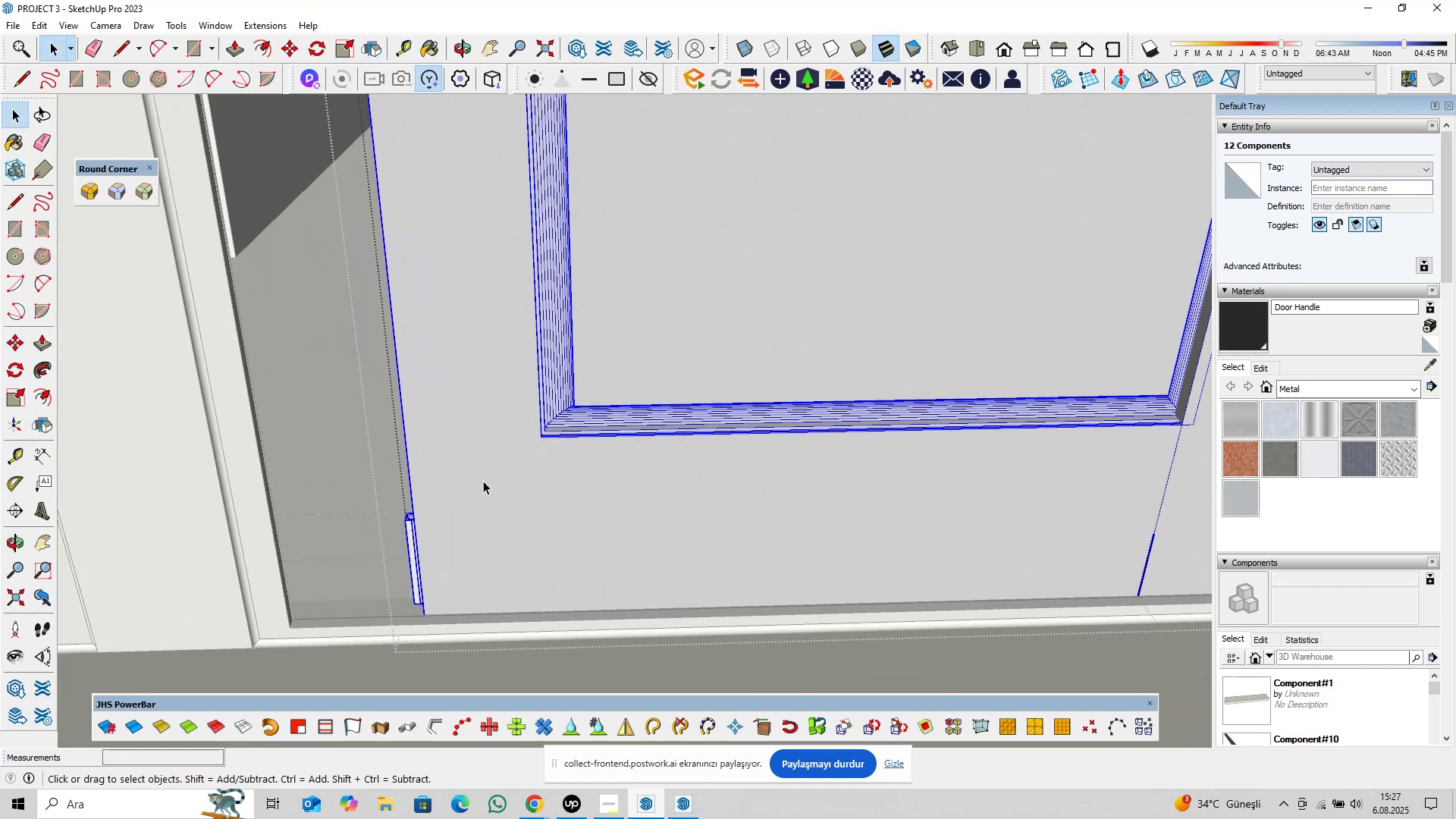 
hold_key(key=ShiftLeft, duration=0.31)
 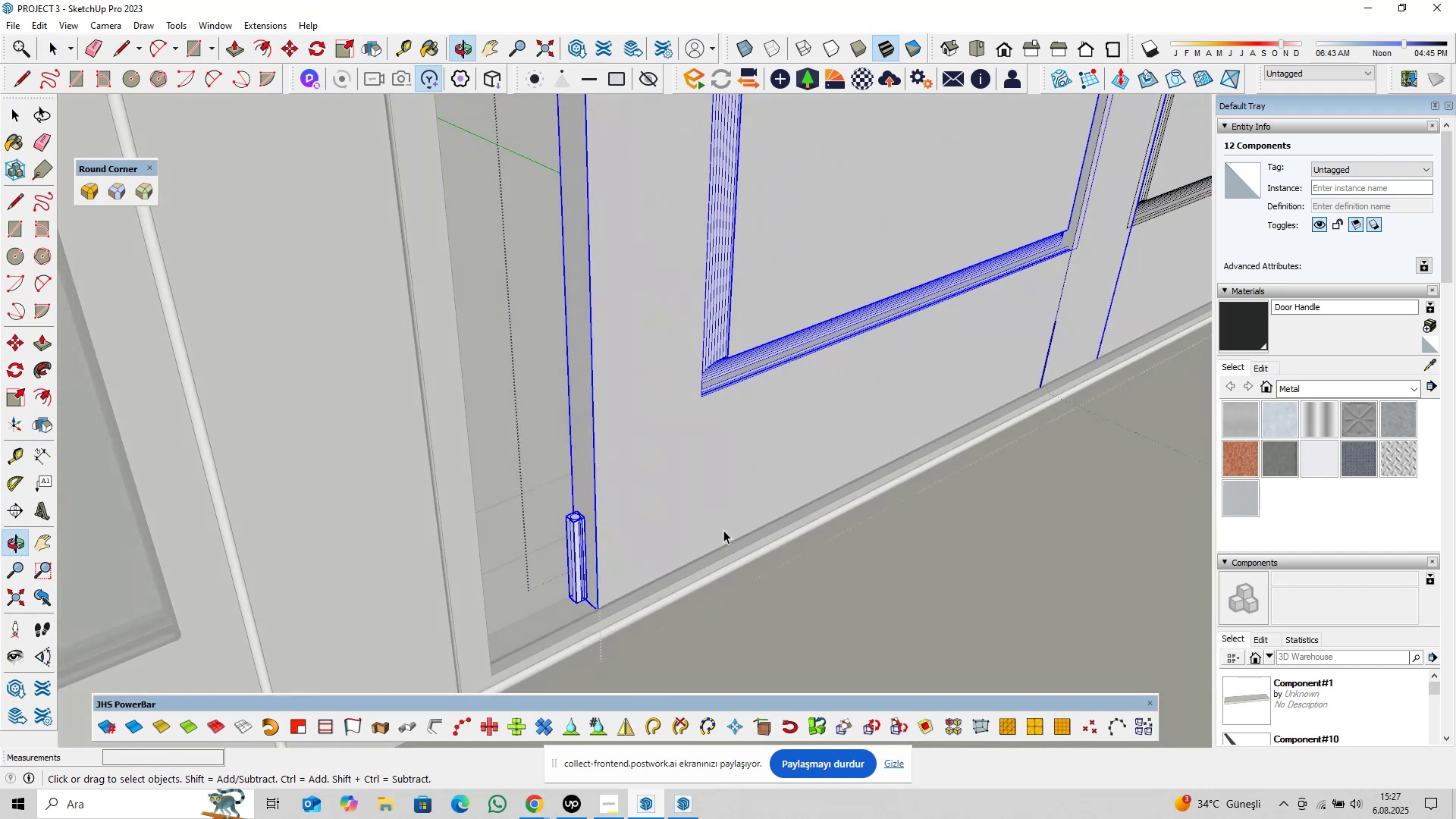 
scroll: coordinate [721, 517], scroll_direction: up, amount: 21.0
 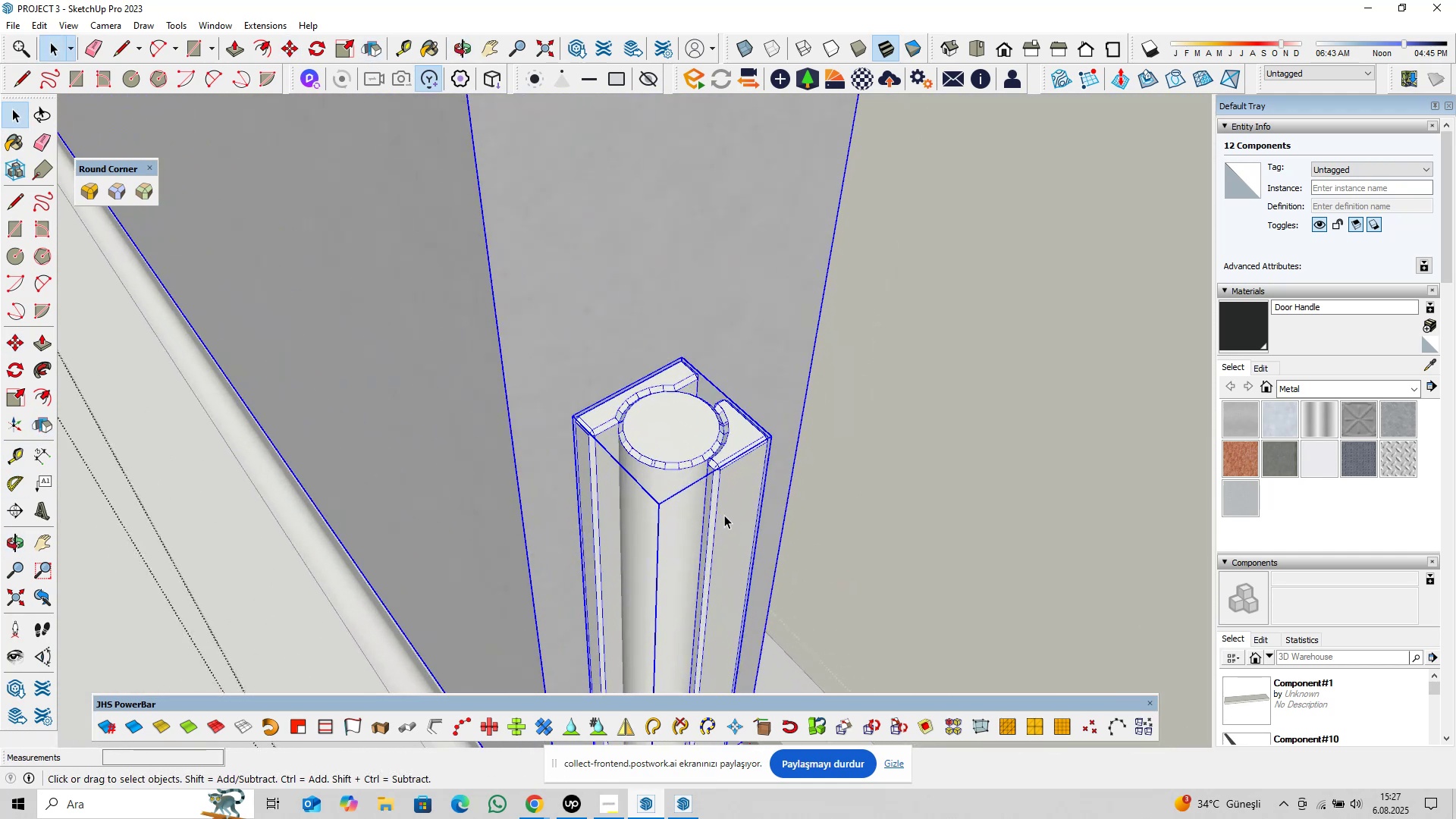 
key(M)
 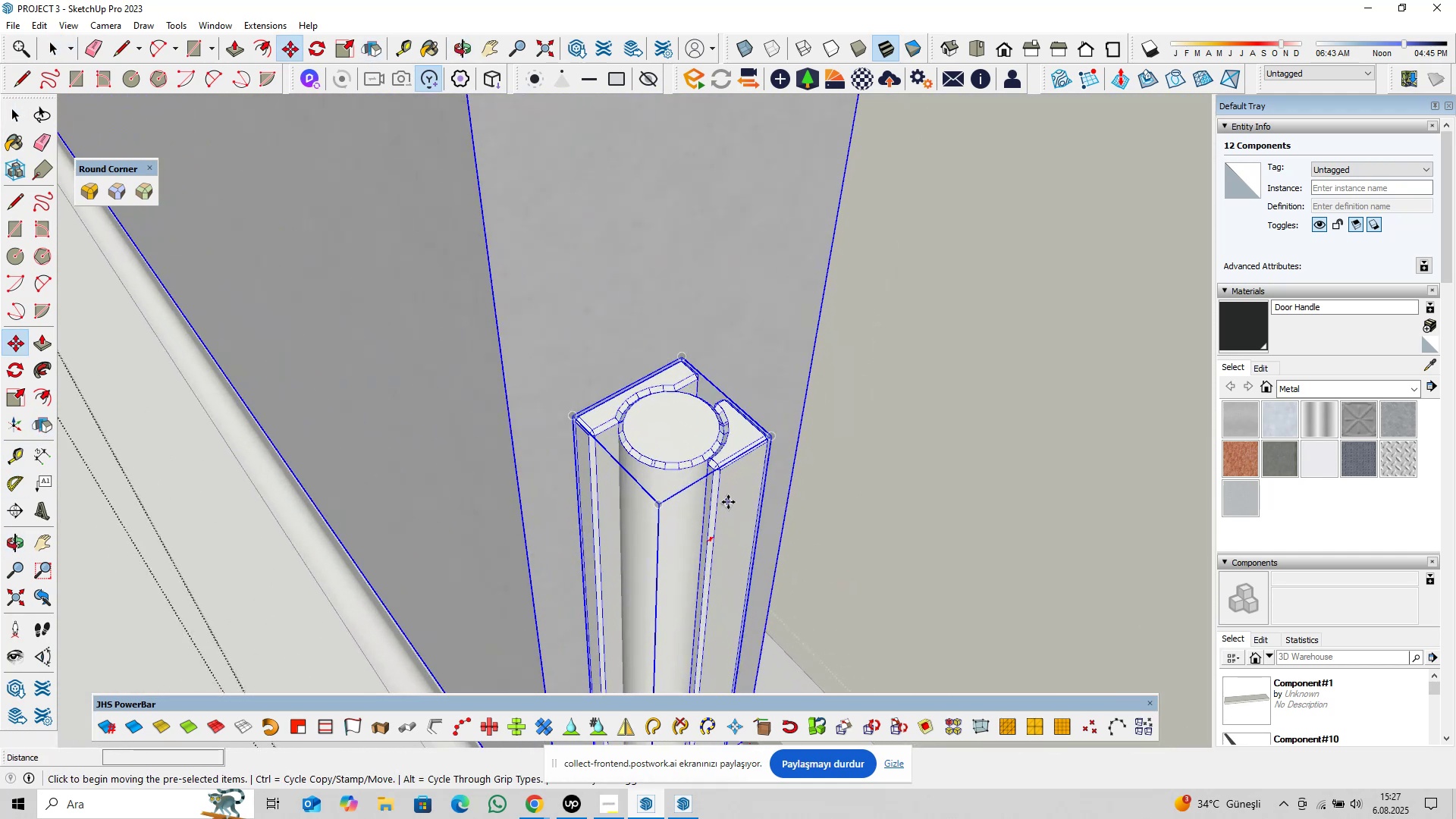 
left_click([728, 502])
 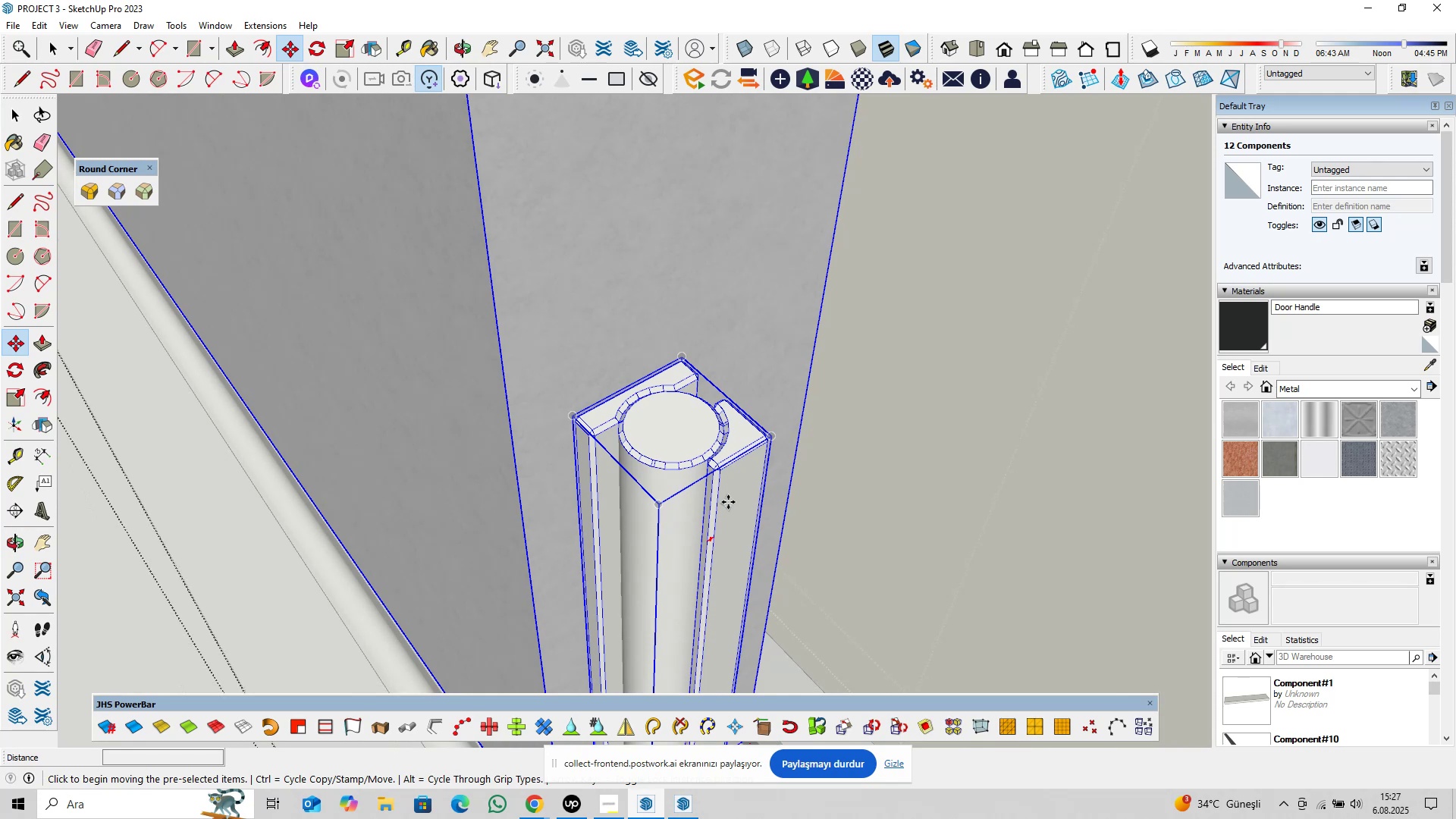 
key(ArrowLeft)
 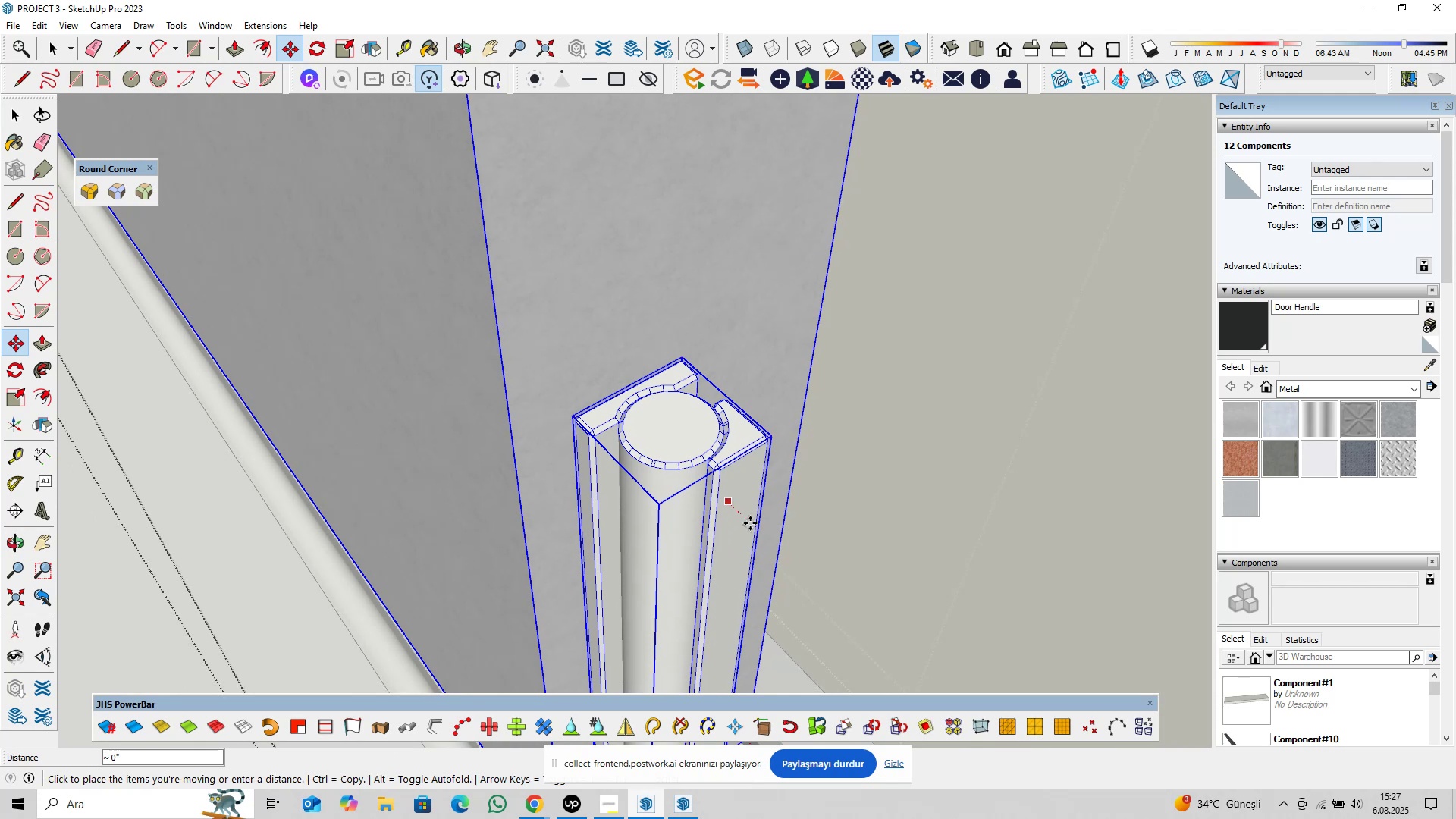 
scroll: coordinate [748, 527], scroll_direction: down, amount: 4.0
 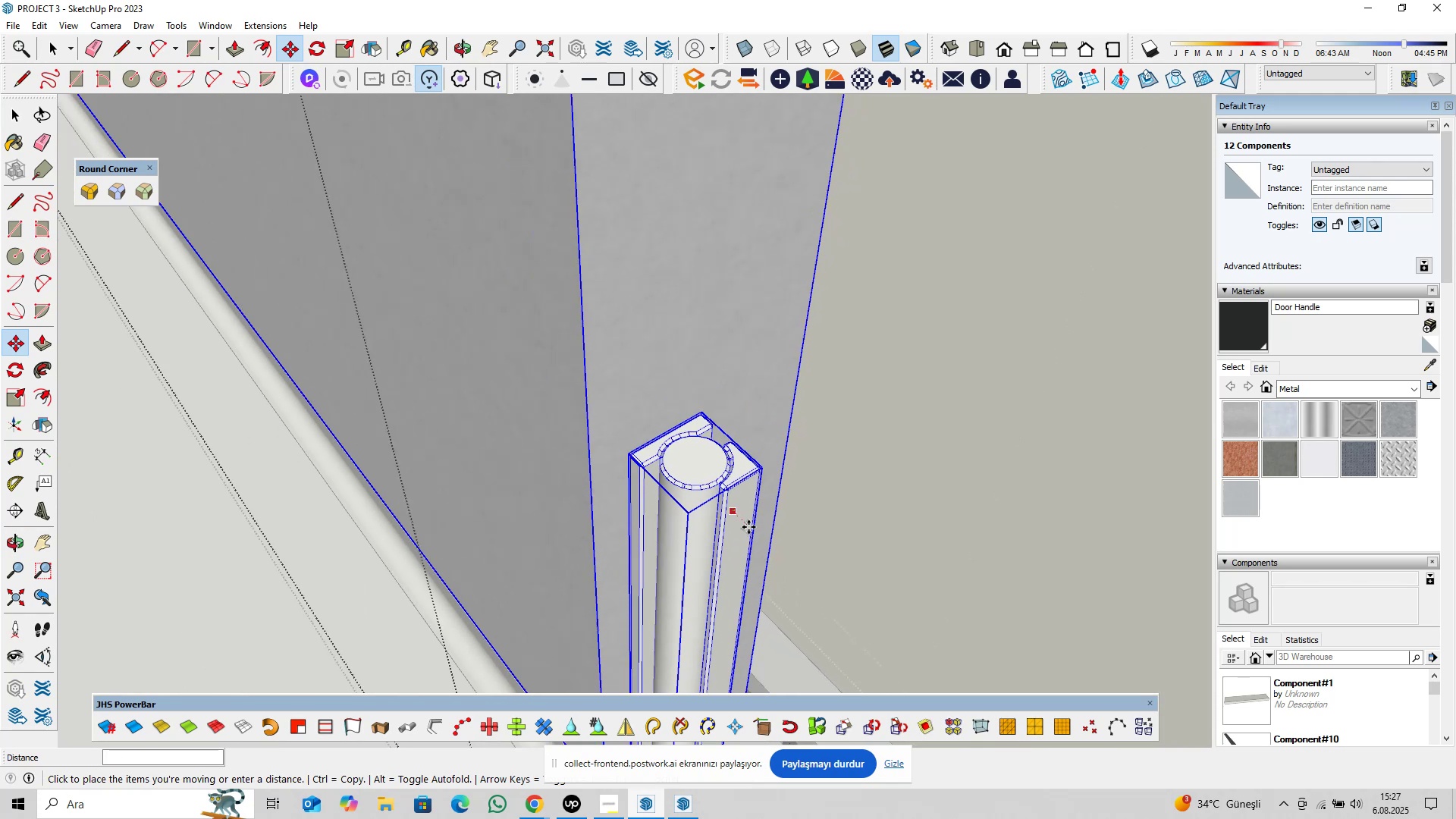 
key(ArrowRight)
 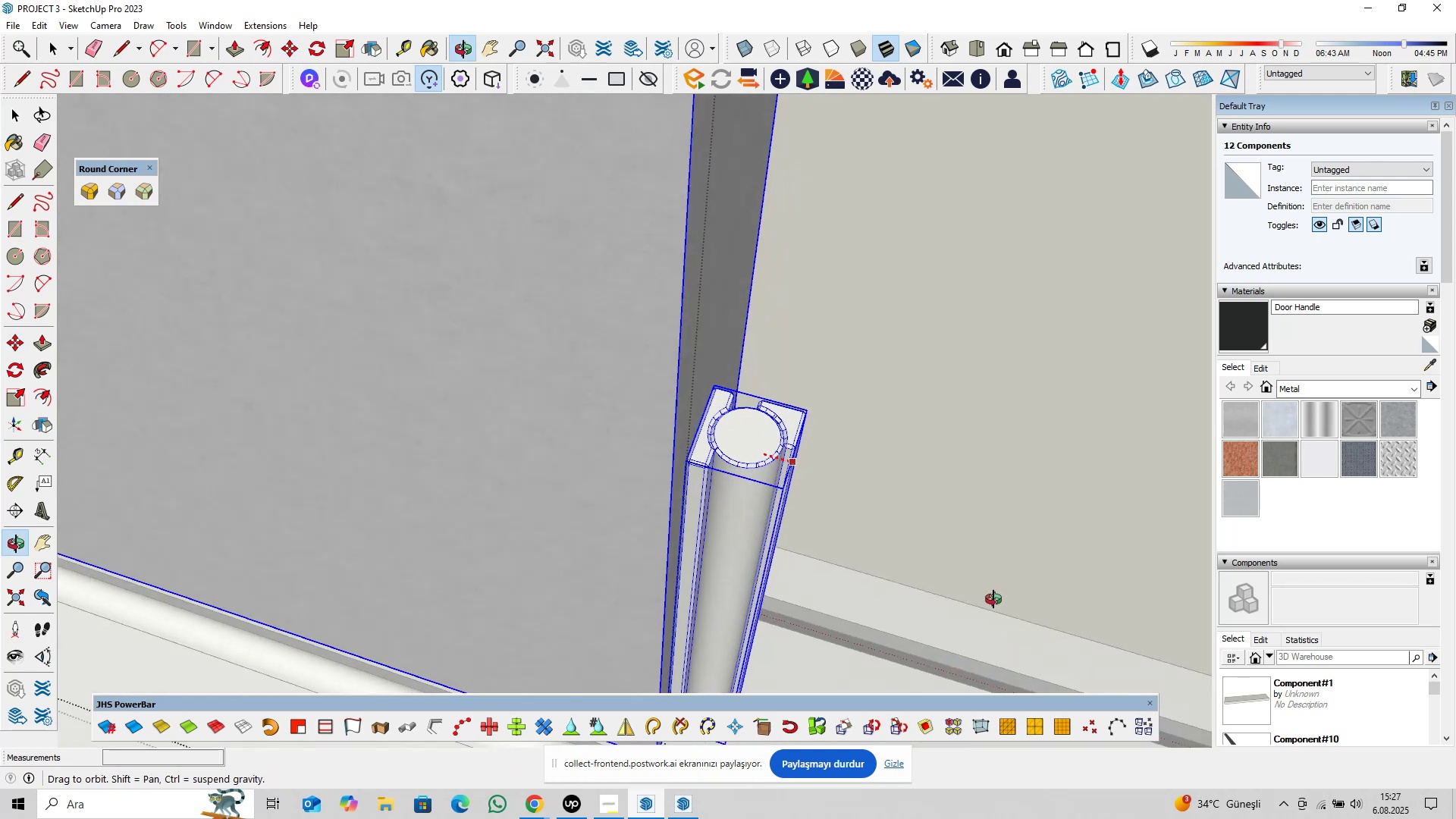 
hold_key(key=ShiftLeft, duration=0.3)
 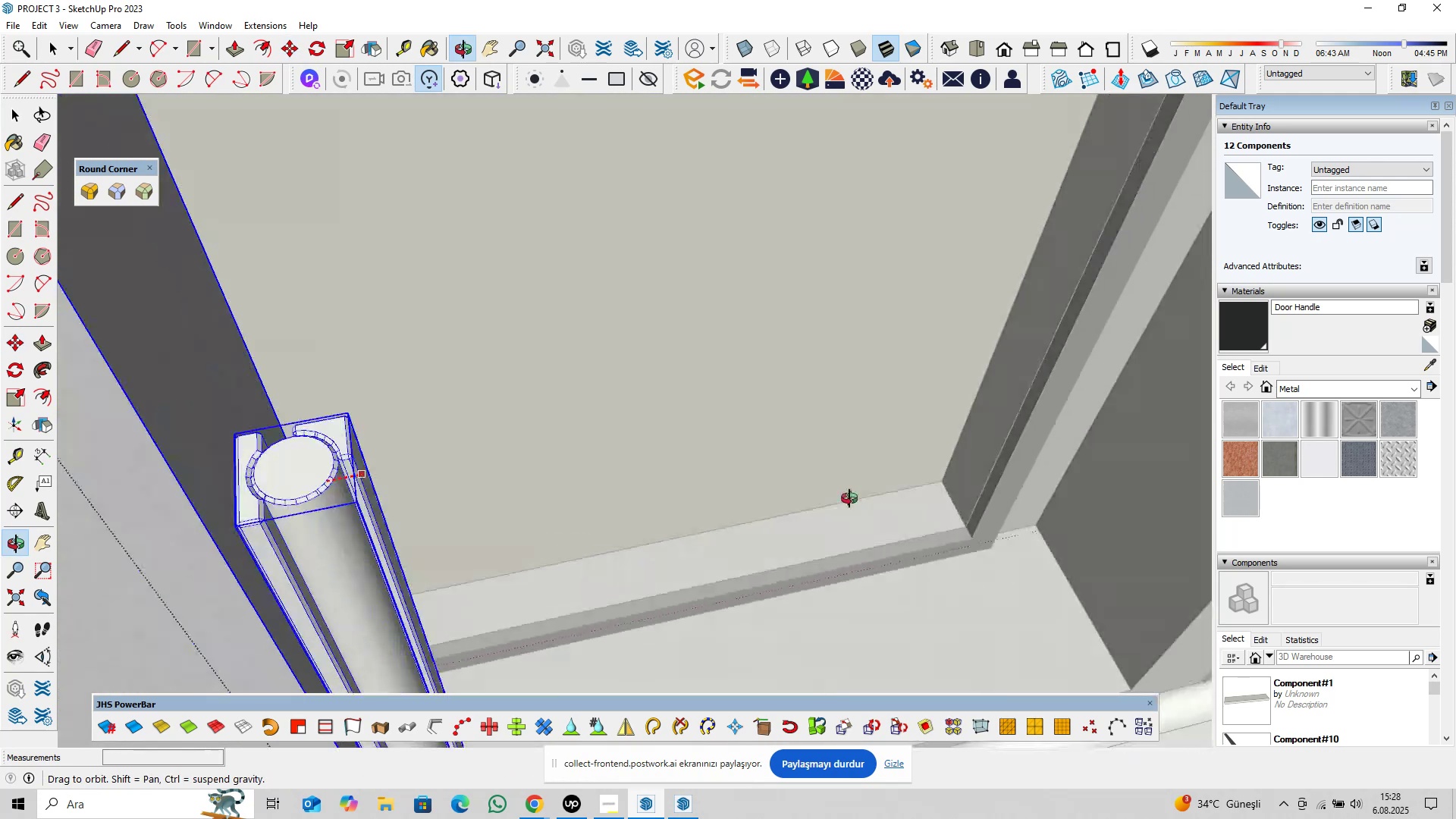 
hold_key(key=ShiftLeft, duration=0.43)
 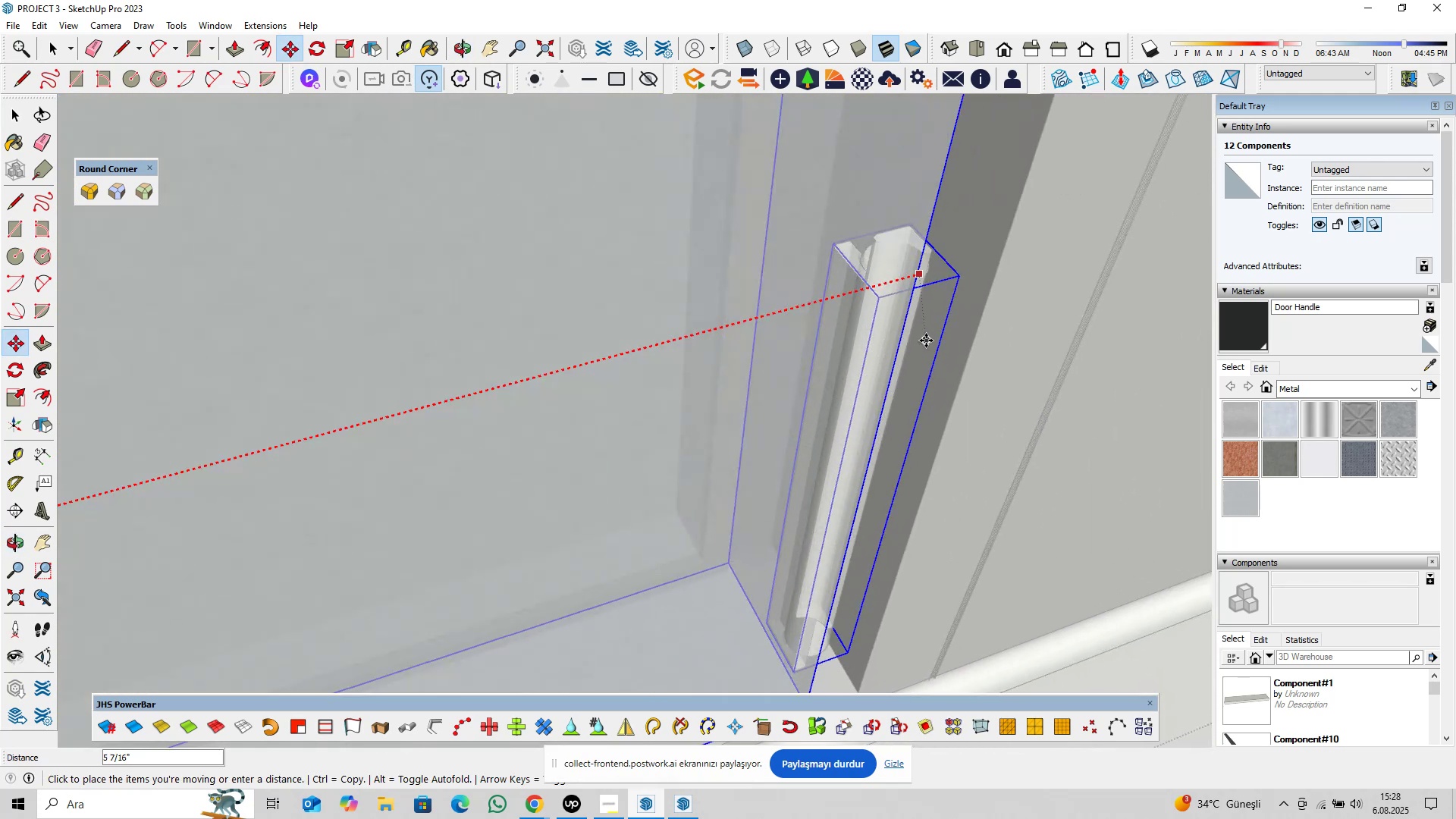 
left_click([934, 337])
 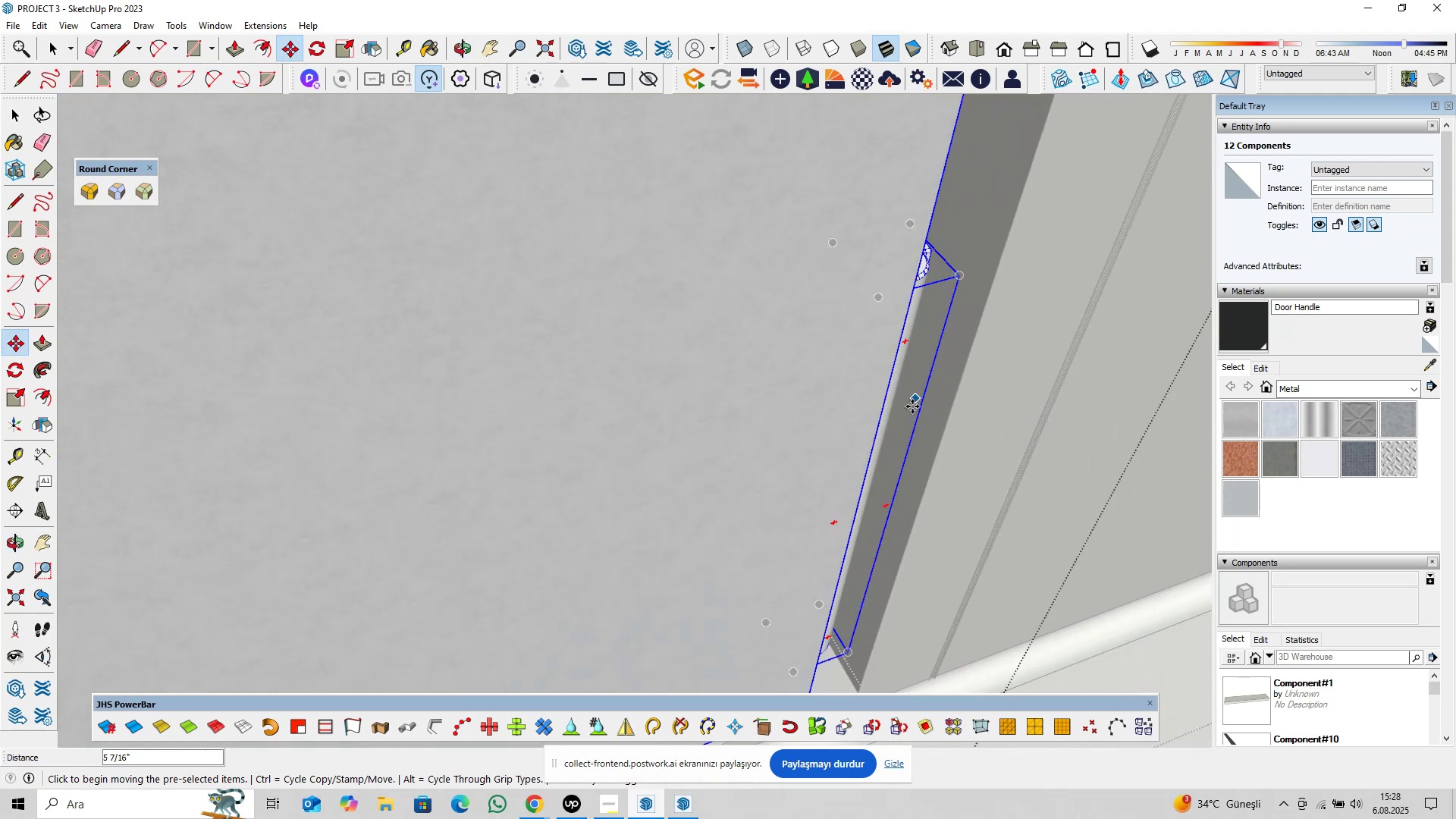 
key(Space)
 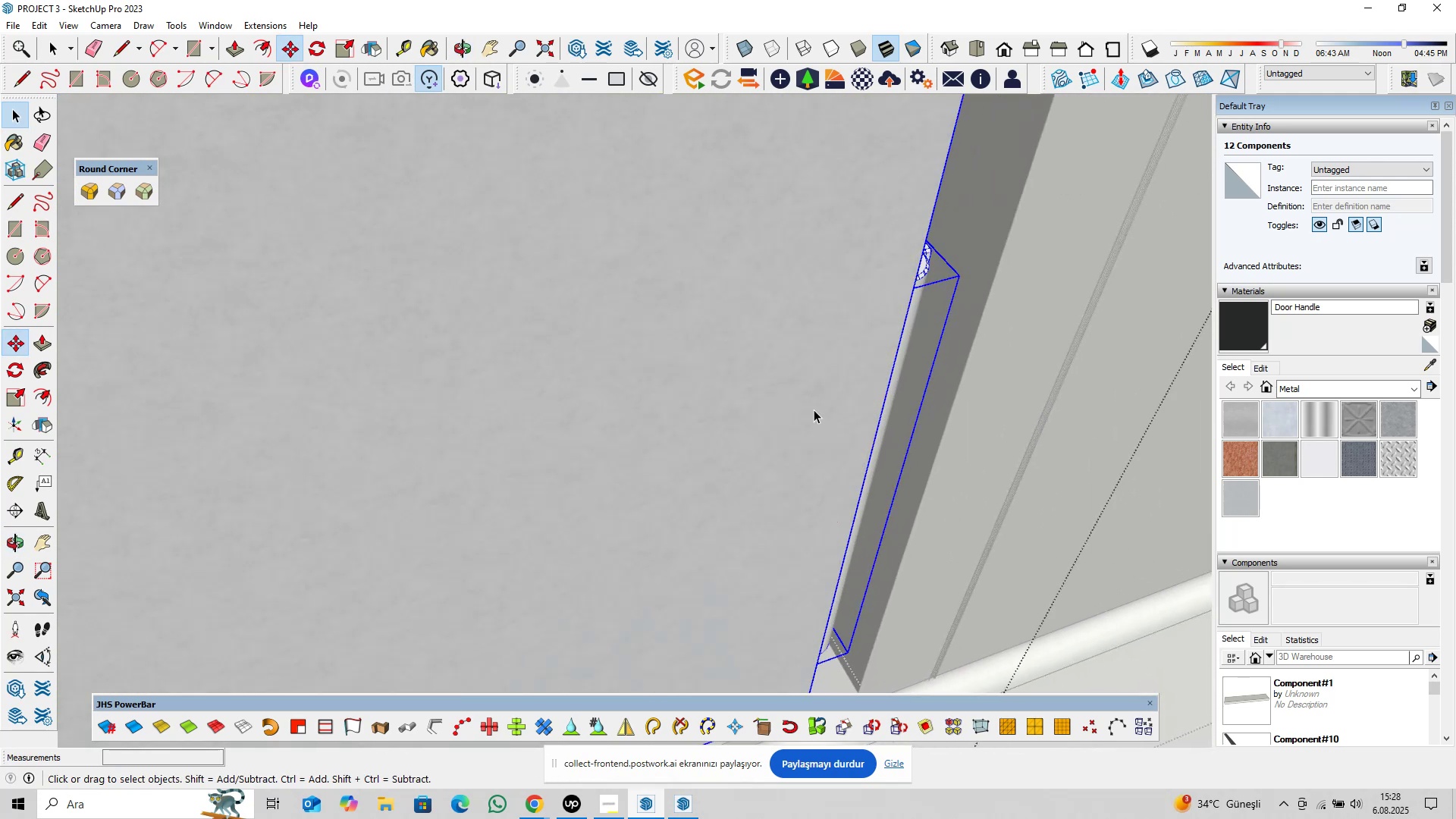 
scroll: coordinate [669, 388], scroll_direction: down, amount: 29.0
 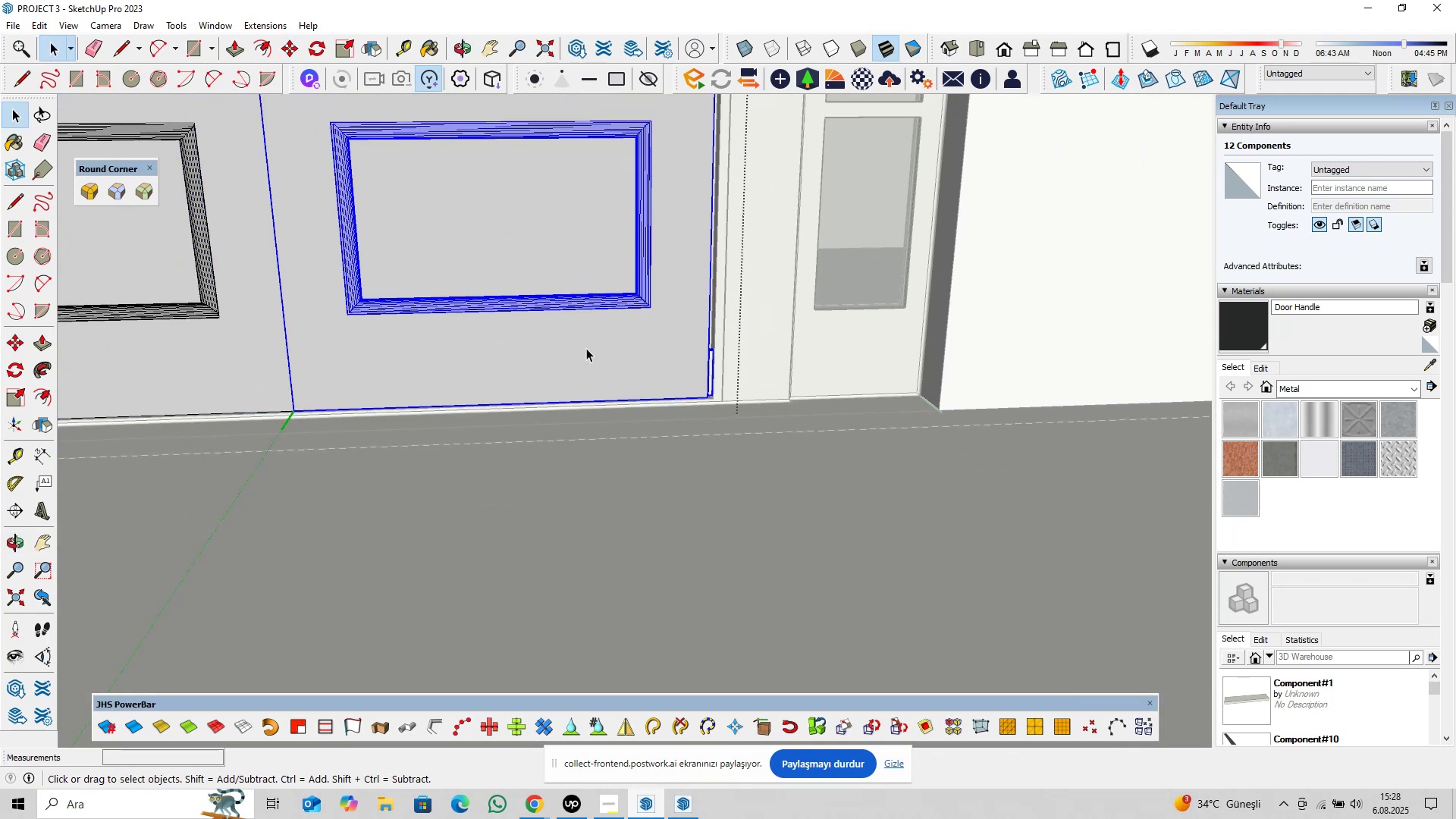 
hold_key(key=ShiftLeft, duration=0.41)
 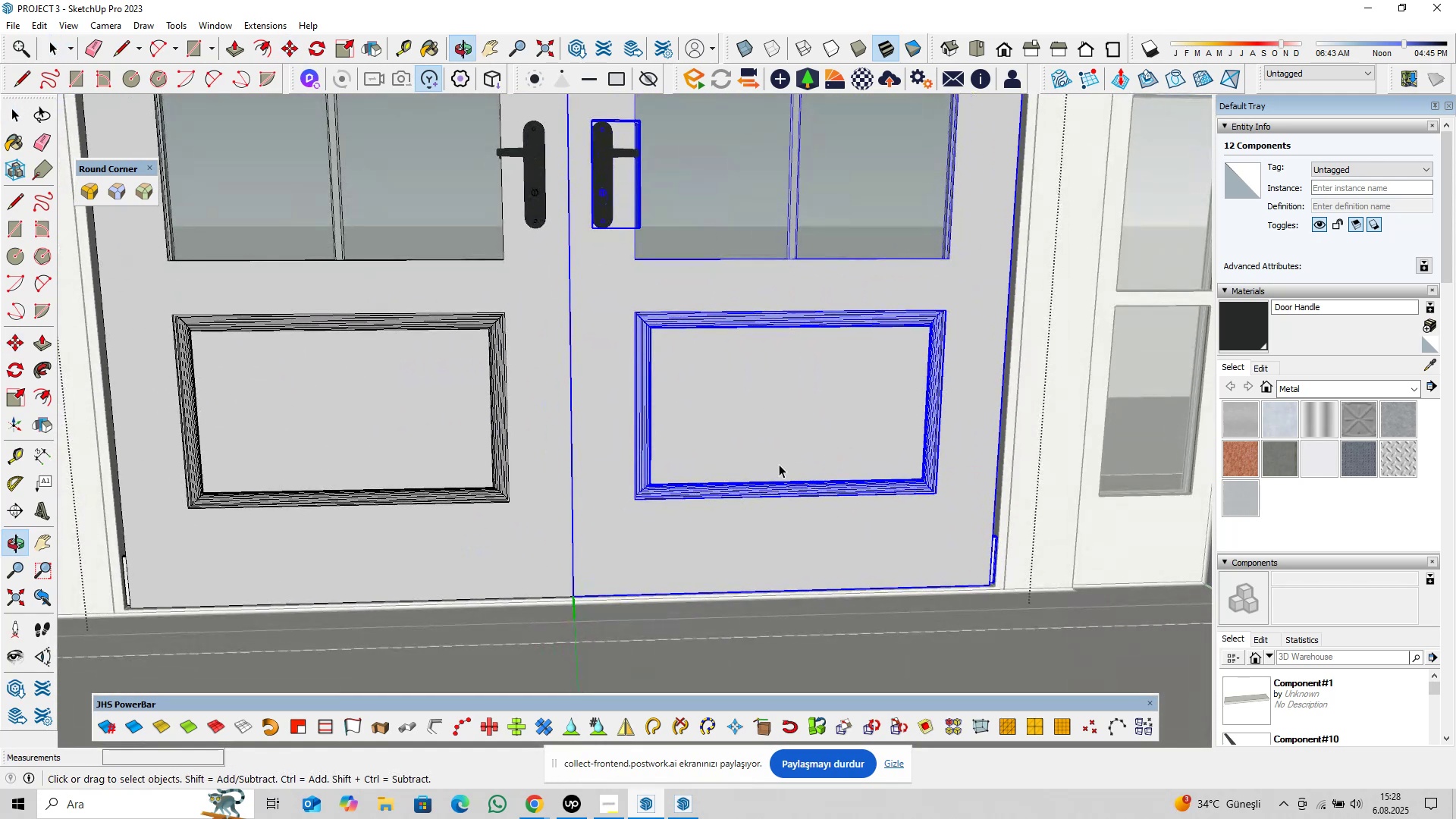 
scroll: coordinate [694, 444], scroll_direction: down, amount: 5.0
 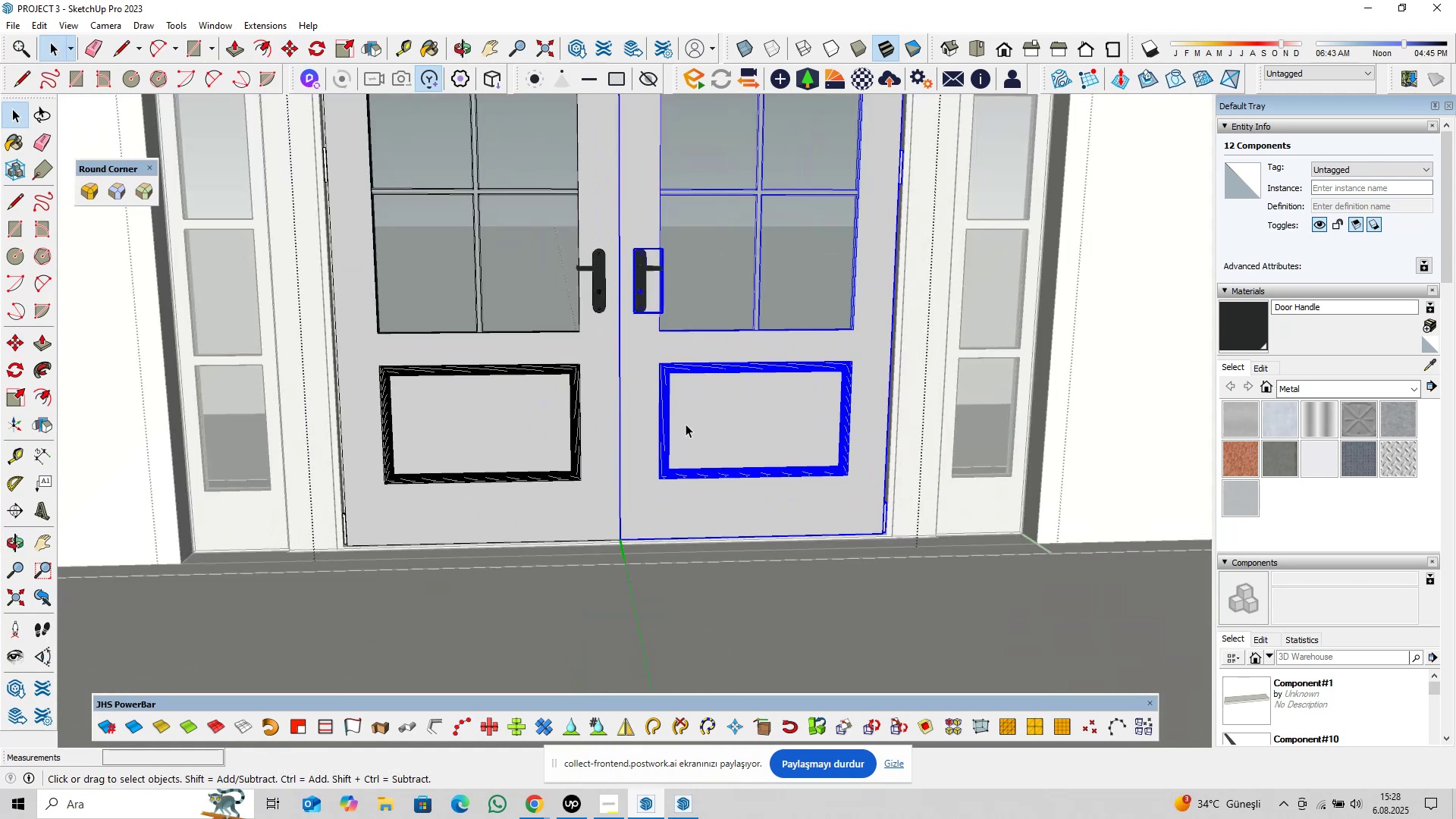 
hold_key(key=ShiftLeft, duration=0.62)
 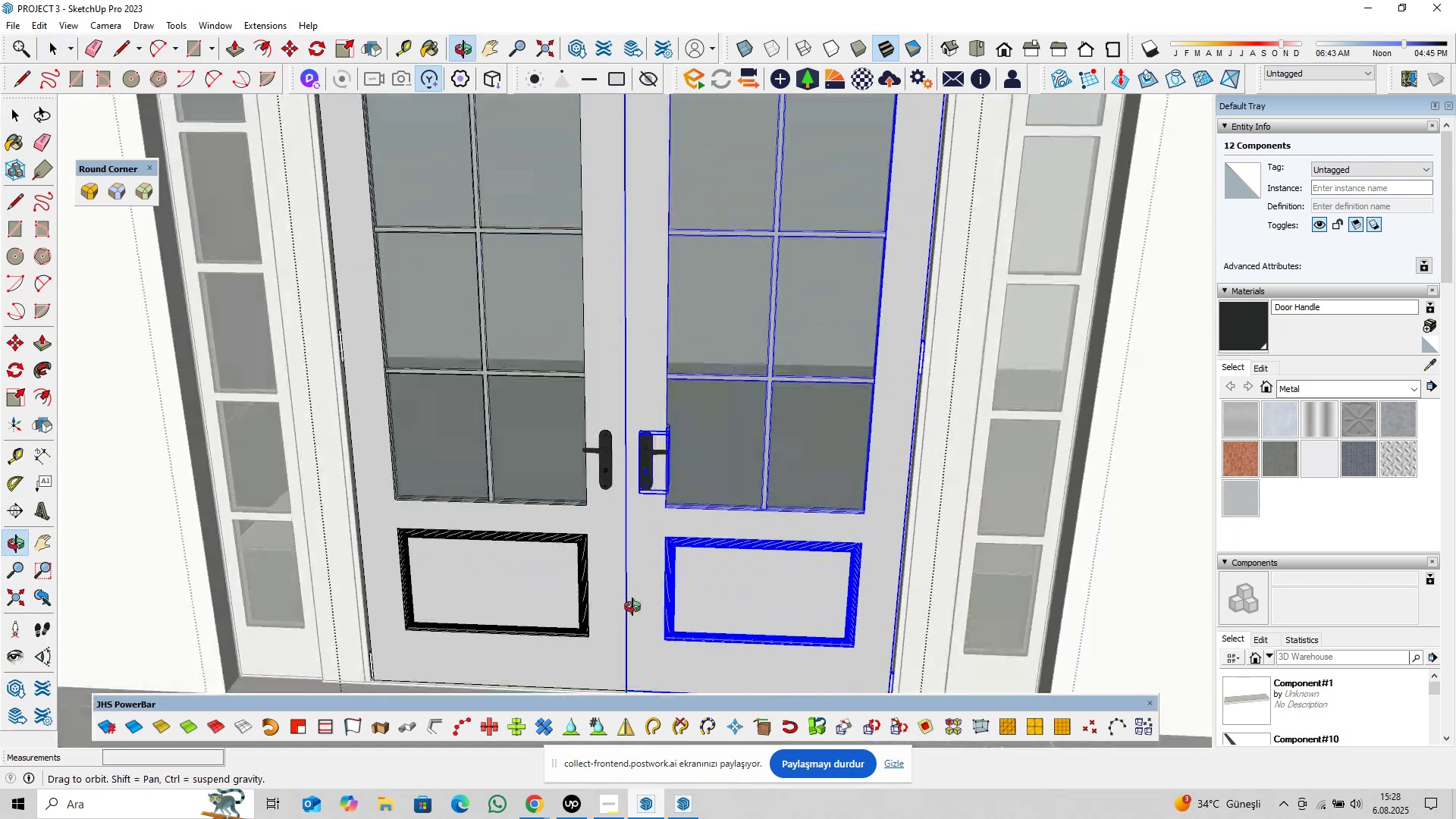 
hold_key(key=ShiftLeft, duration=0.33)
 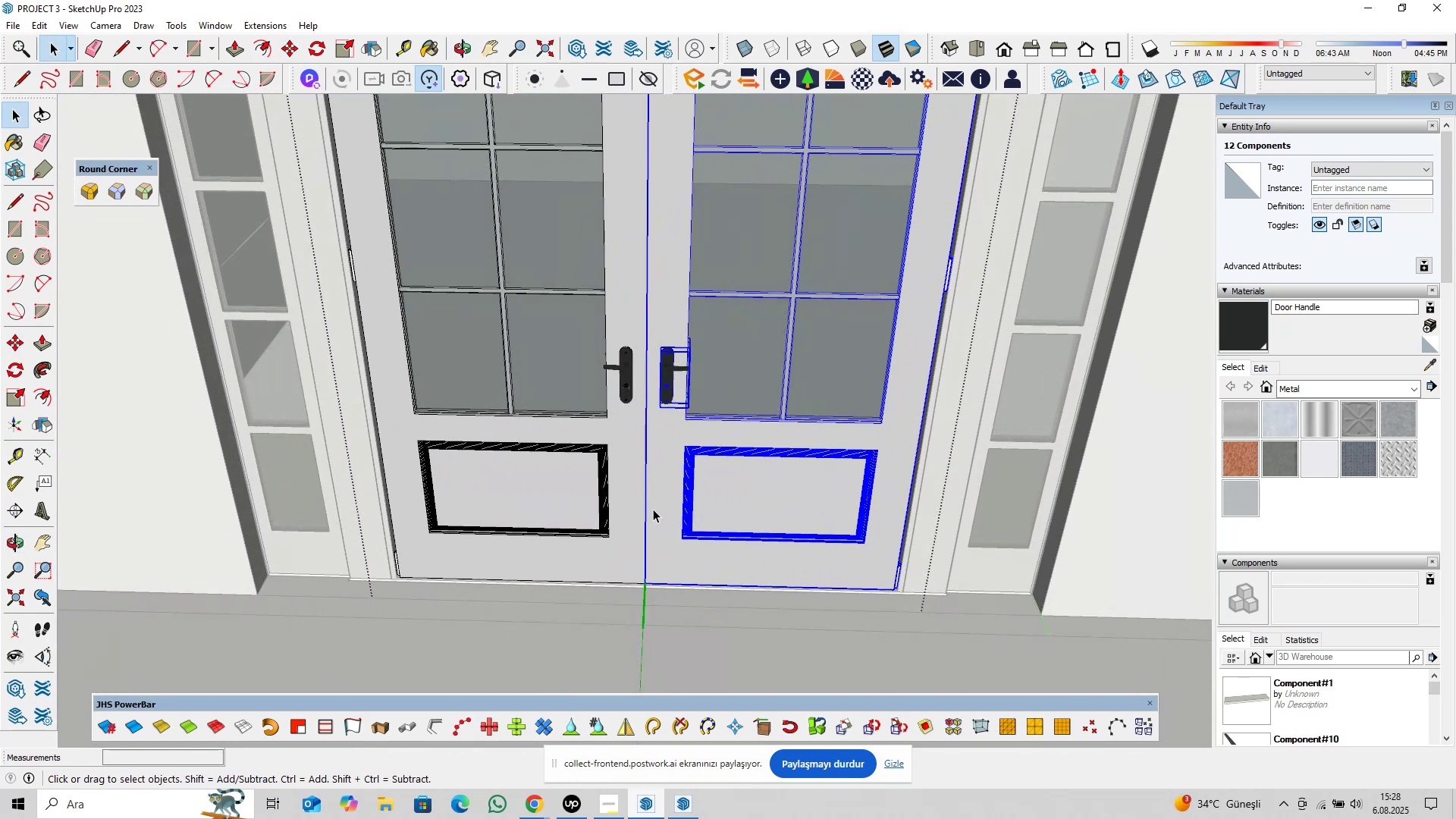 
scroll: coordinate [652, 497], scroll_direction: up, amount: 1.0
 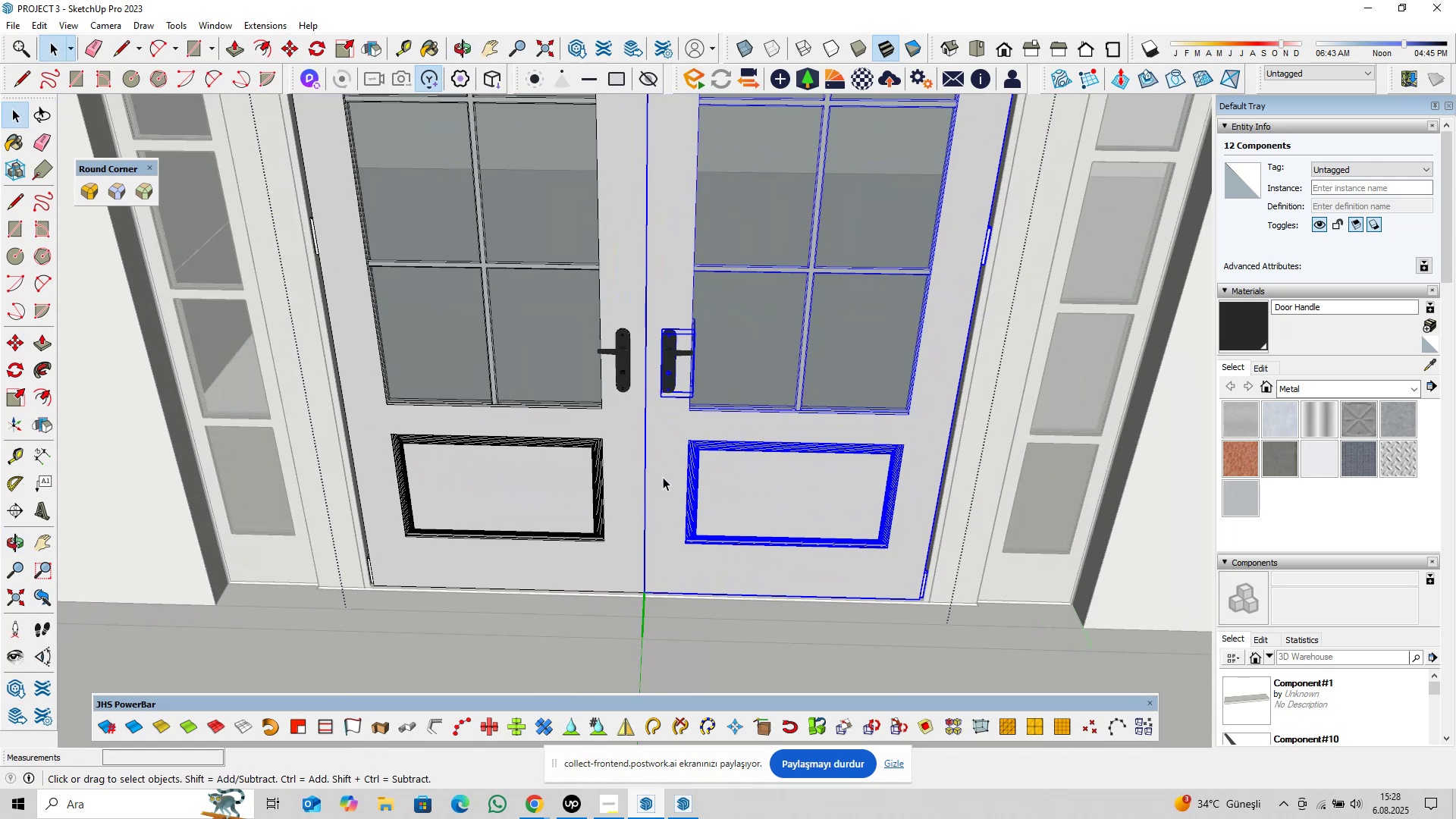 
left_click([663, 477])
 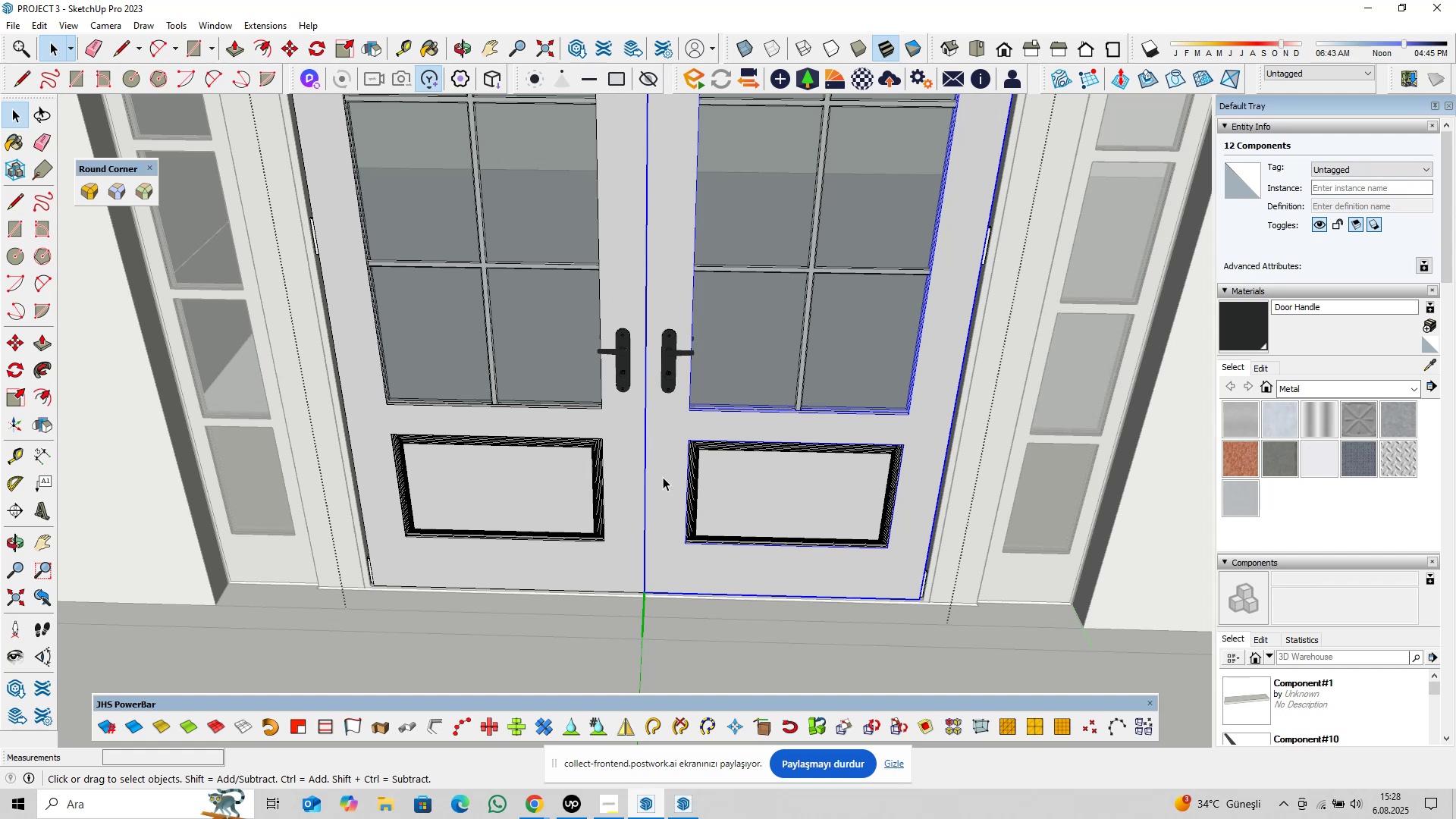 
right_click([663, 477])
 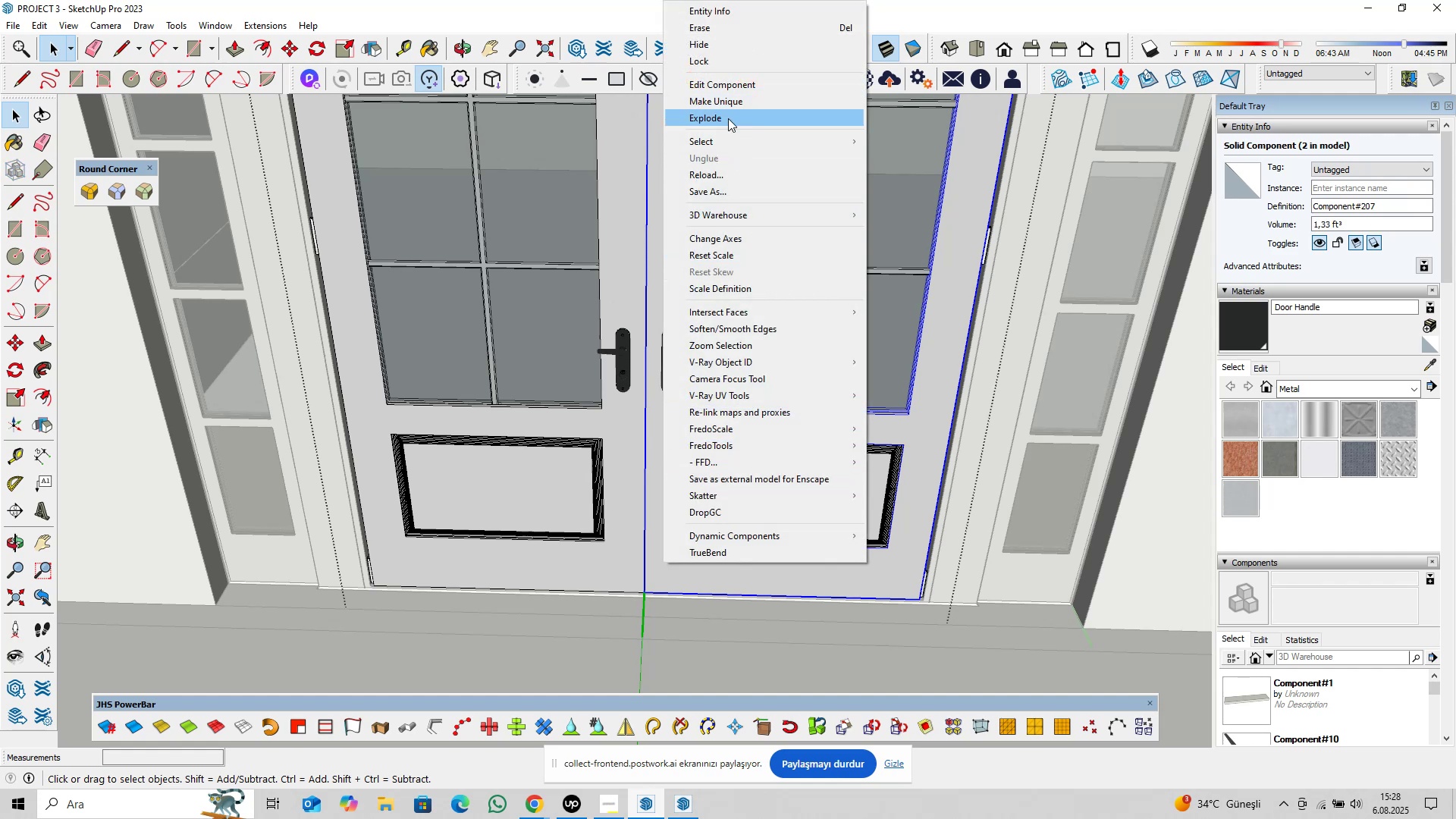 
left_click([629, 187])
 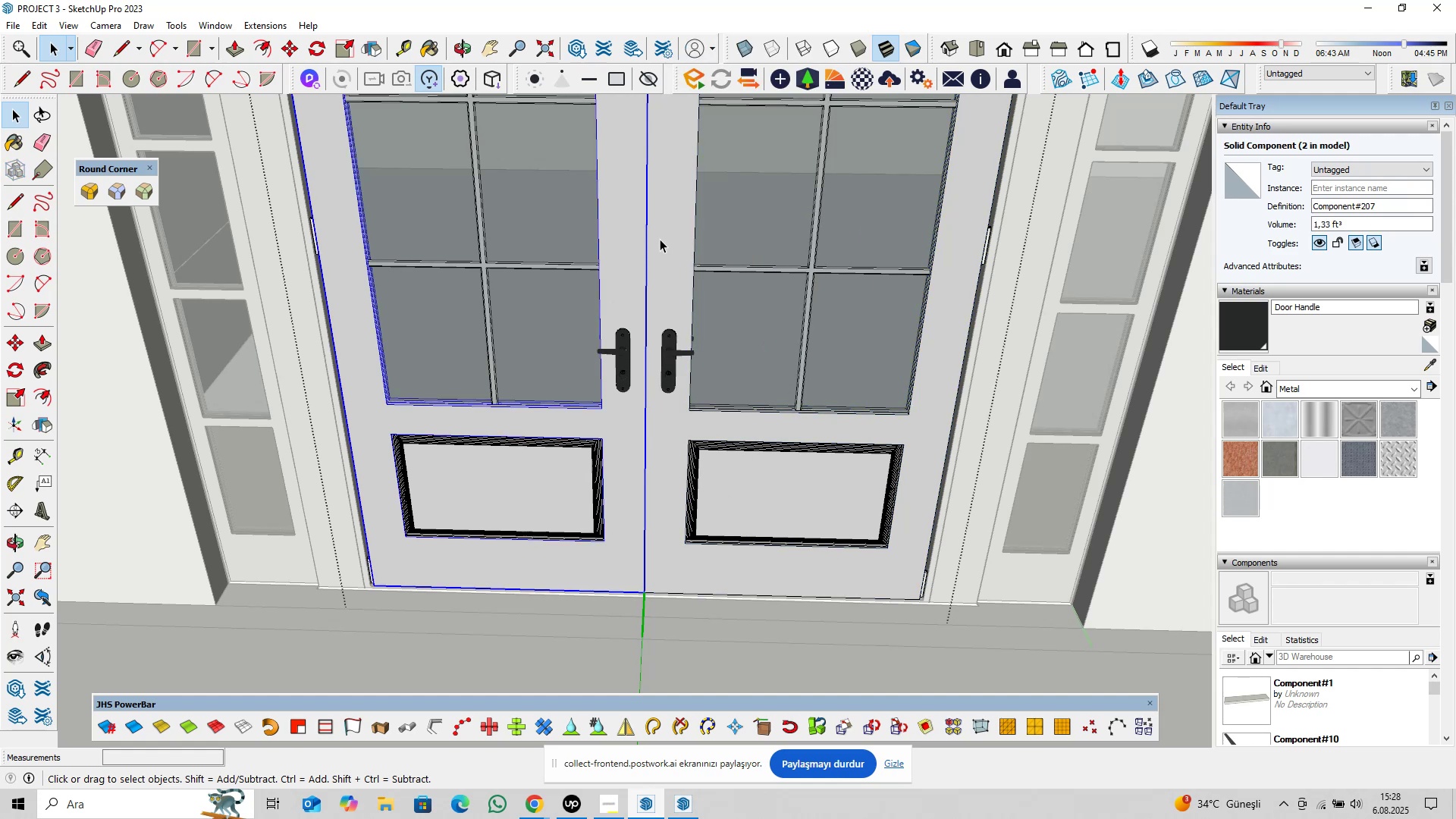 
scroll: coordinate [660, 239], scroll_direction: down, amount: 1.0
 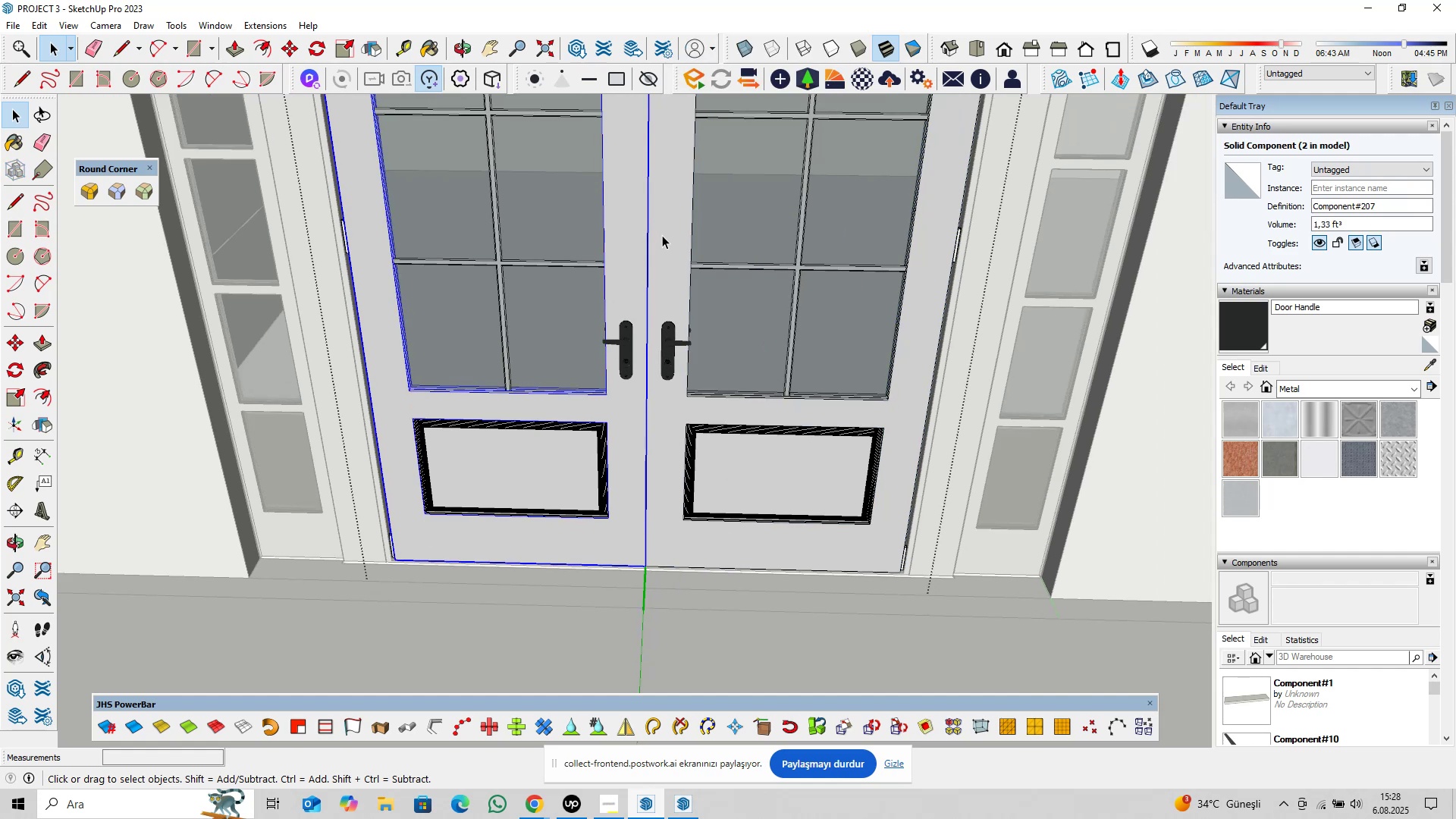 
hold_key(key=ShiftLeft, duration=0.39)
 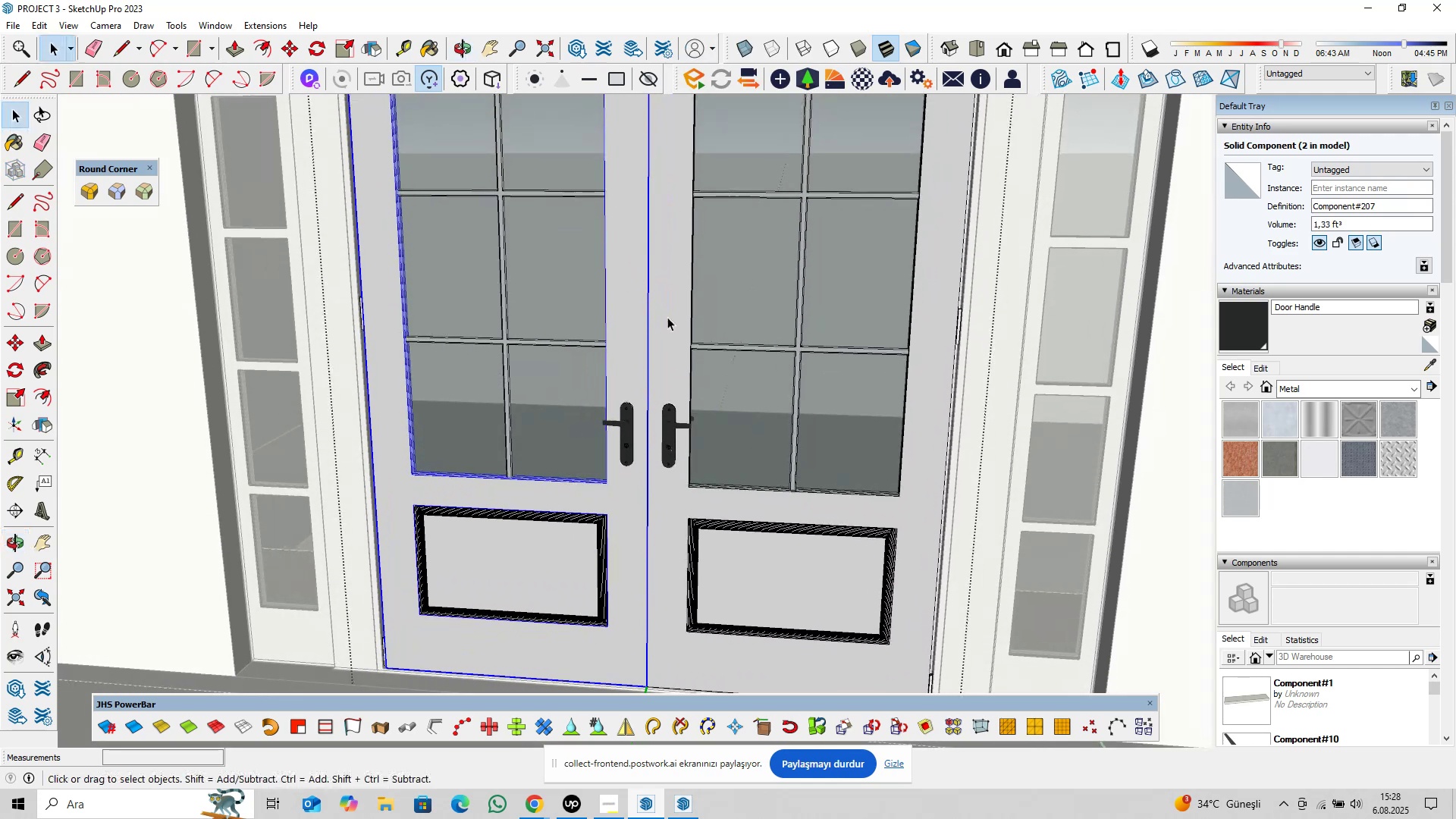 
scroll: coordinate [647, 501], scroll_direction: up, amount: 47.0
 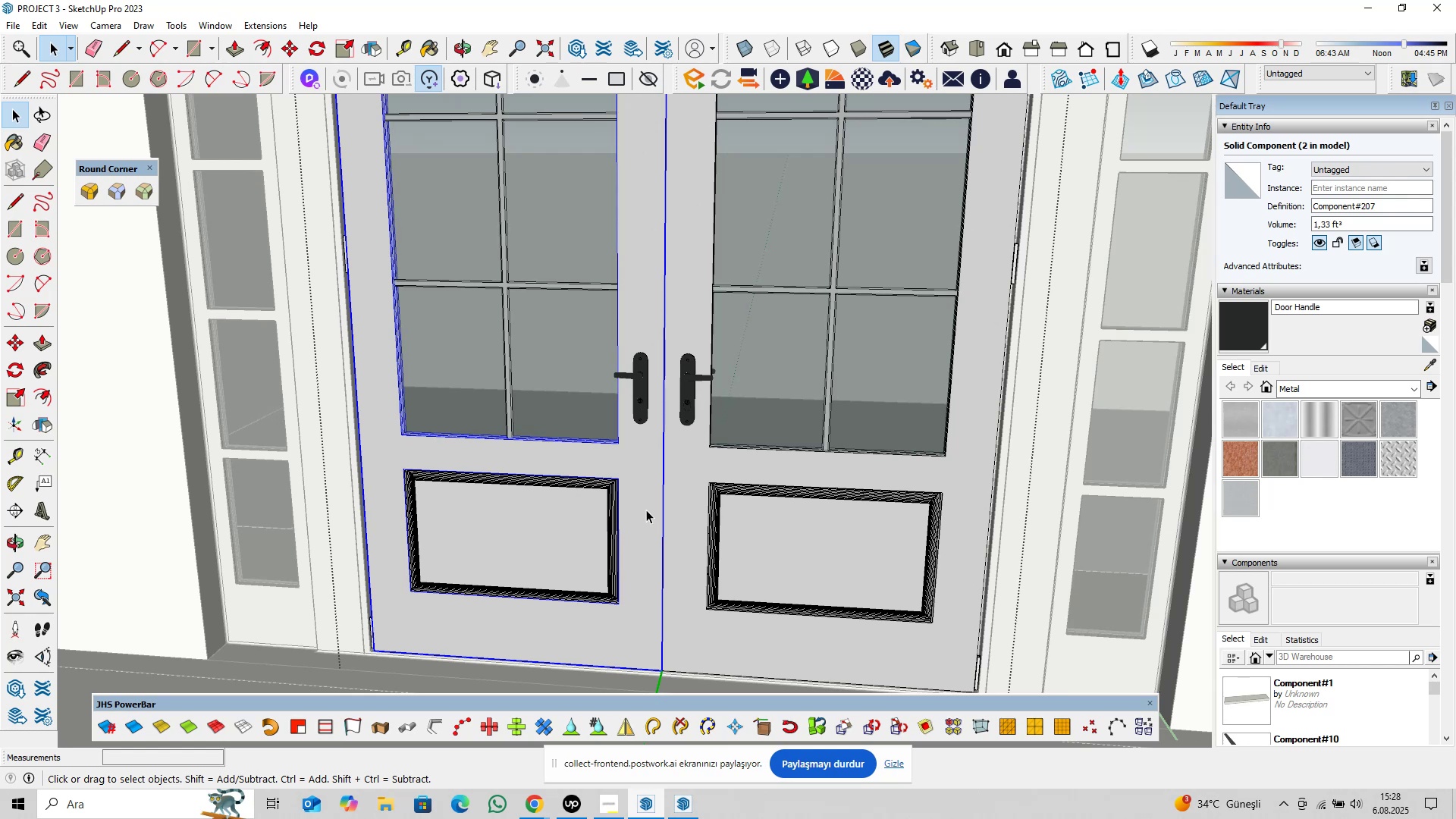 
wait(5.4)
 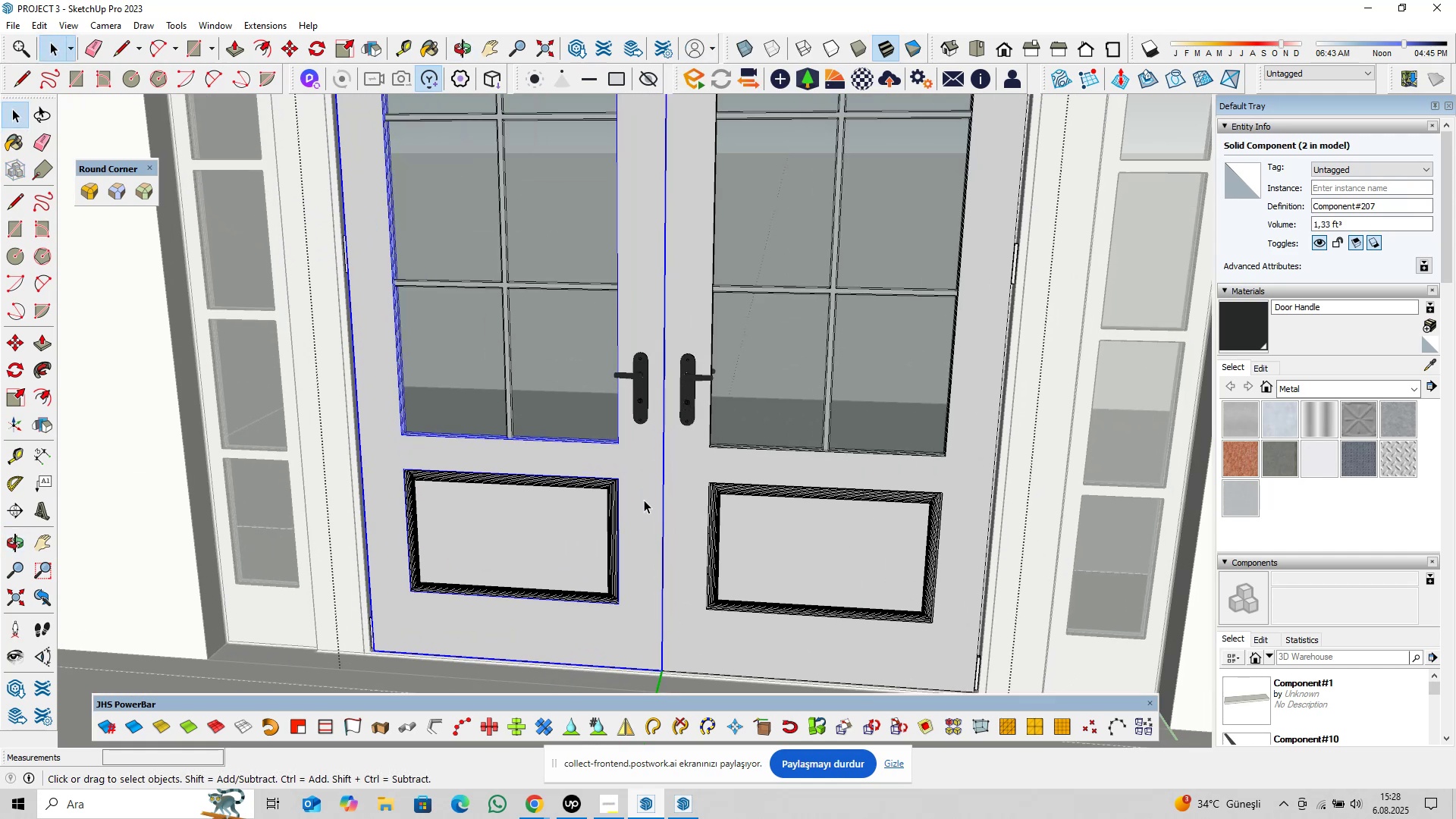 
right_click([646, 497])
 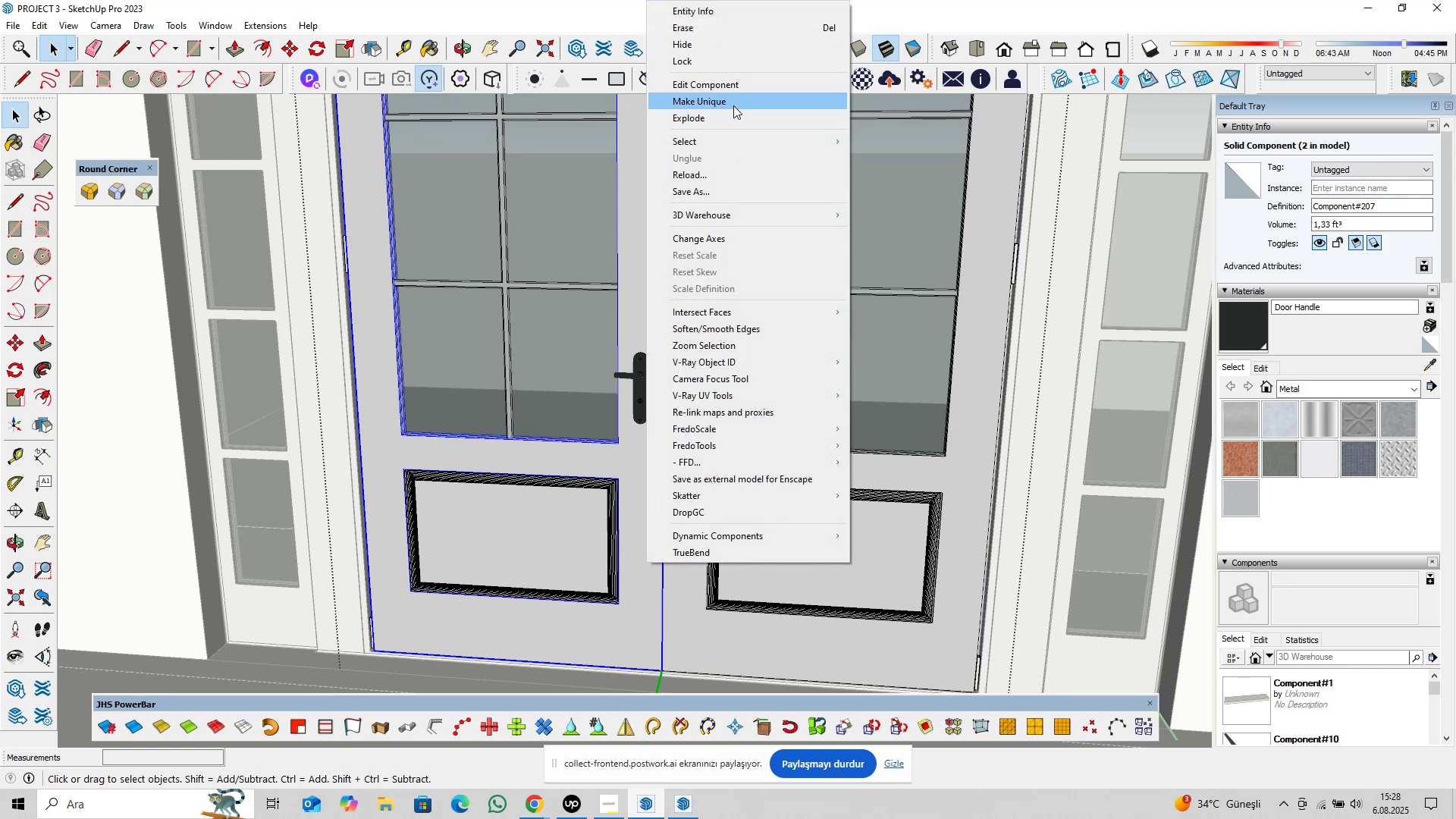 
left_click([733, 105])
 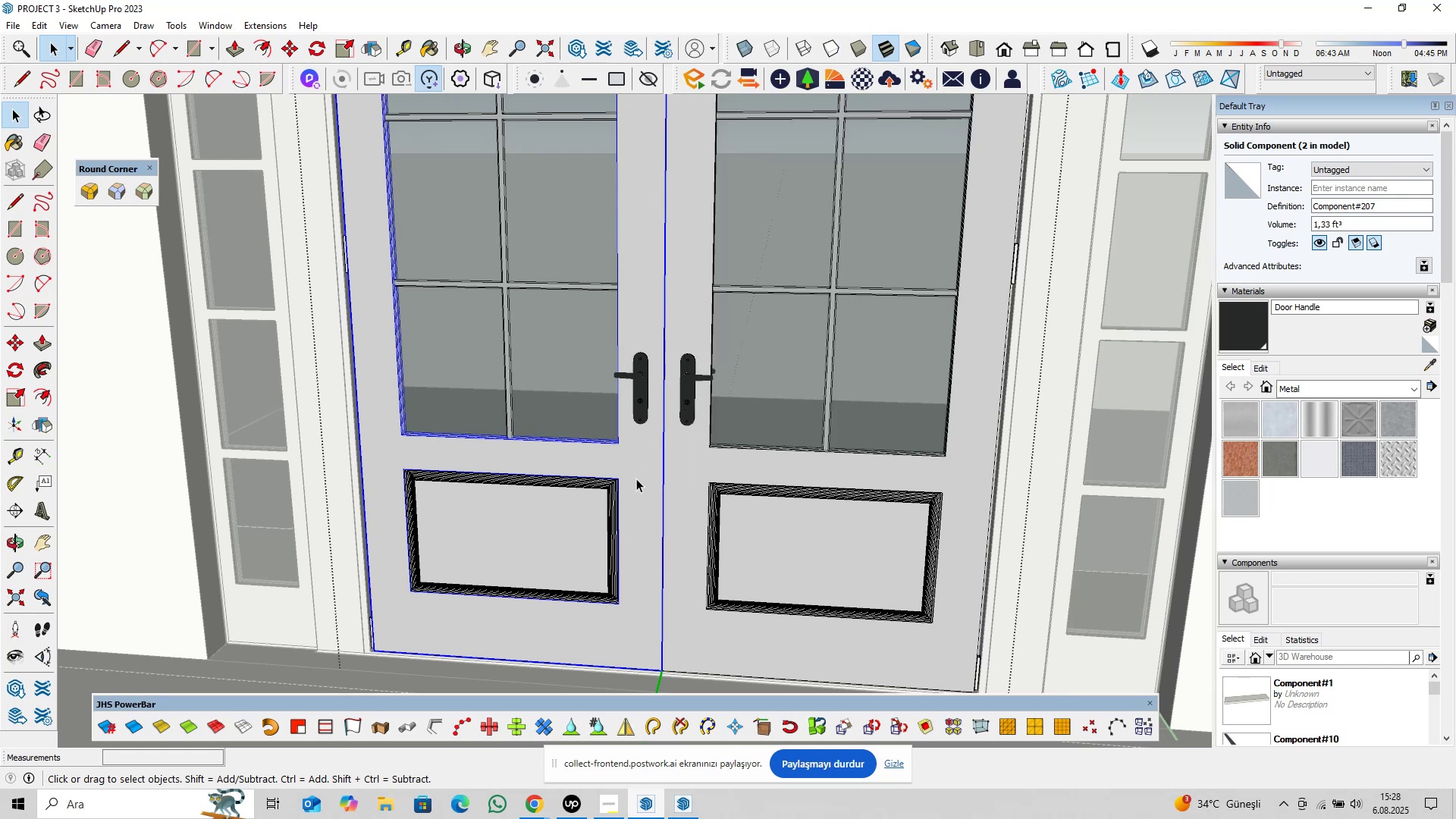 
left_click([656, 470])
 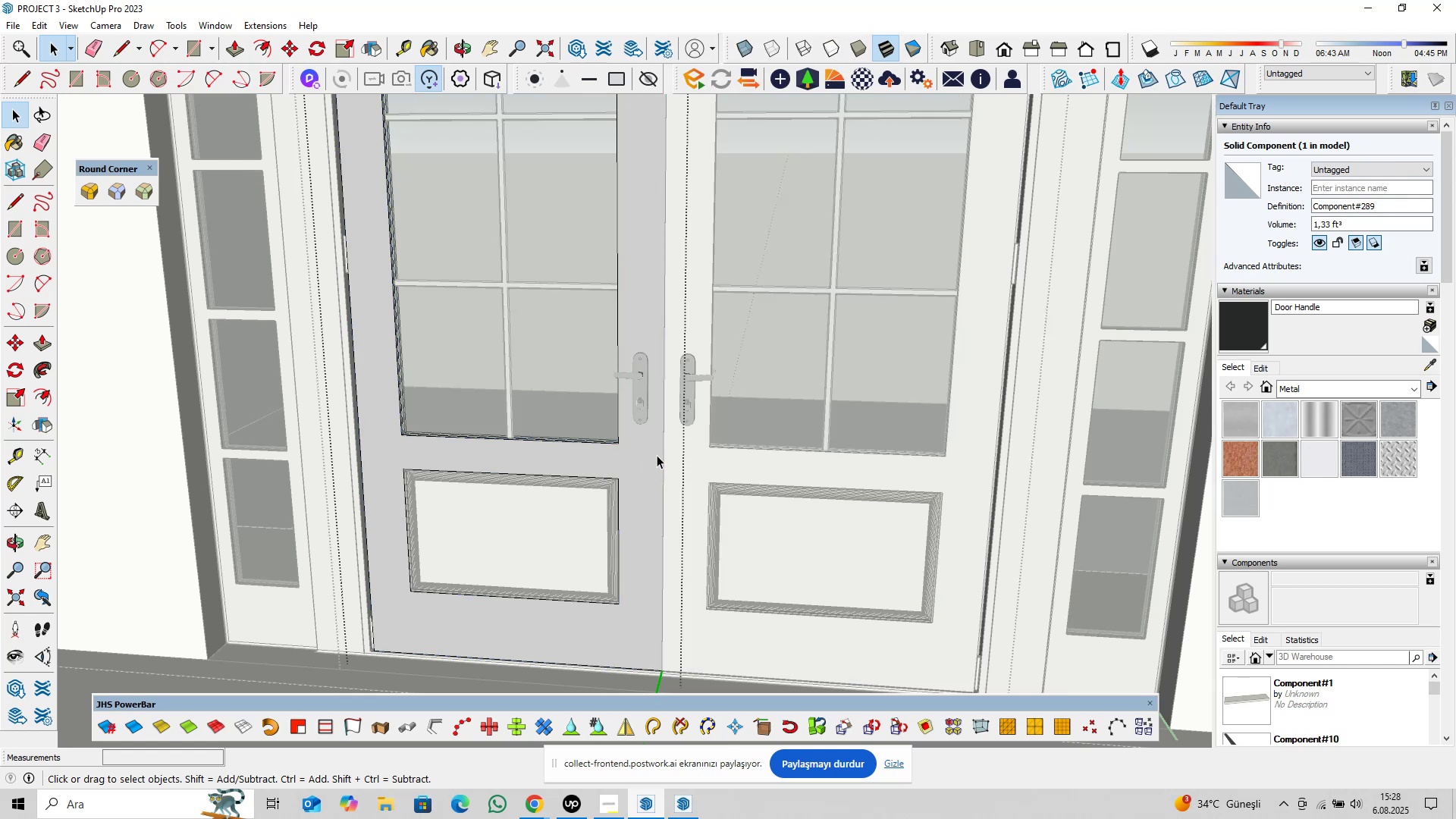 
triple_click([657, 454])
 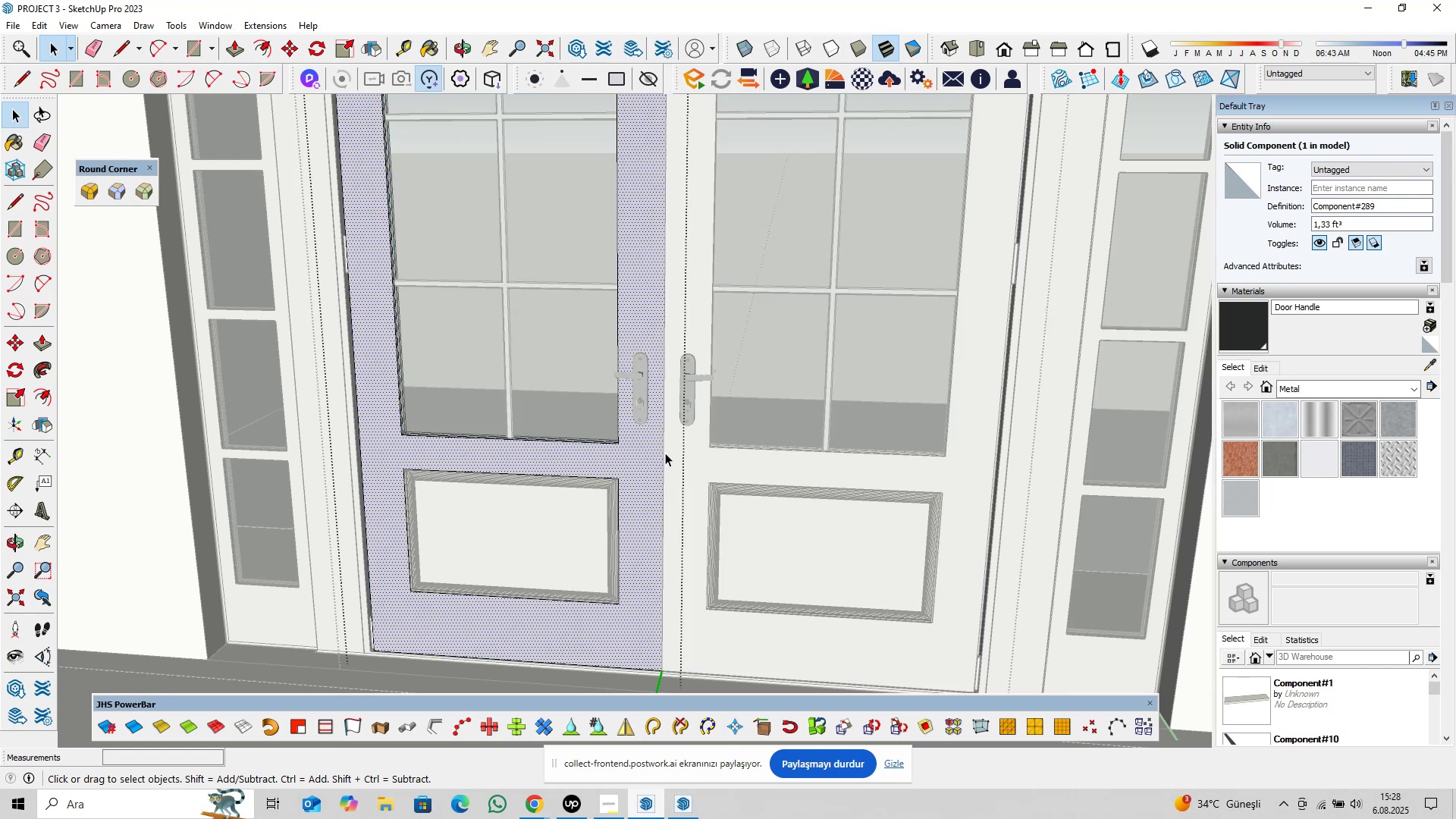 
left_click([664, 450])
 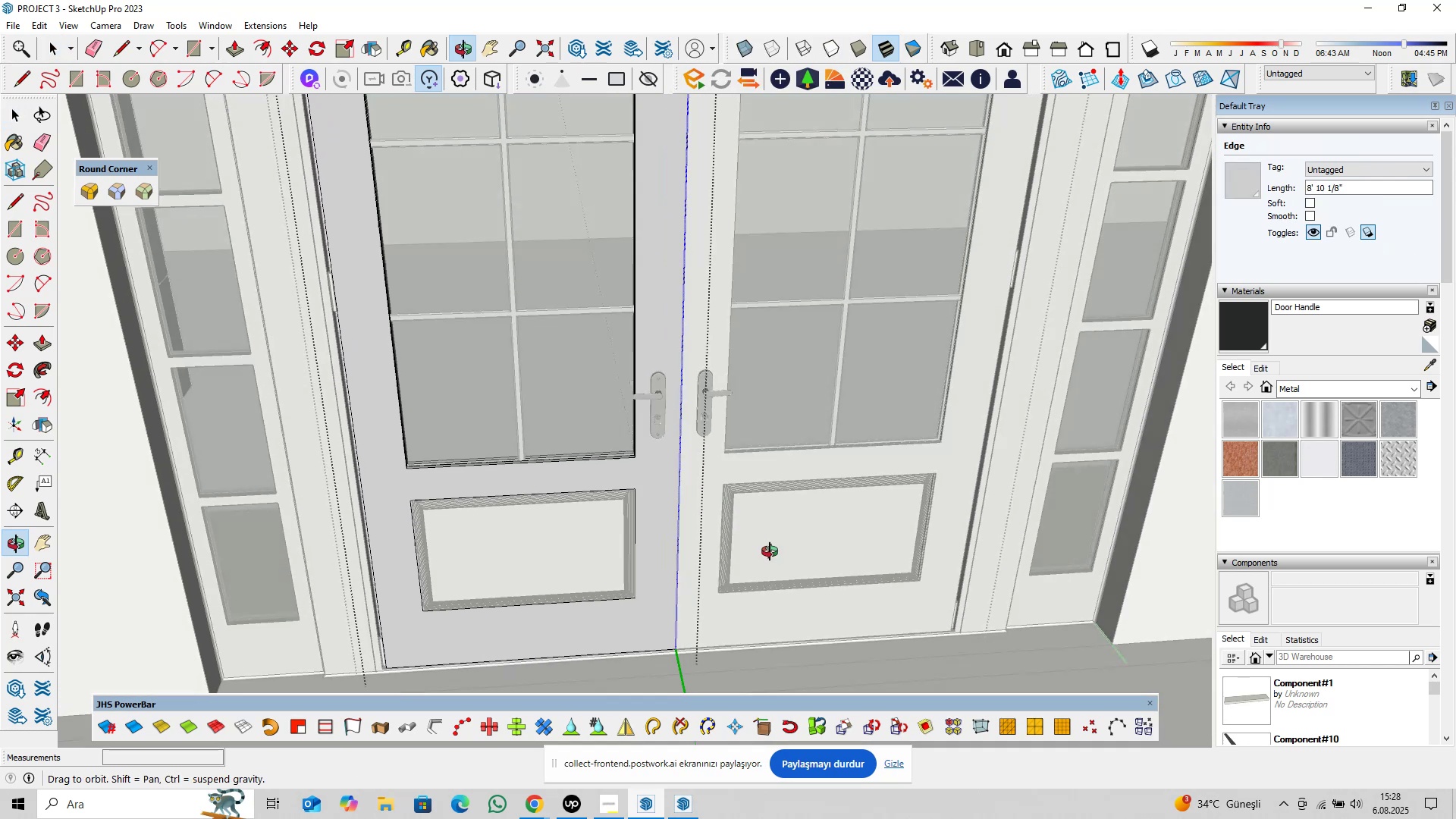 
scroll: coordinate [676, 617], scroll_direction: up, amount: 14.0
 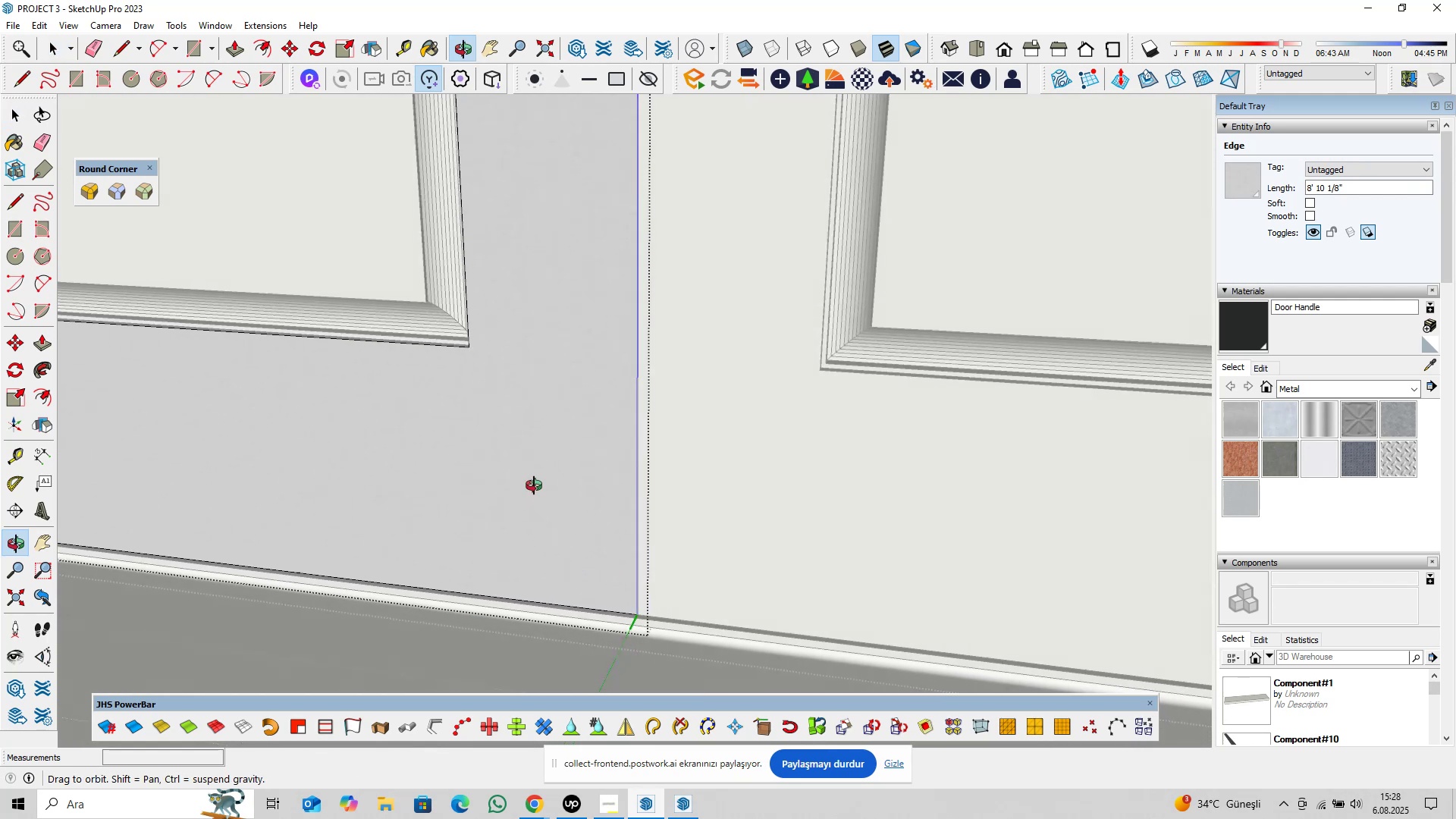 
key(M)
 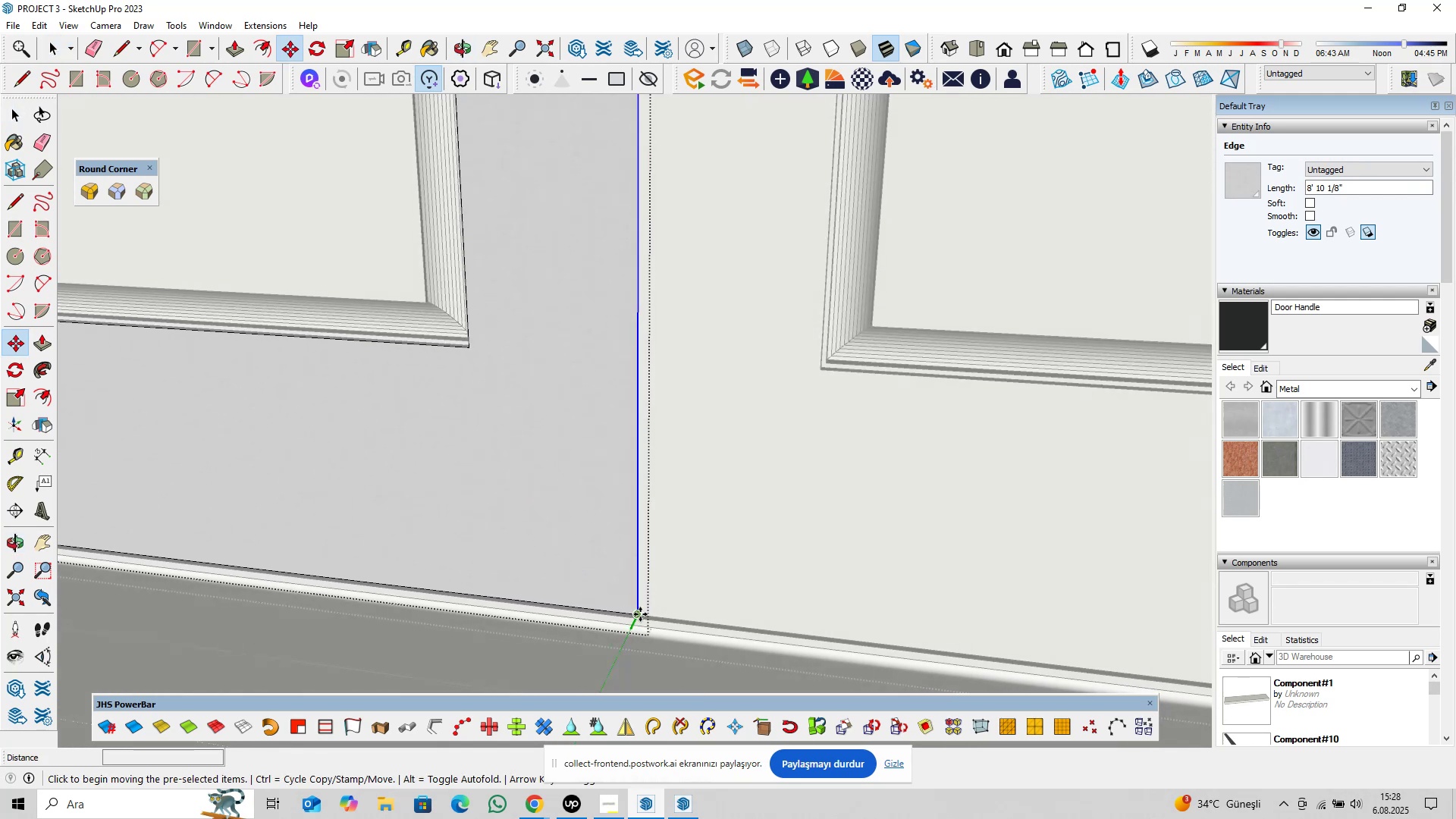 
key(Control+ControlLeft)
 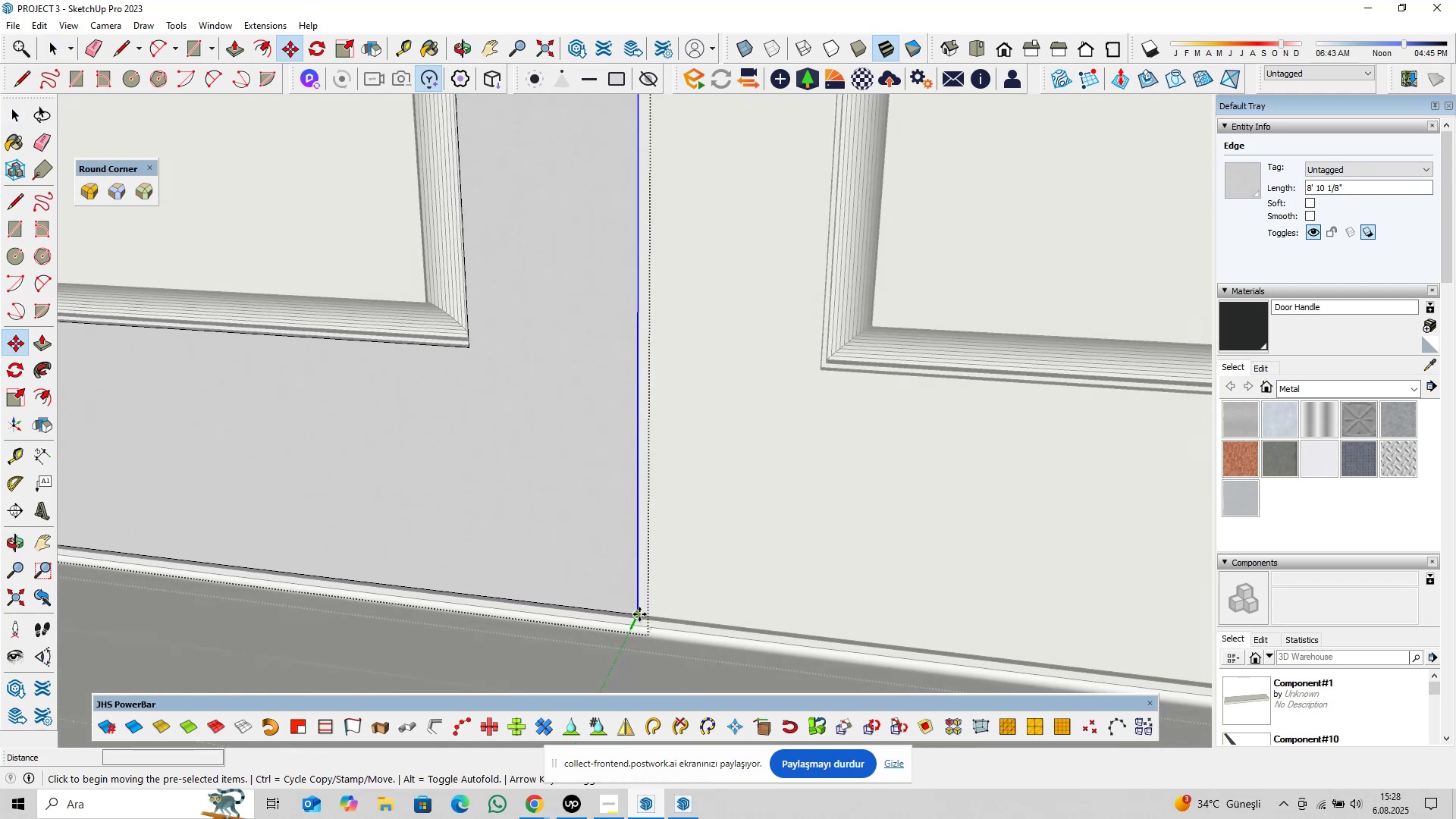 
left_click([639, 614])
 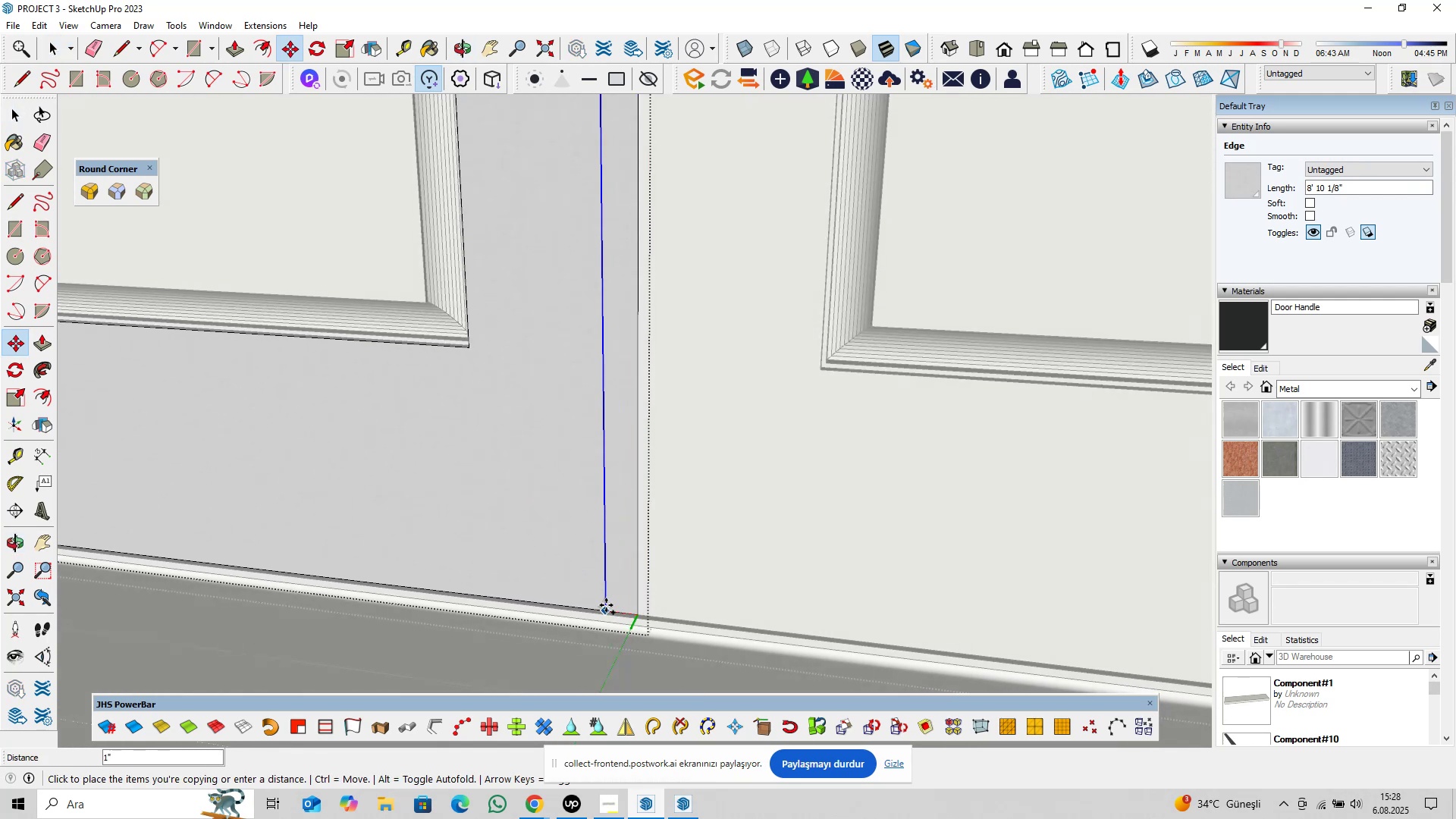 
scroll: coordinate [606, 606], scroll_direction: down, amount: 10.0
 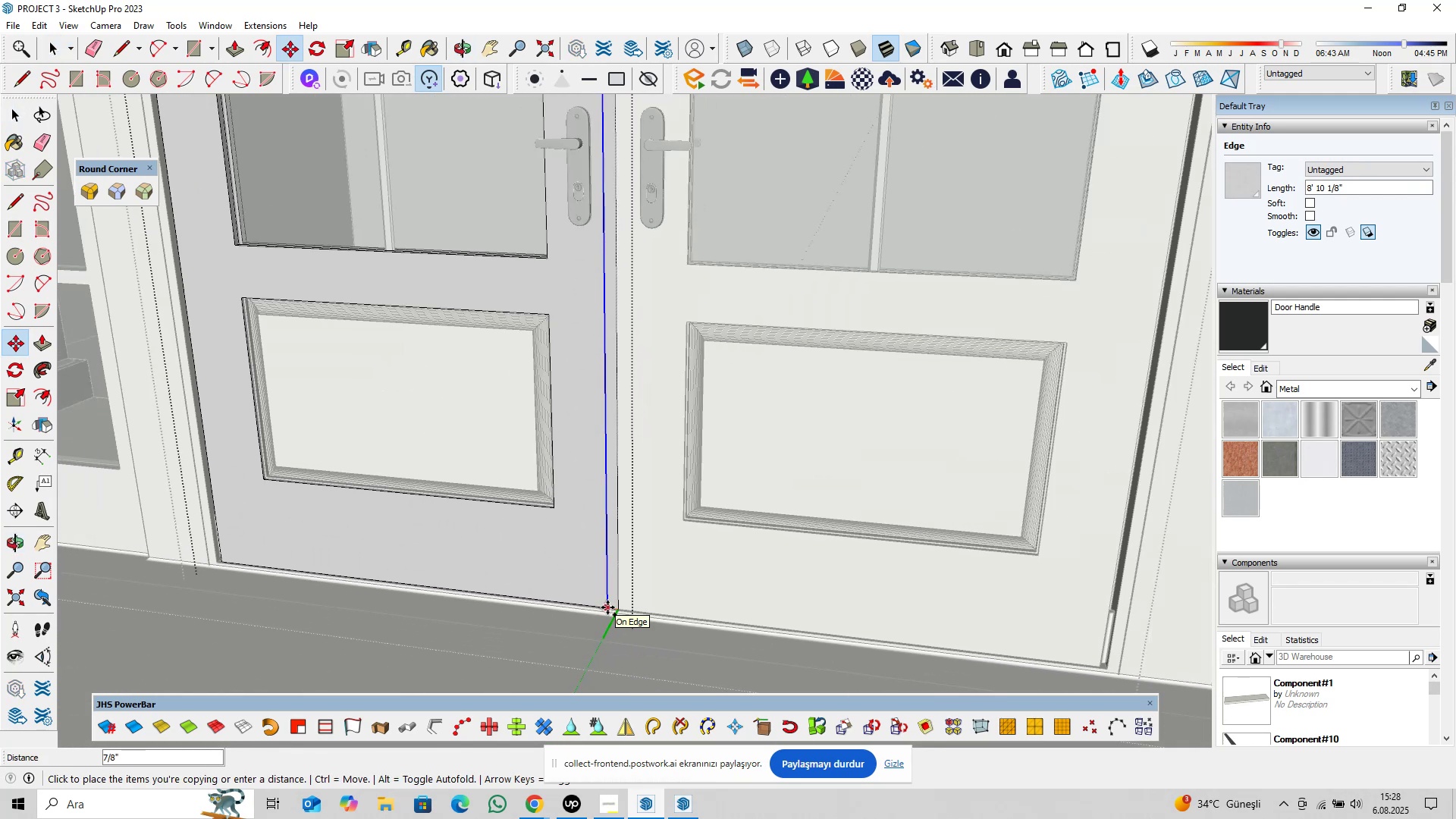 
wait(7.34)
 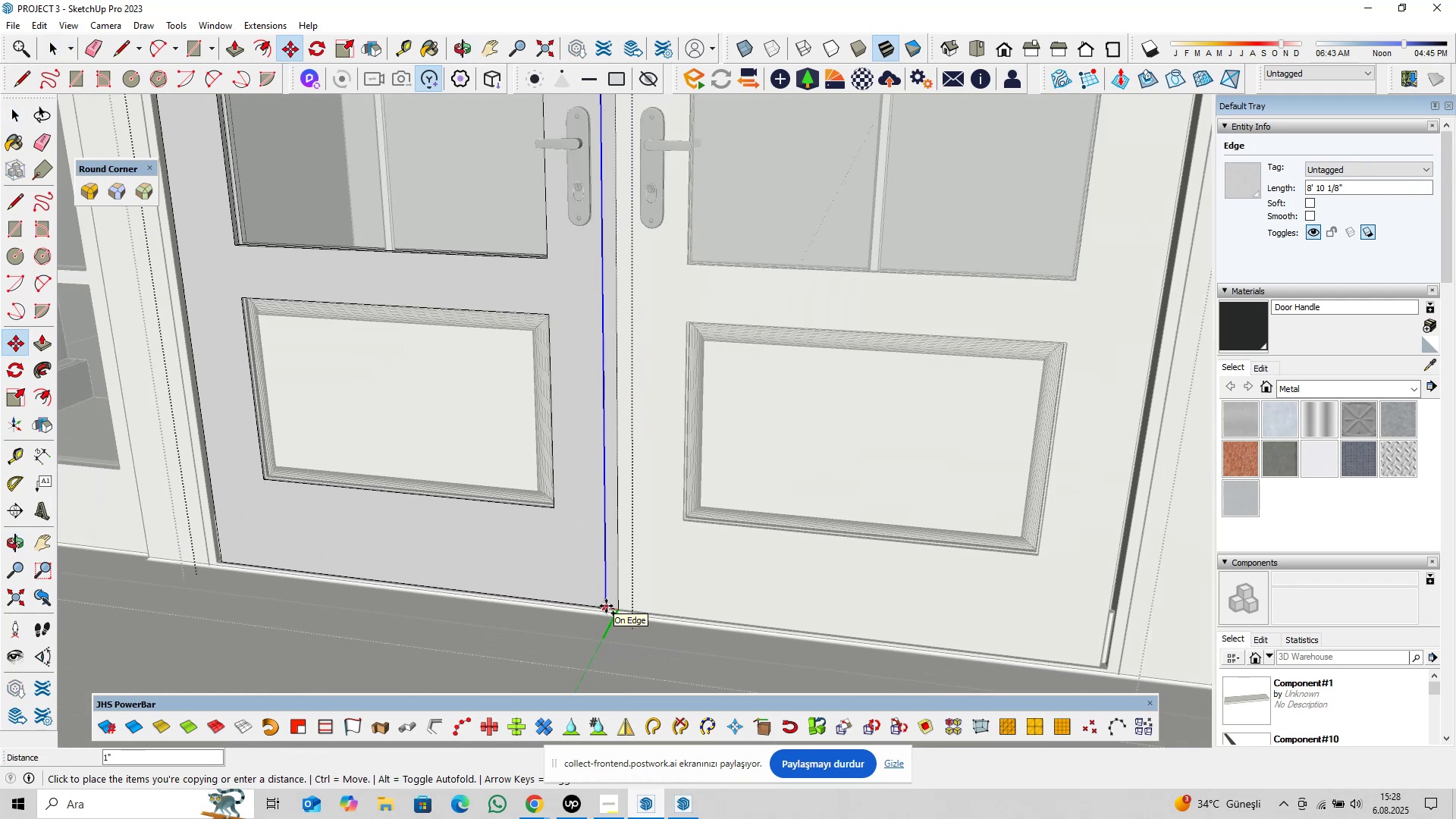 
key(0)
 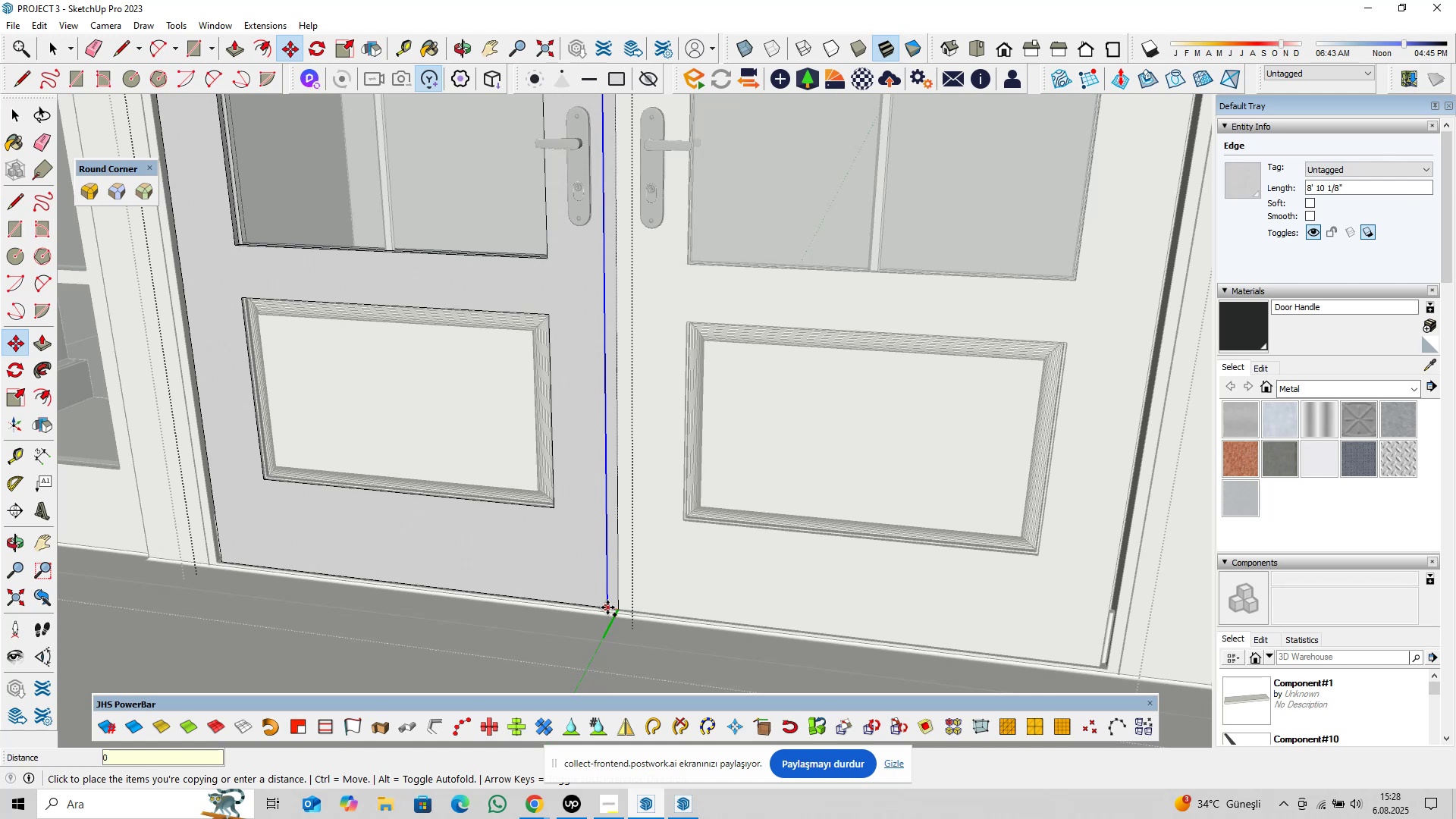 
key(Comma)
 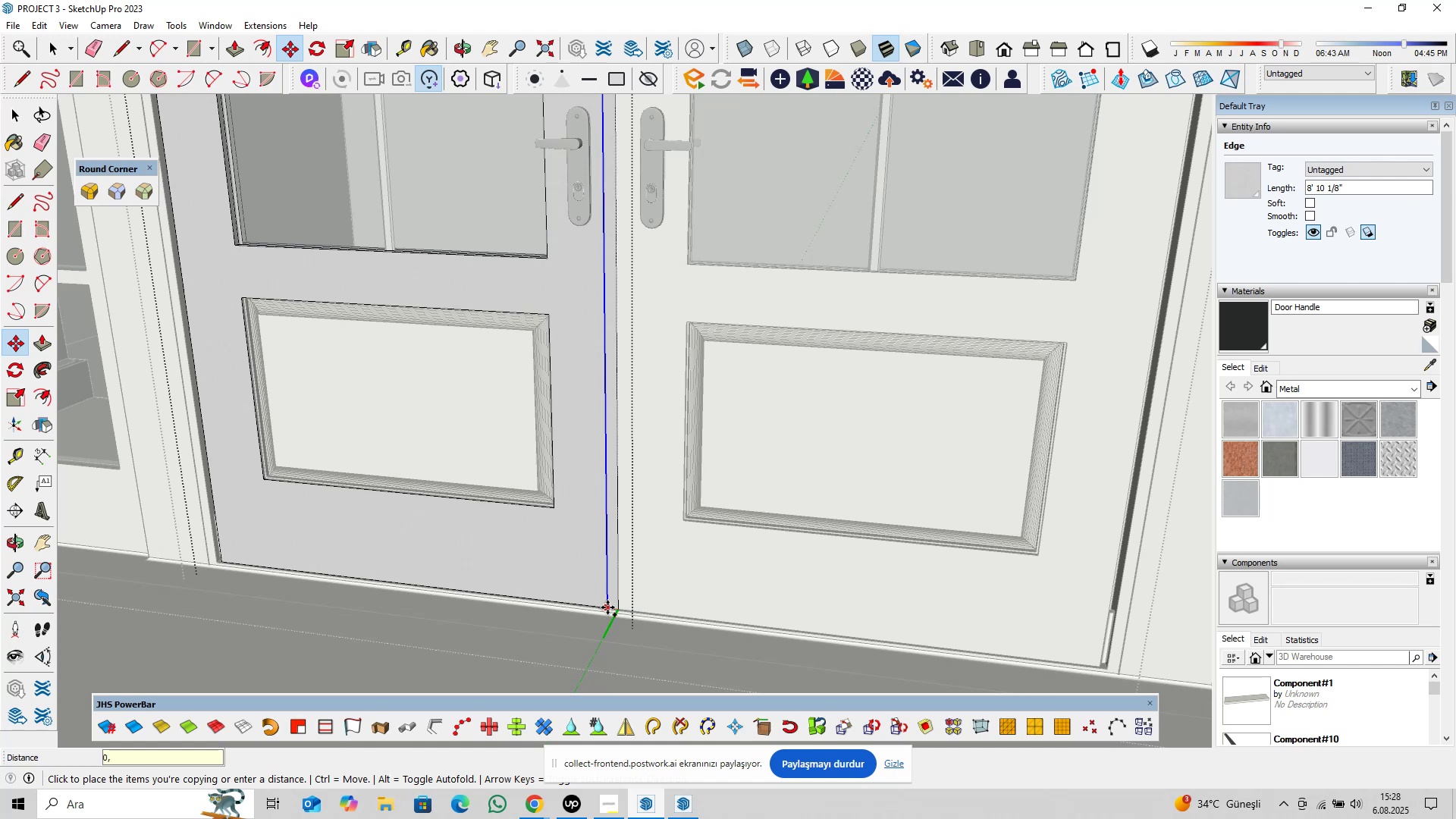 
key(5)
 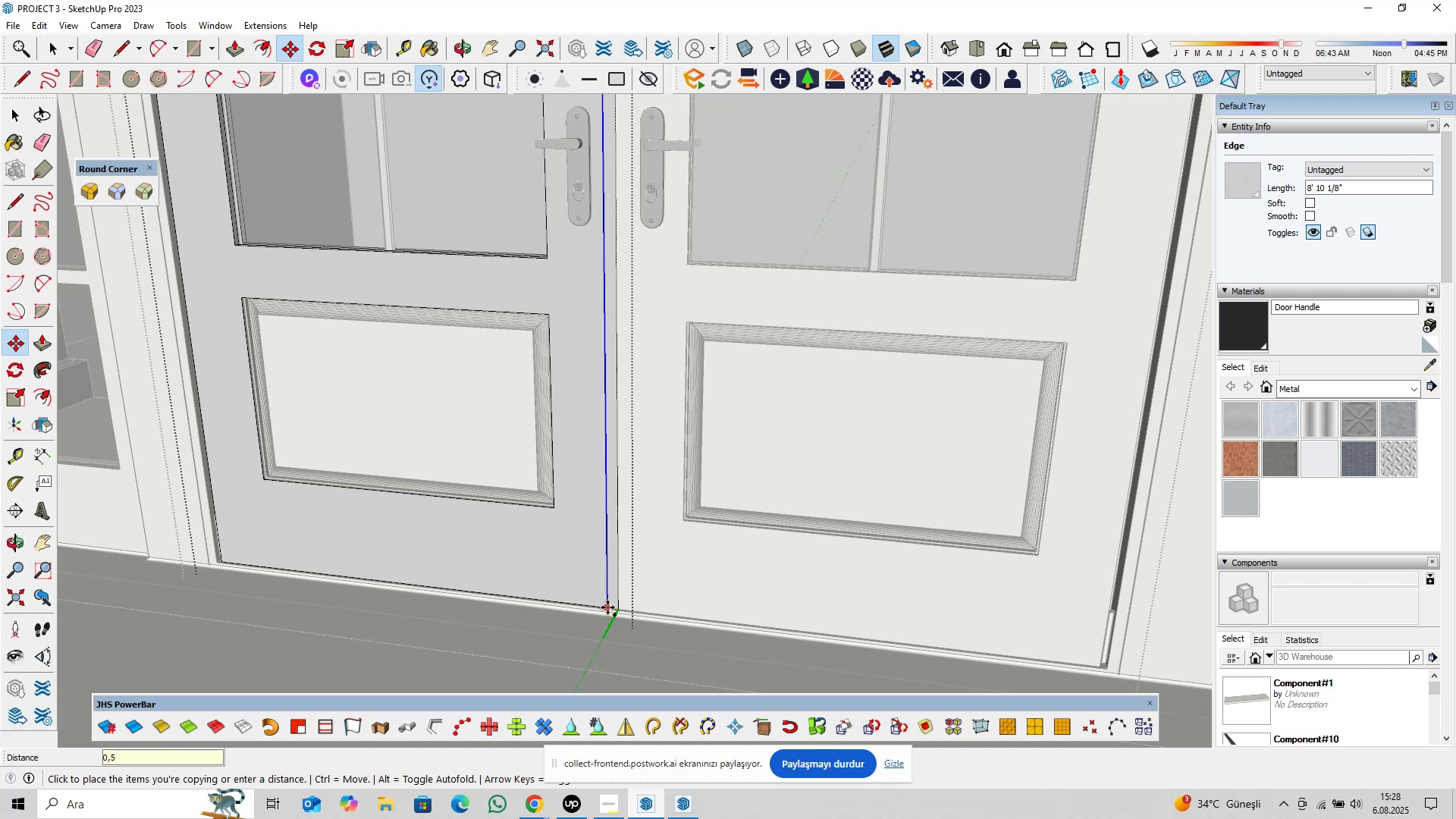 
key(Enter)
 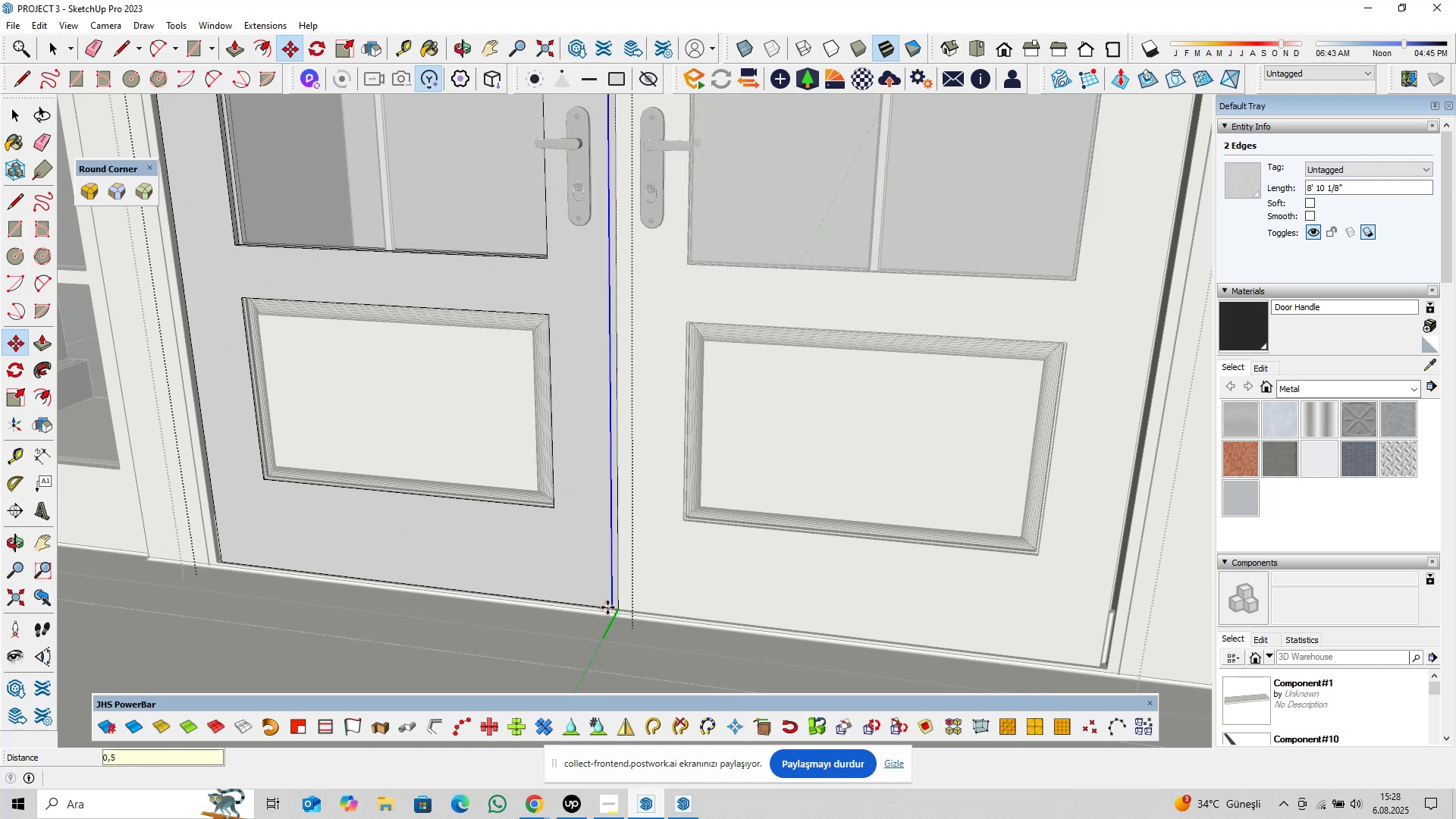 
key(1)
 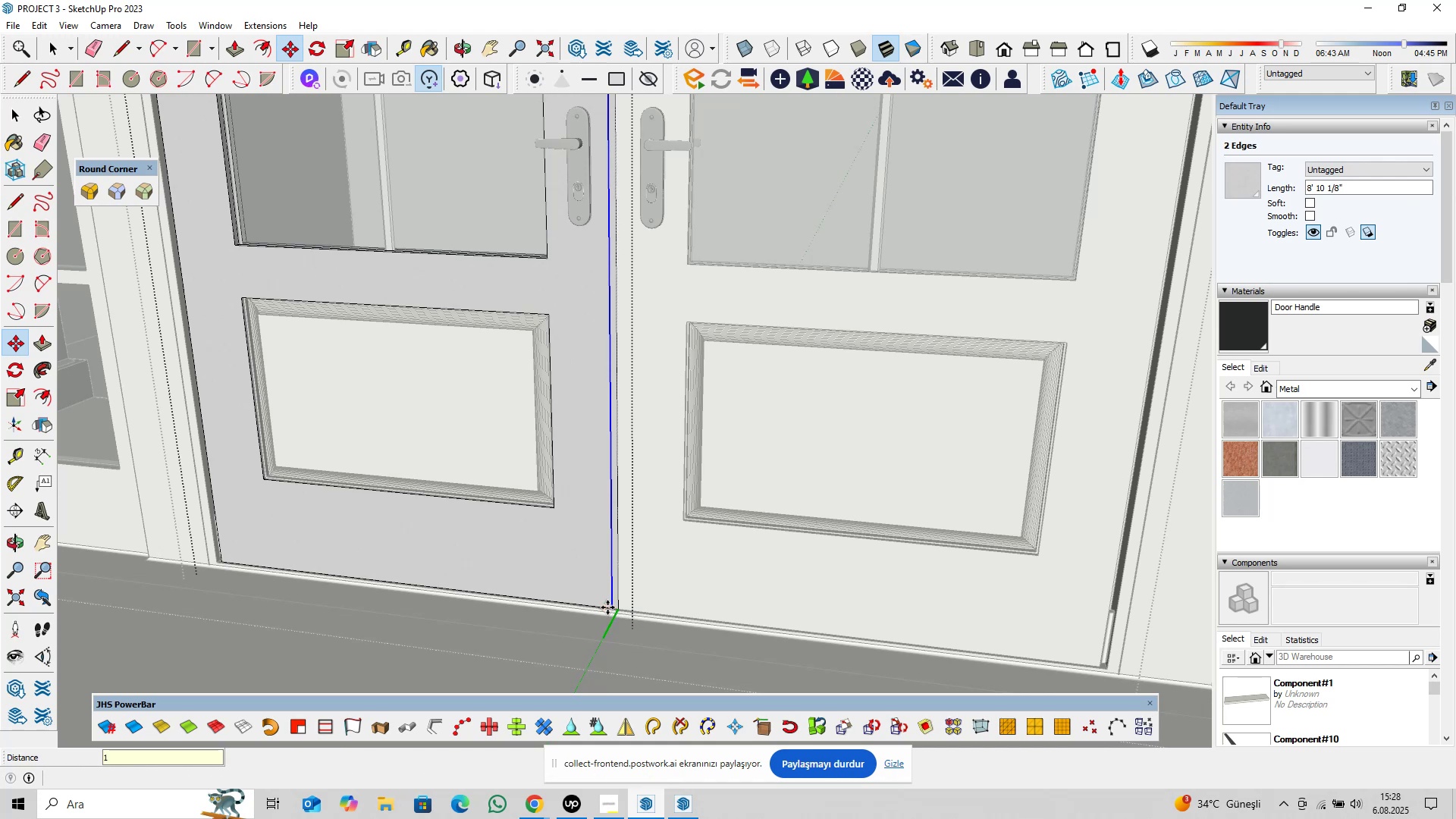 
key(Enter)
 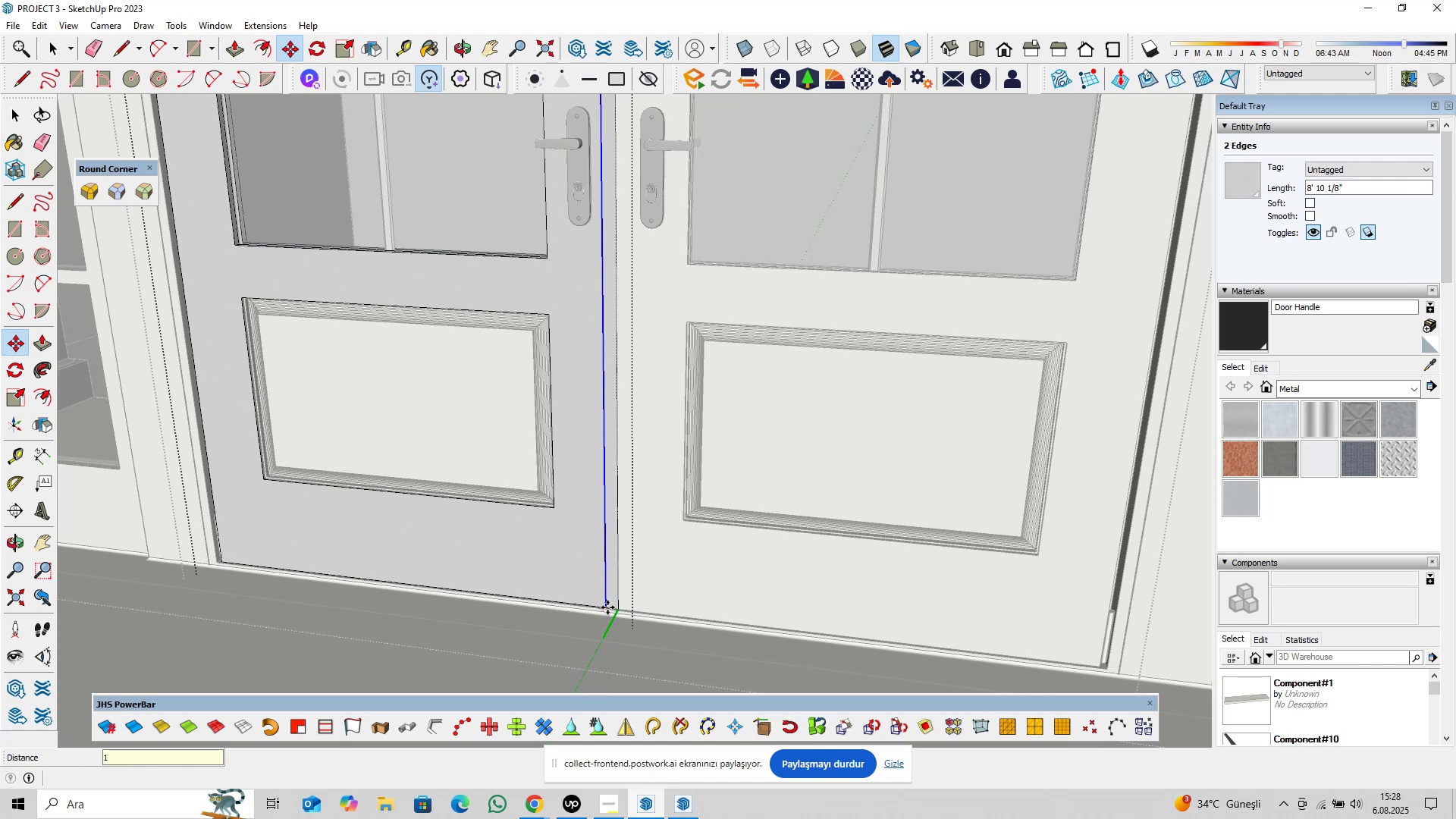 
key(Space)
 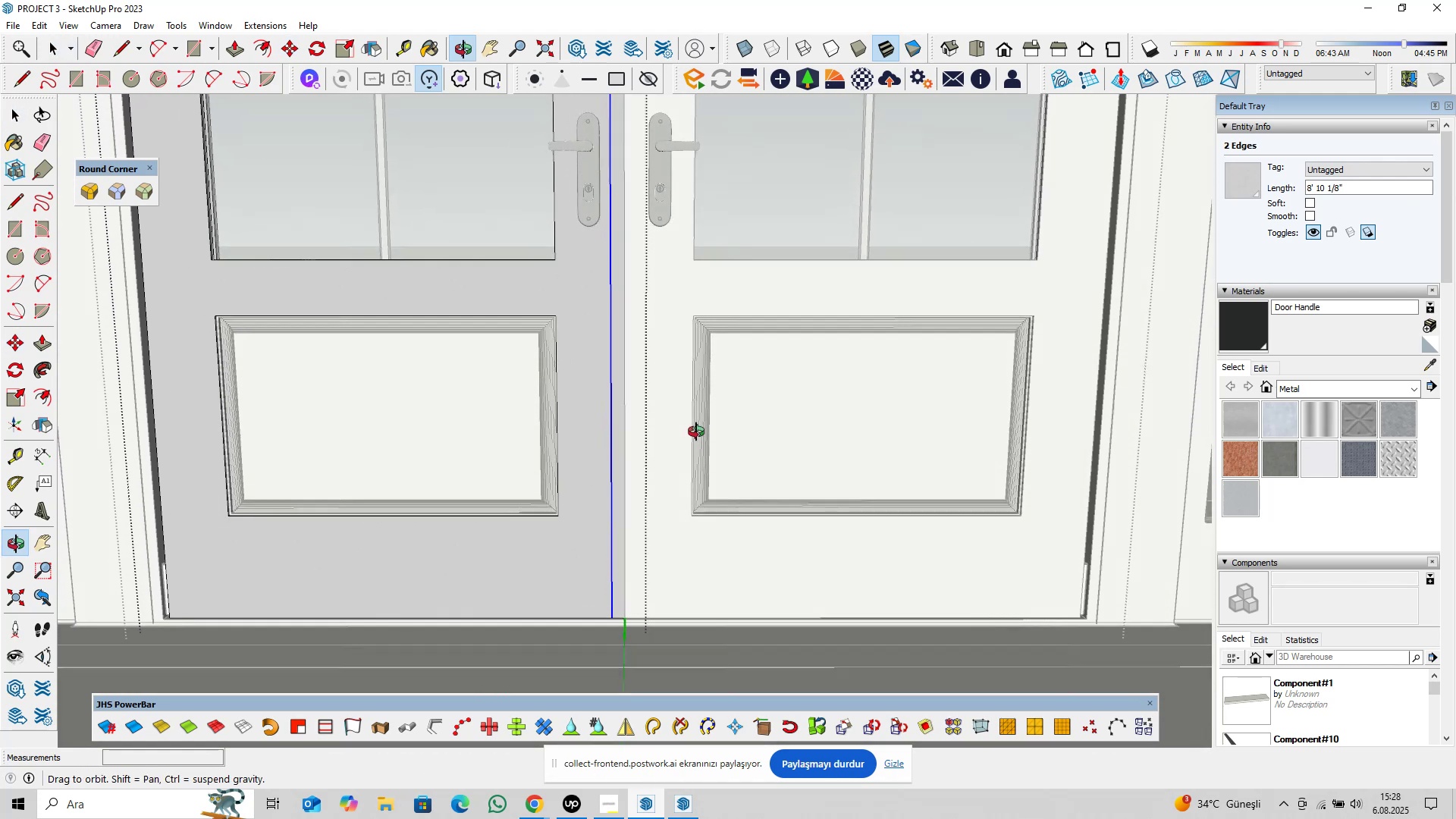 
scroll: coordinate [610, 582], scroll_direction: up, amount: 12.0
 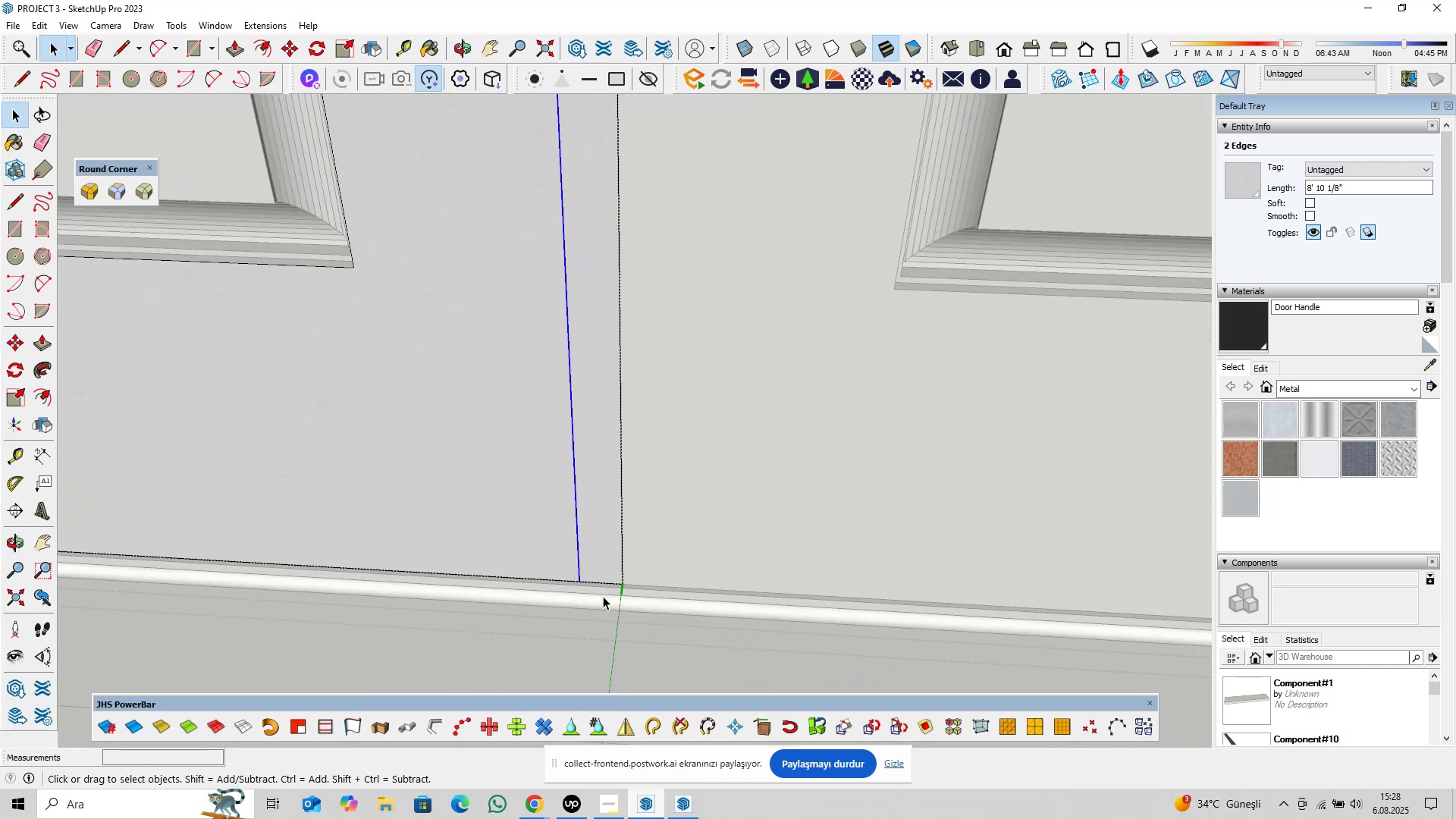 
key(P)
 